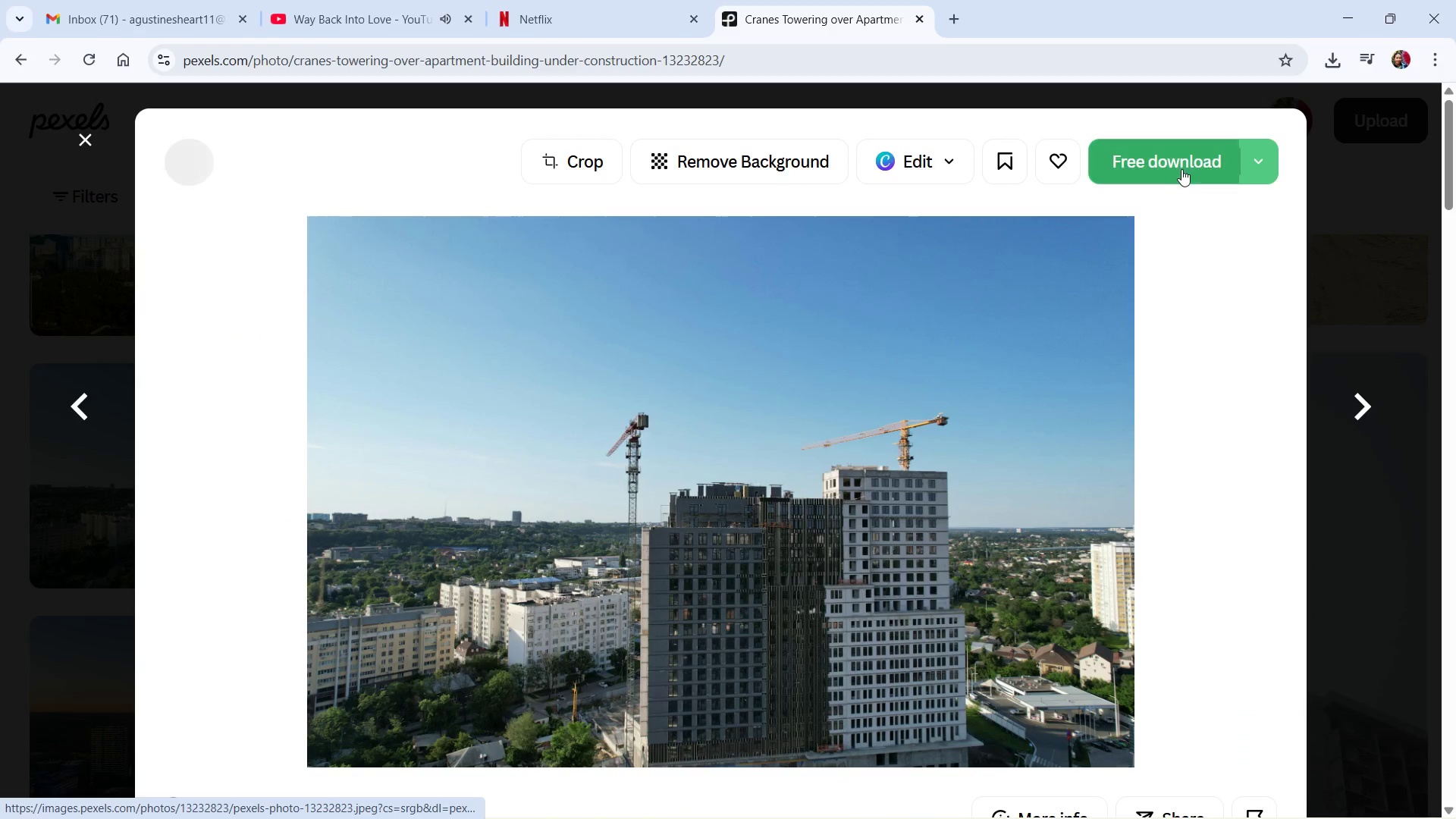 
left_click([1223, 166])
 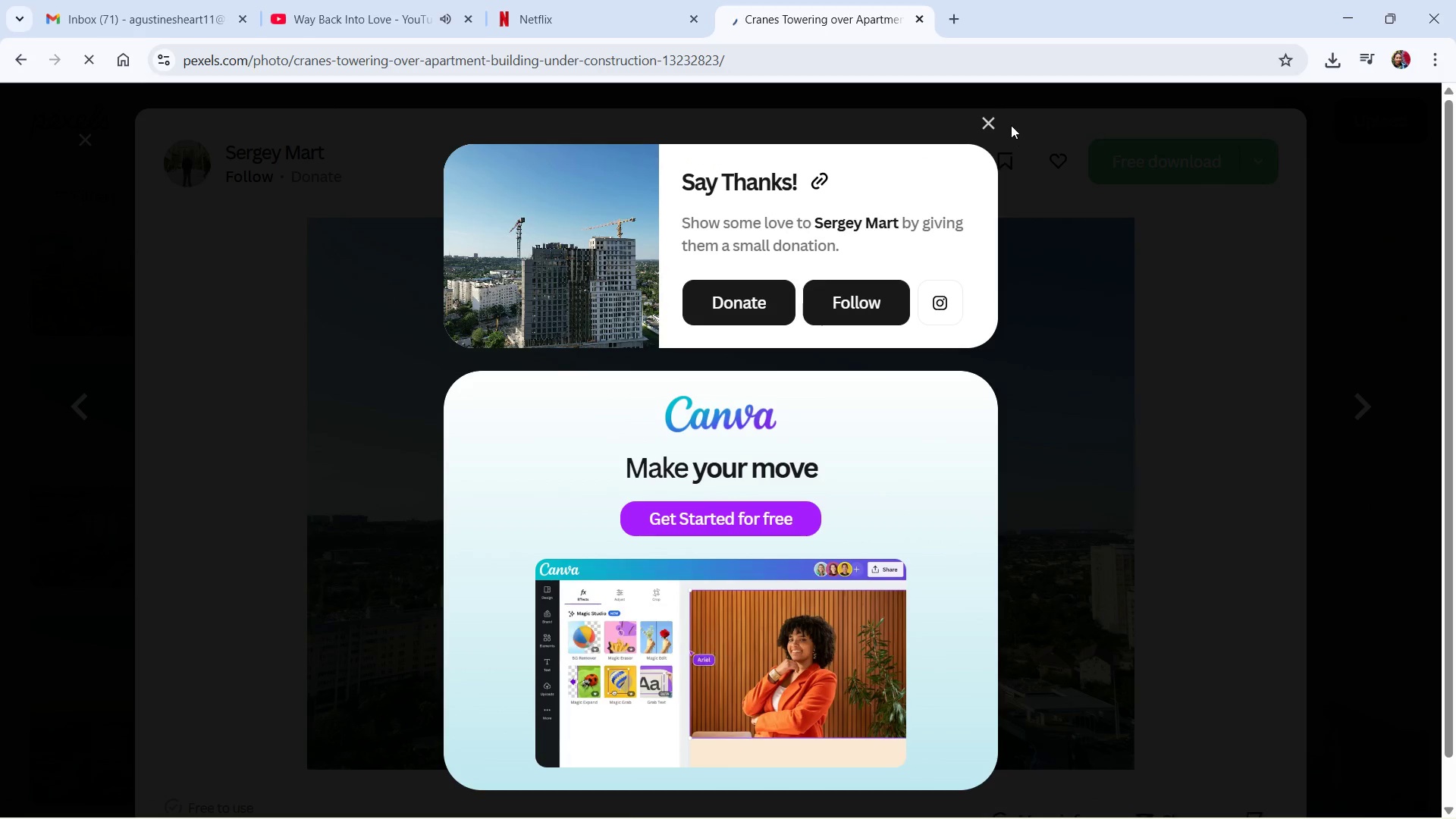 
left_click([987, 124])
 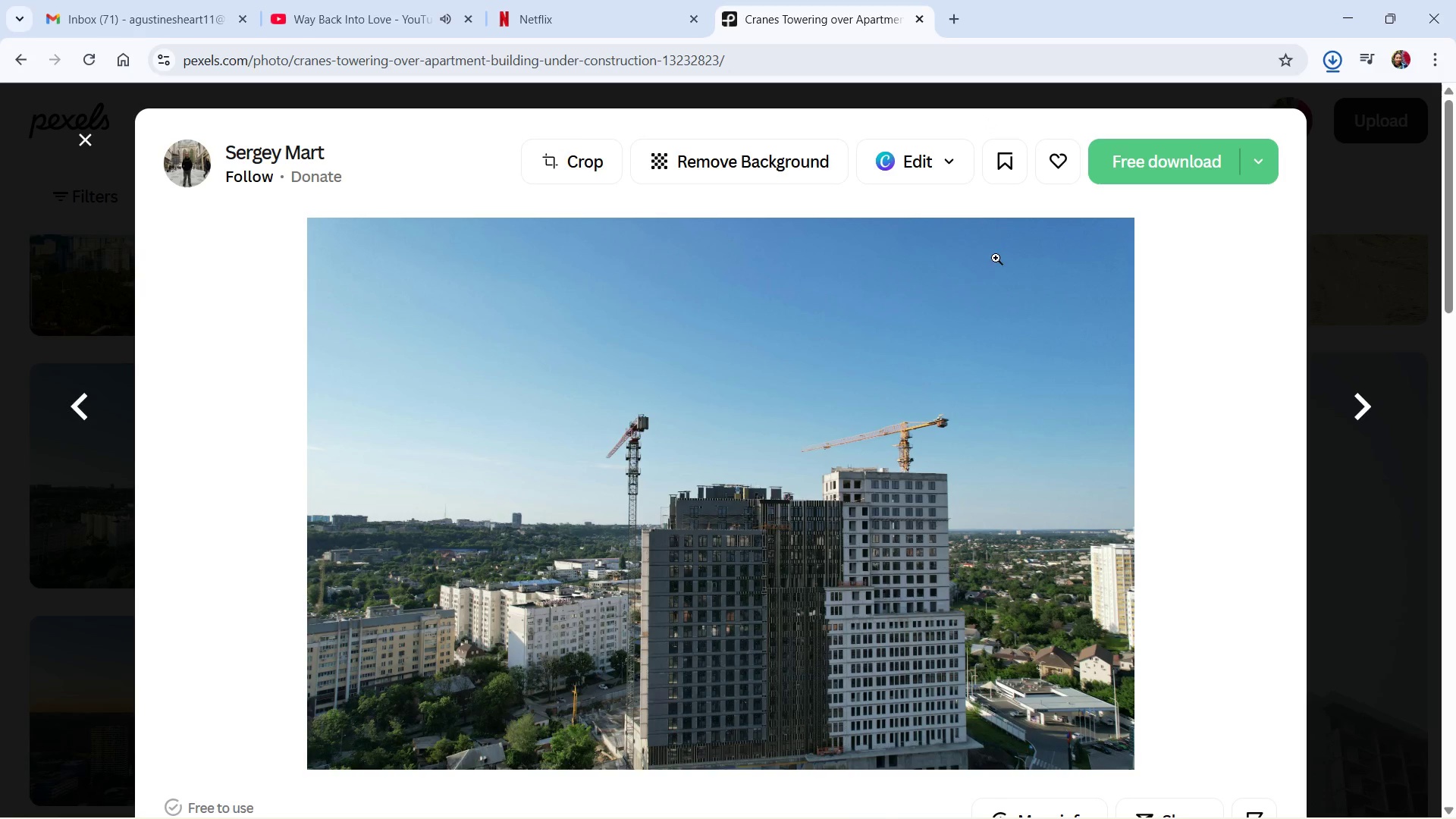 
key(Escape)
 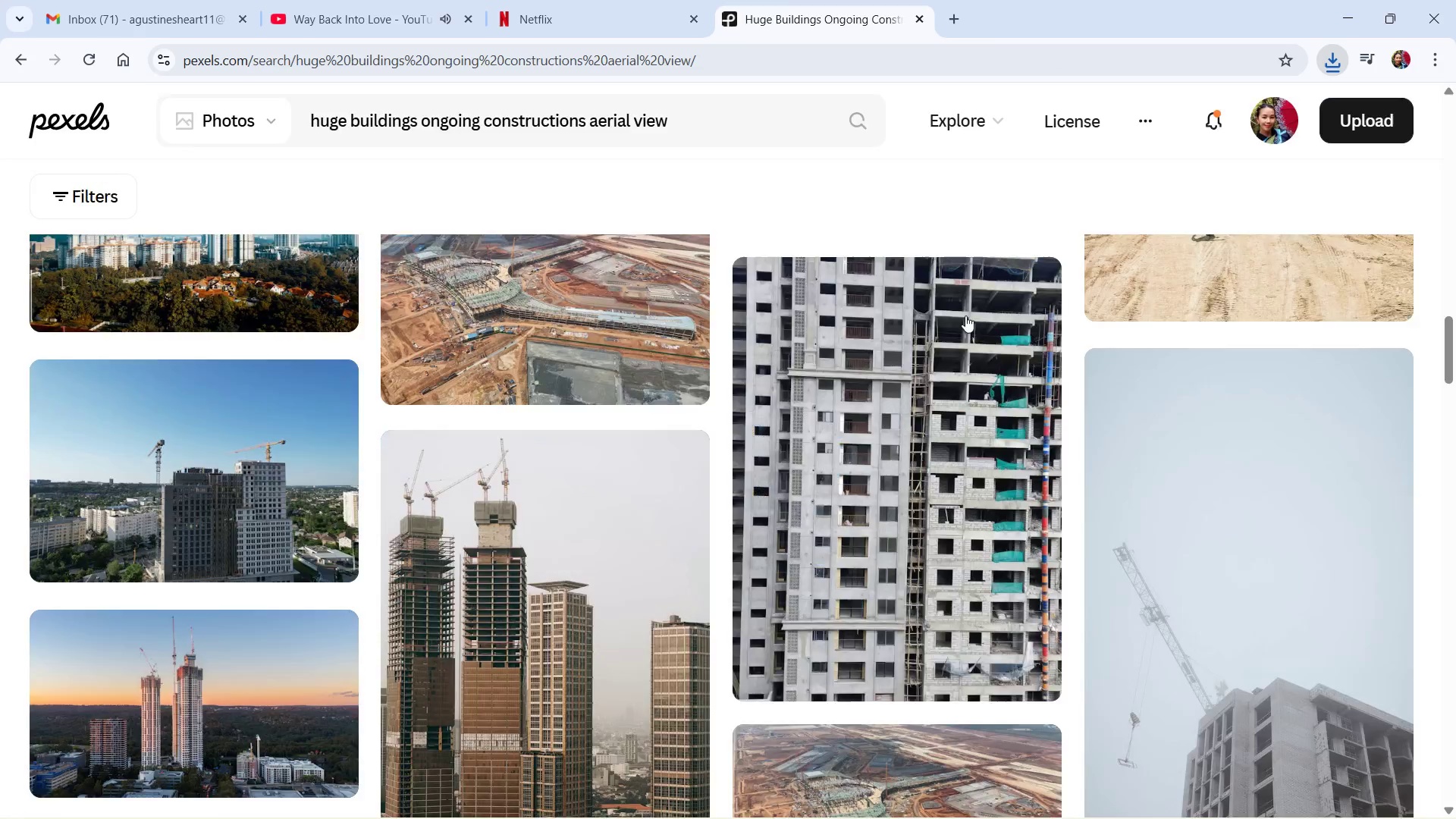 
key(Alt+Tab)
 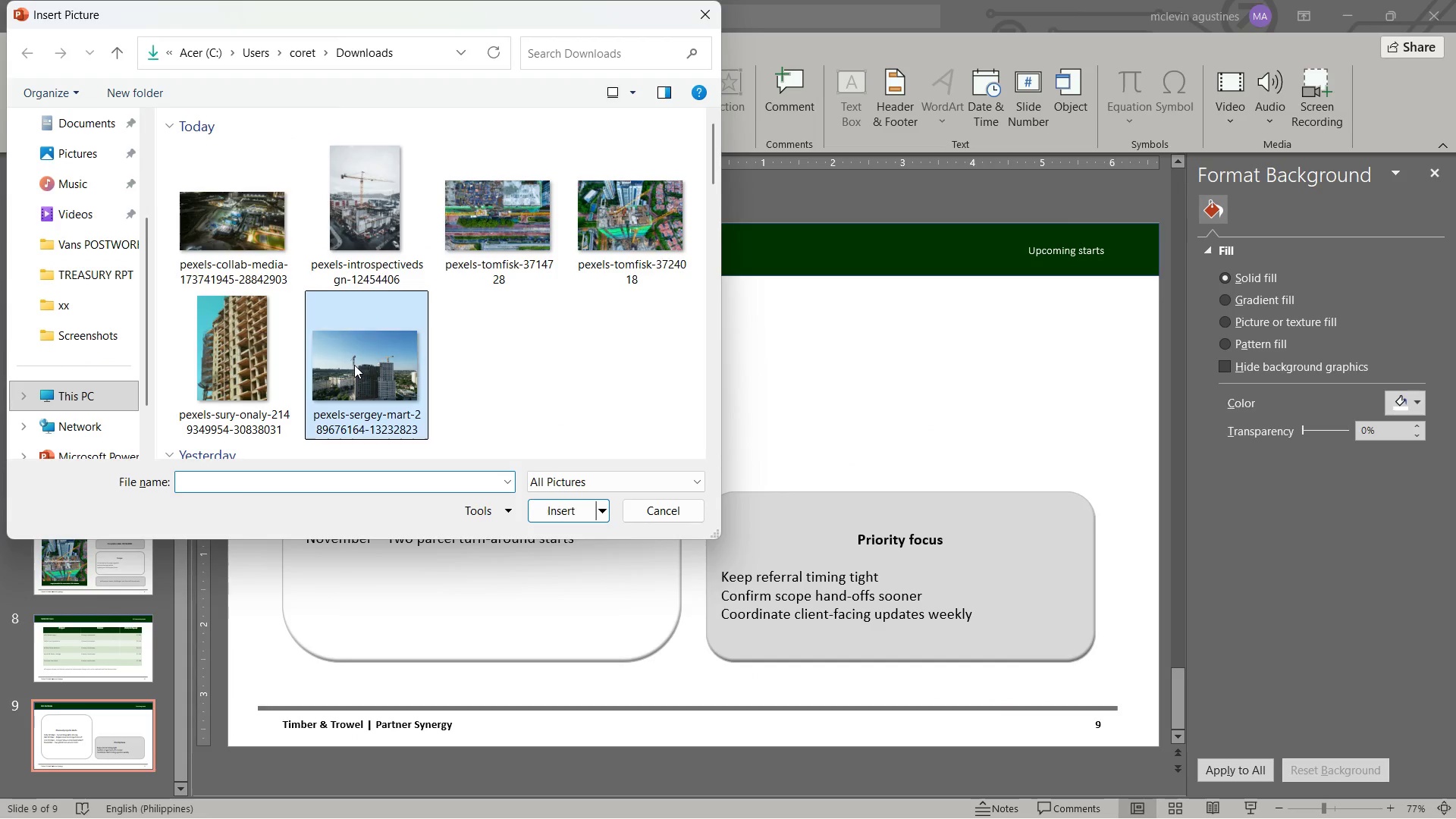 
double_click([353, 365])
 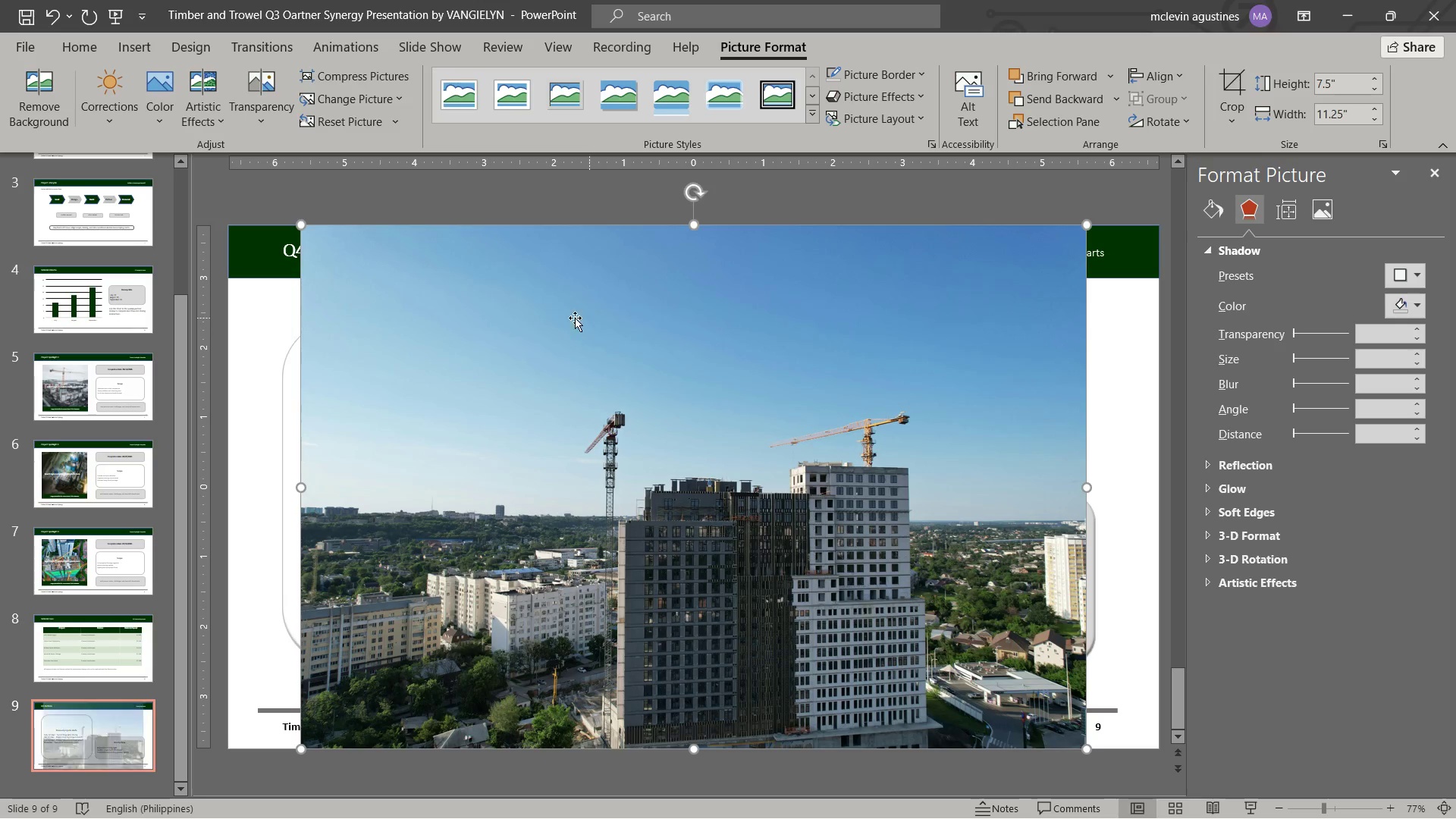 
left_click_drag(start_coordinate=[298, 222], to_coordinate=[692, 502])
 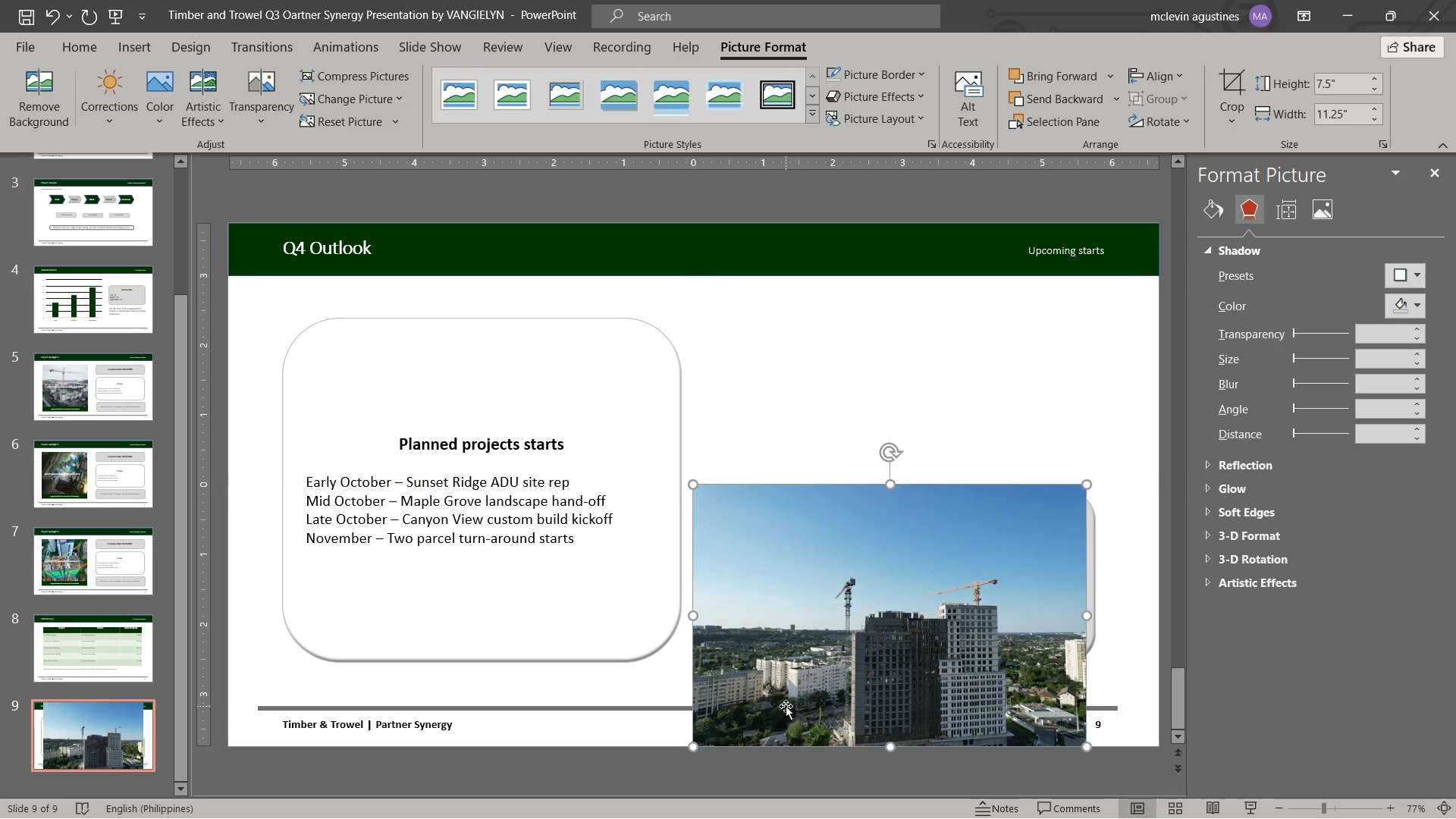 
left_click_drag(start_coordinate=[786, 705], to_coordinate=[798, 439])
 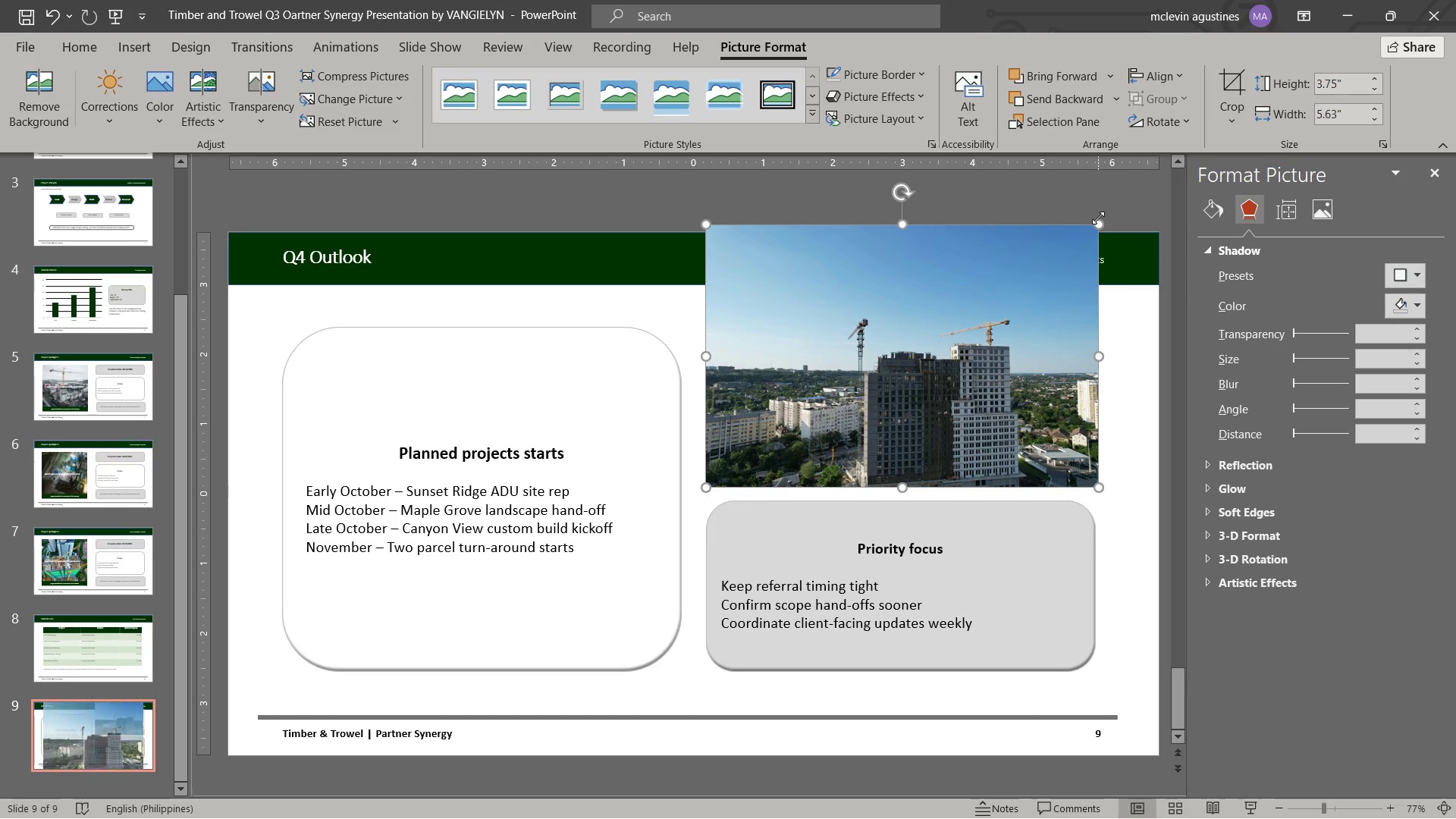 
left_click_drag(start_coordinate=[1097, 220], to_coordinate=[1097, 287])
 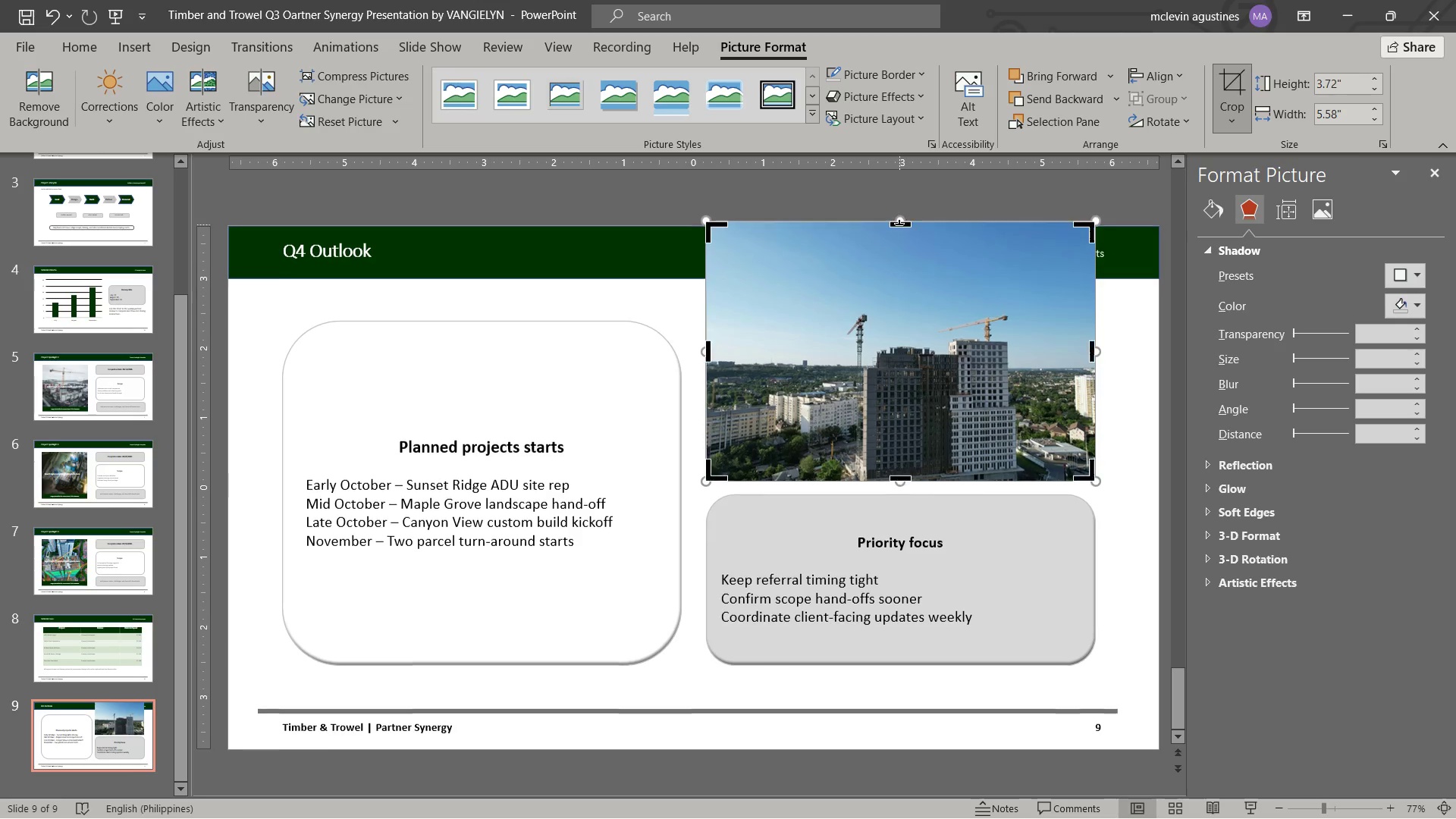 
left_click_drag(start_coordinate=[899, 222], to_coordinate=[916, 275])
 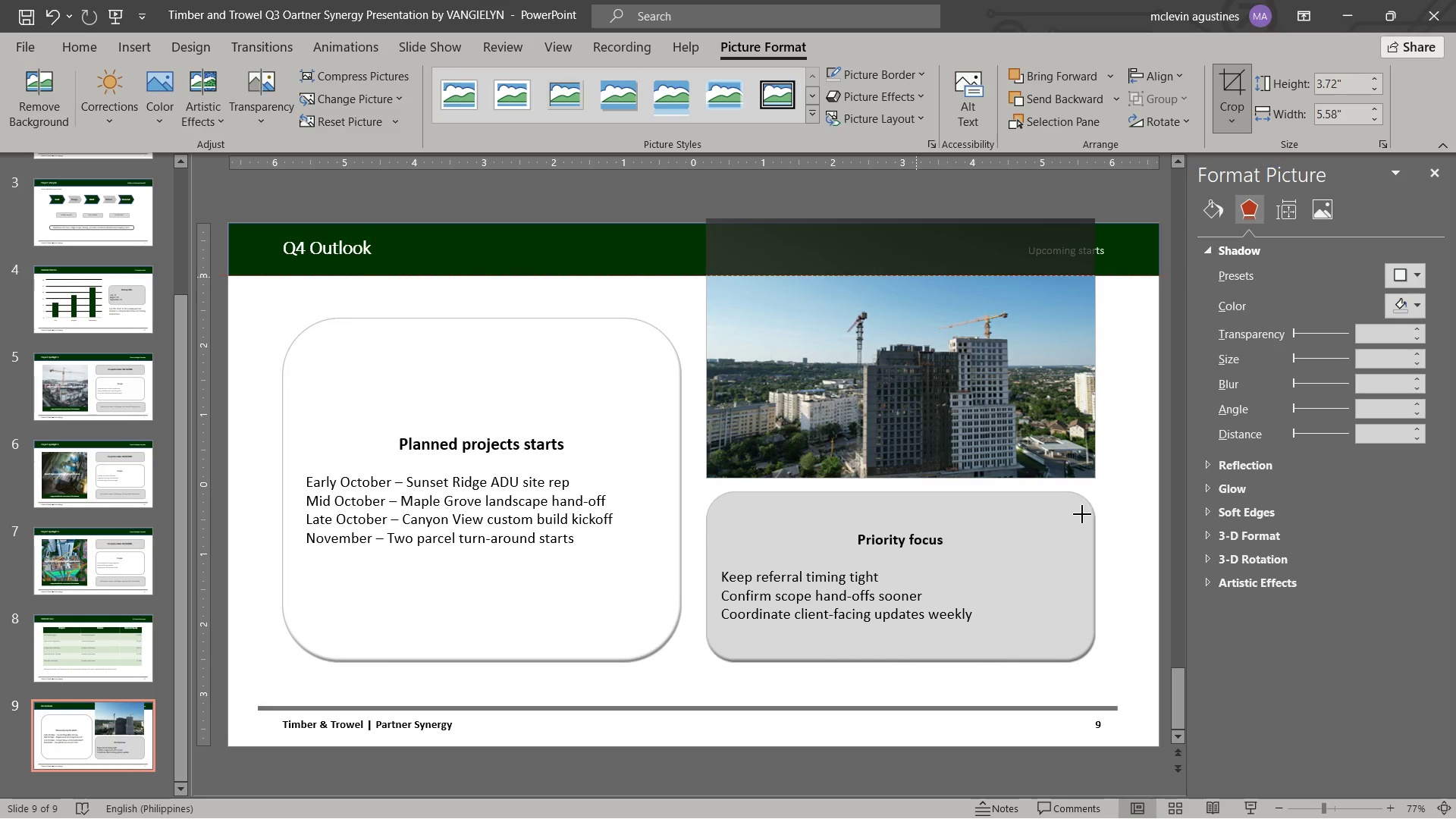 
left_click([1012, 526])
 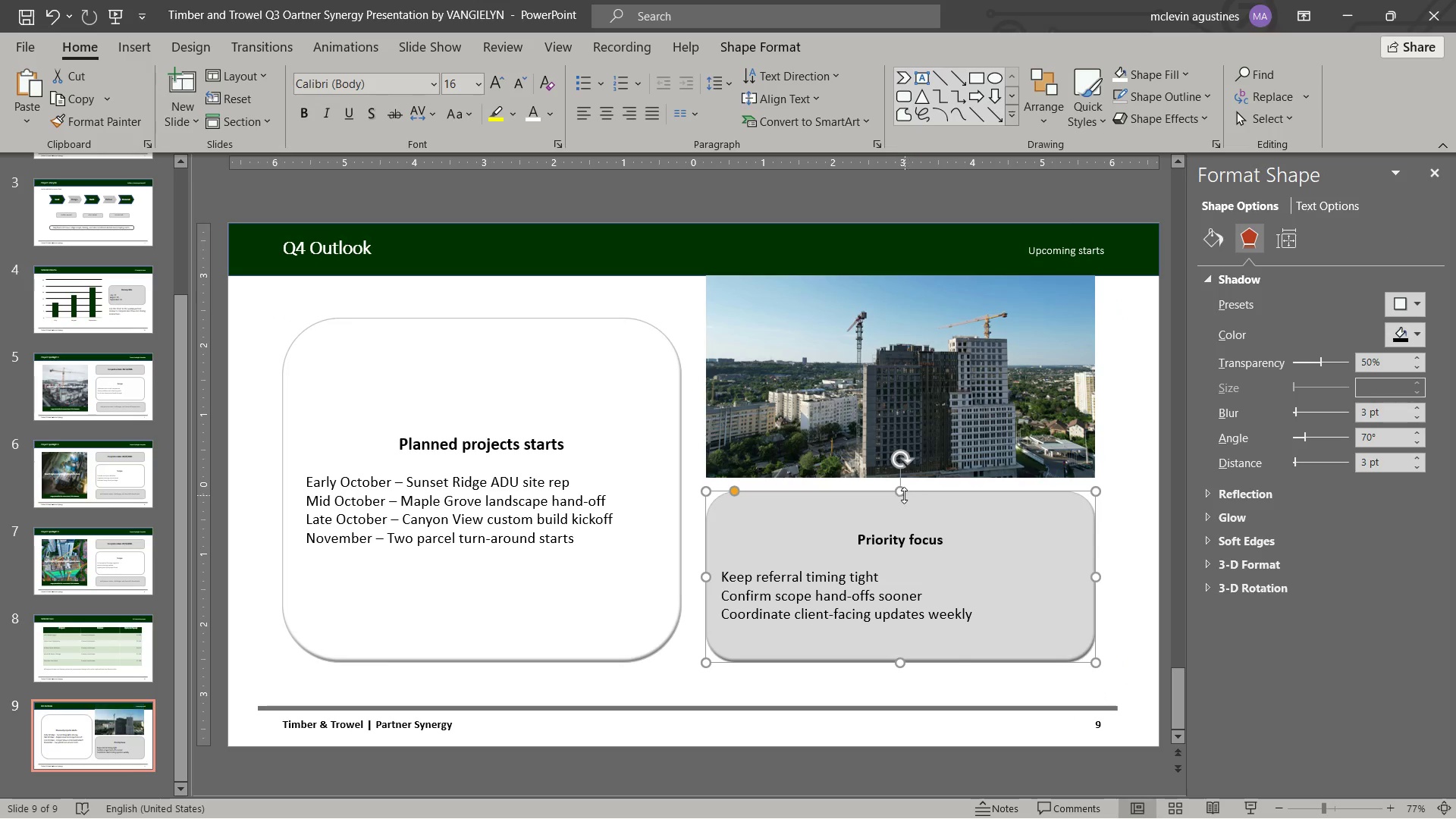 
left_click_drag(start_coordinate=[901, 495], to_coordinate=[902, 541])
 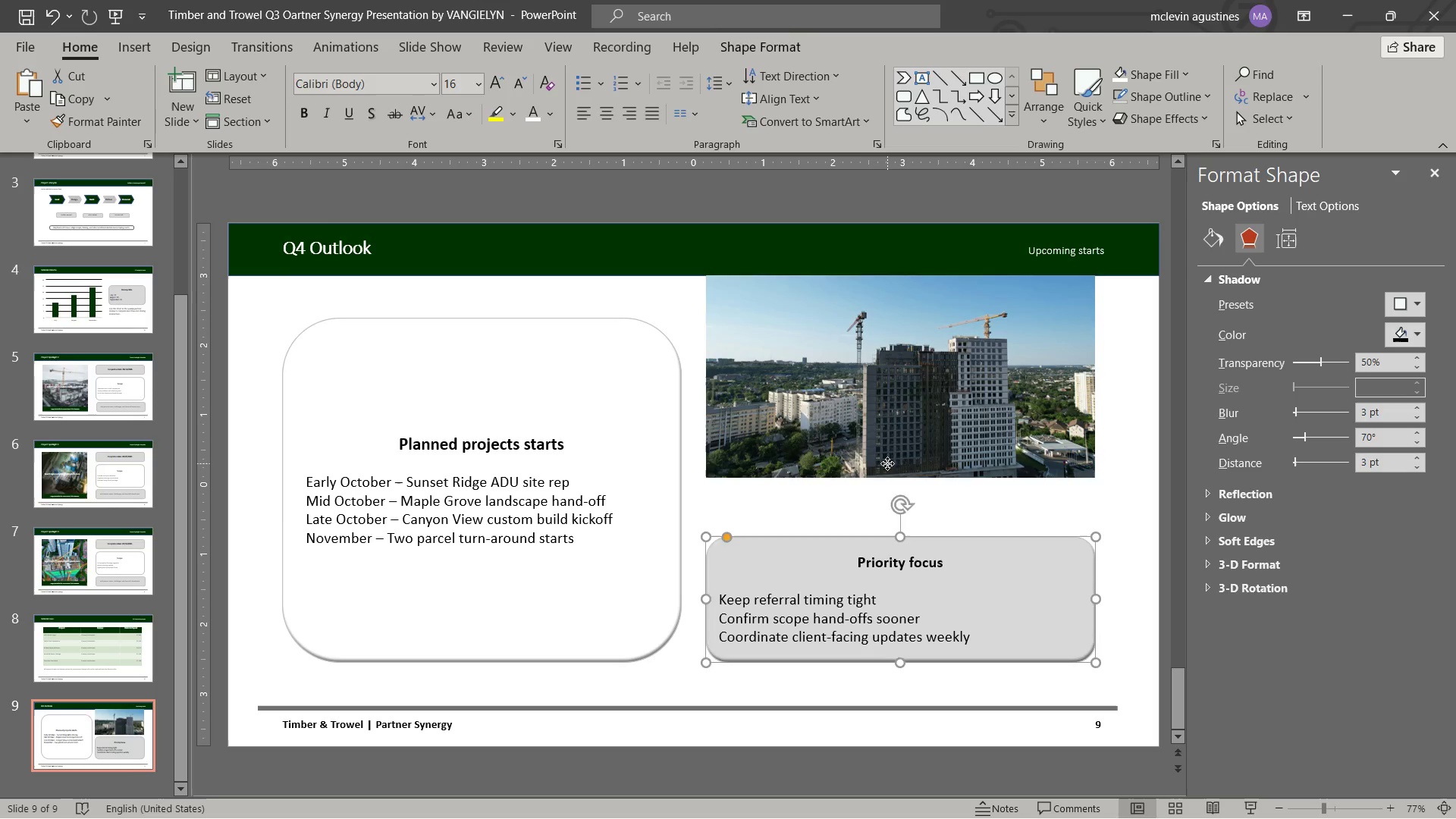 
left_click([887, 463])
 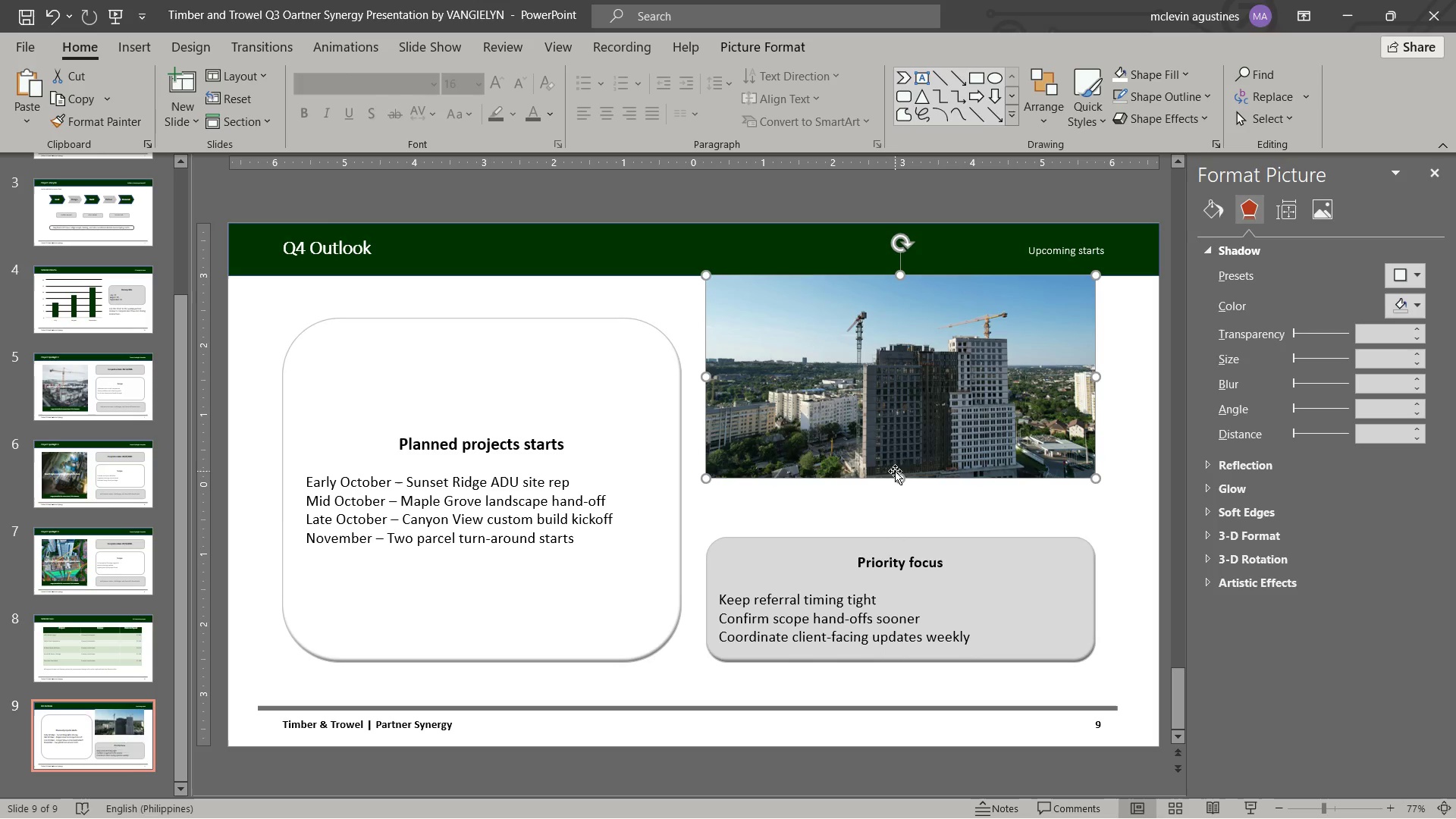 
left_click_drag(start_coordinate=[895, 467], to_coordinate=[899, 510])
 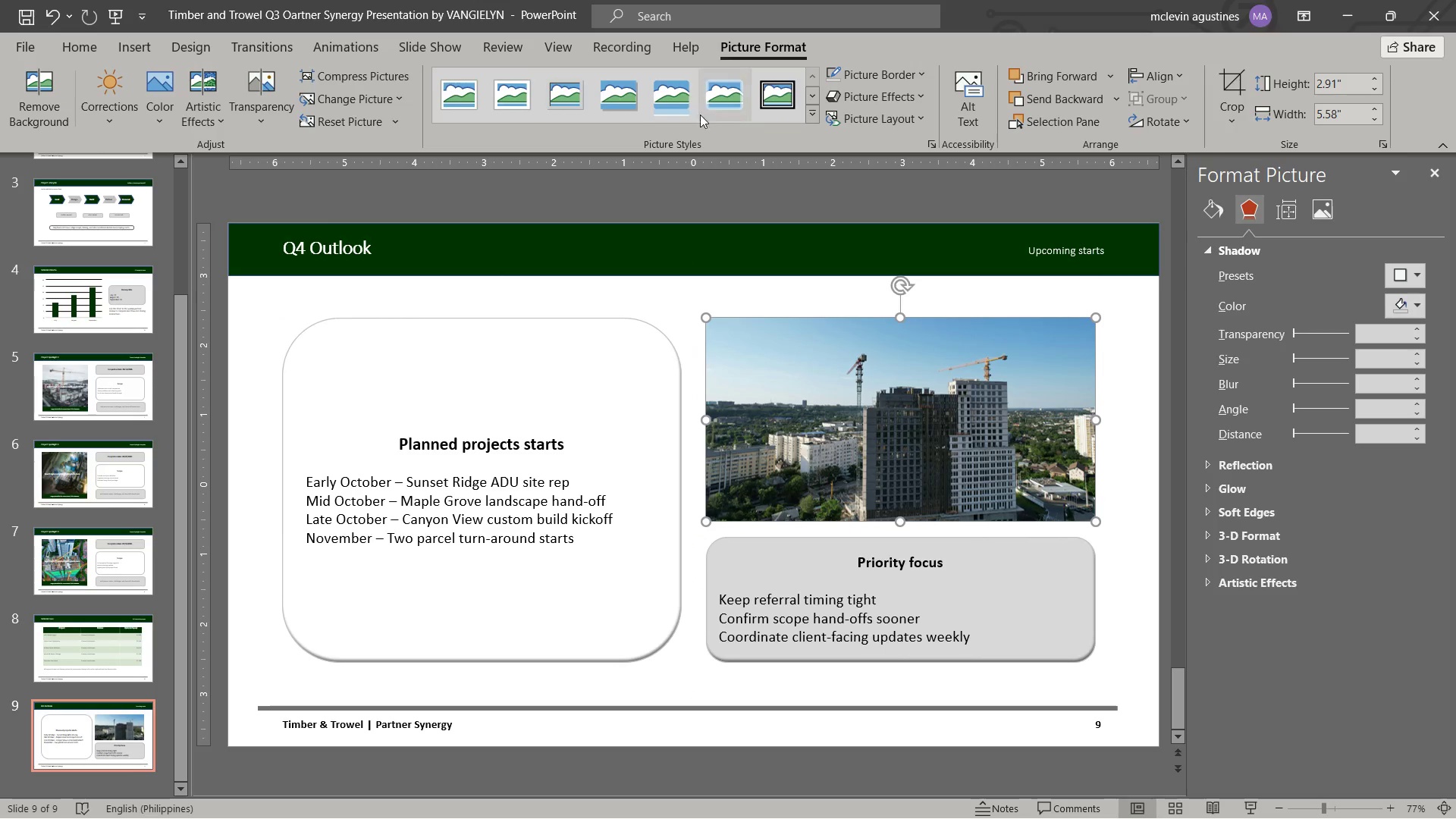 
left_click([627, 109])
 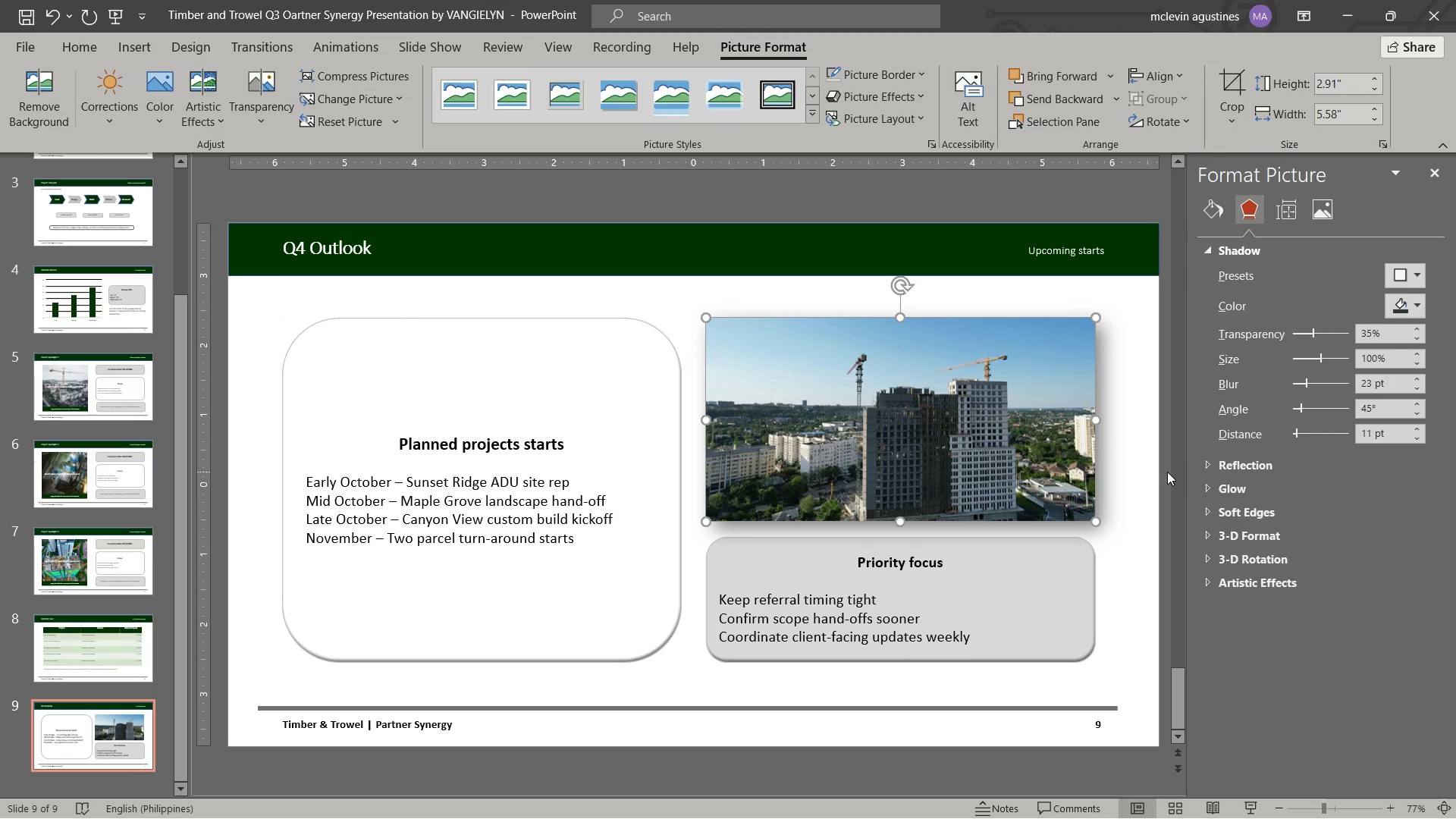 
key(Escape)
 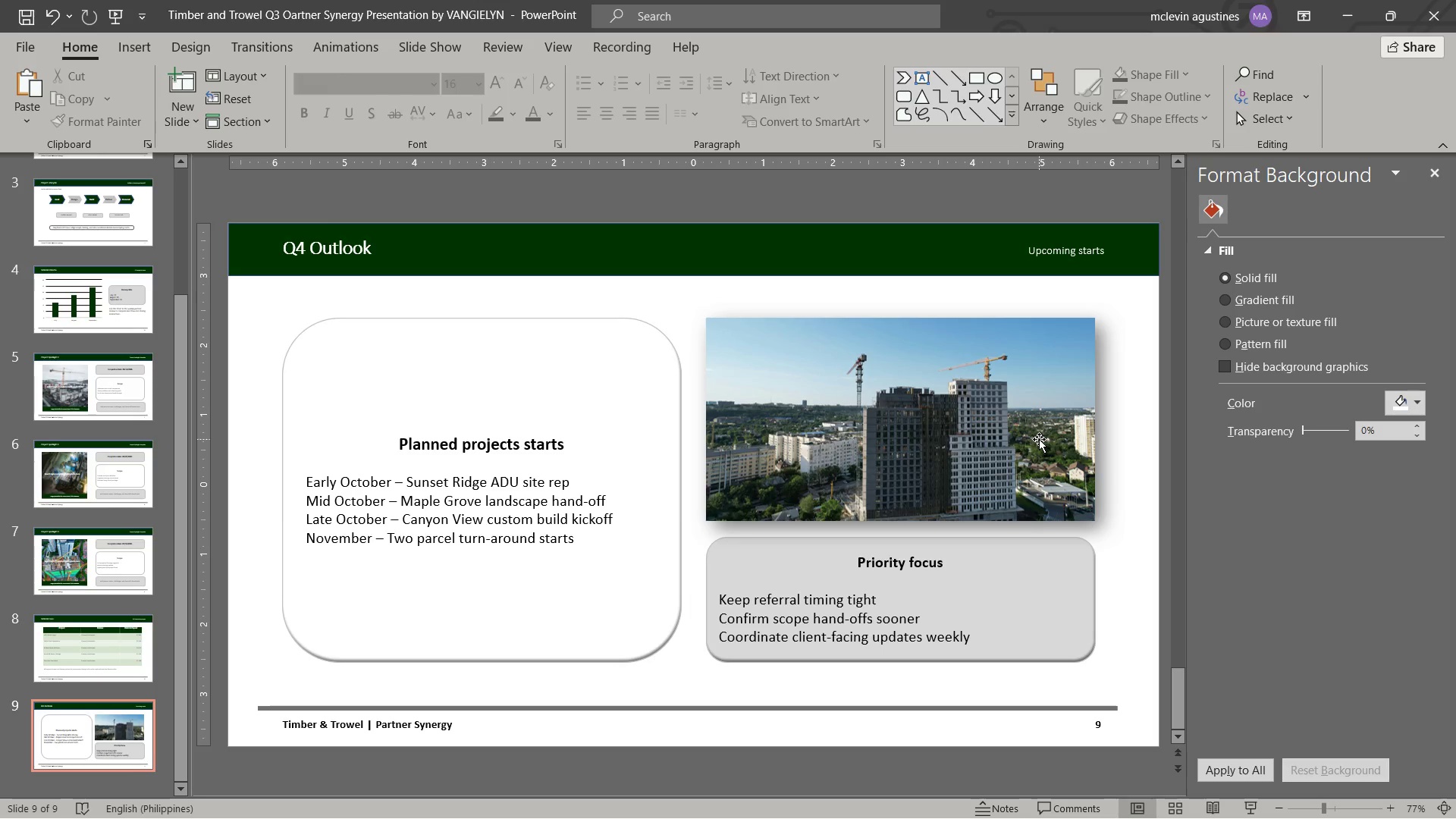 
wait(7.94)
 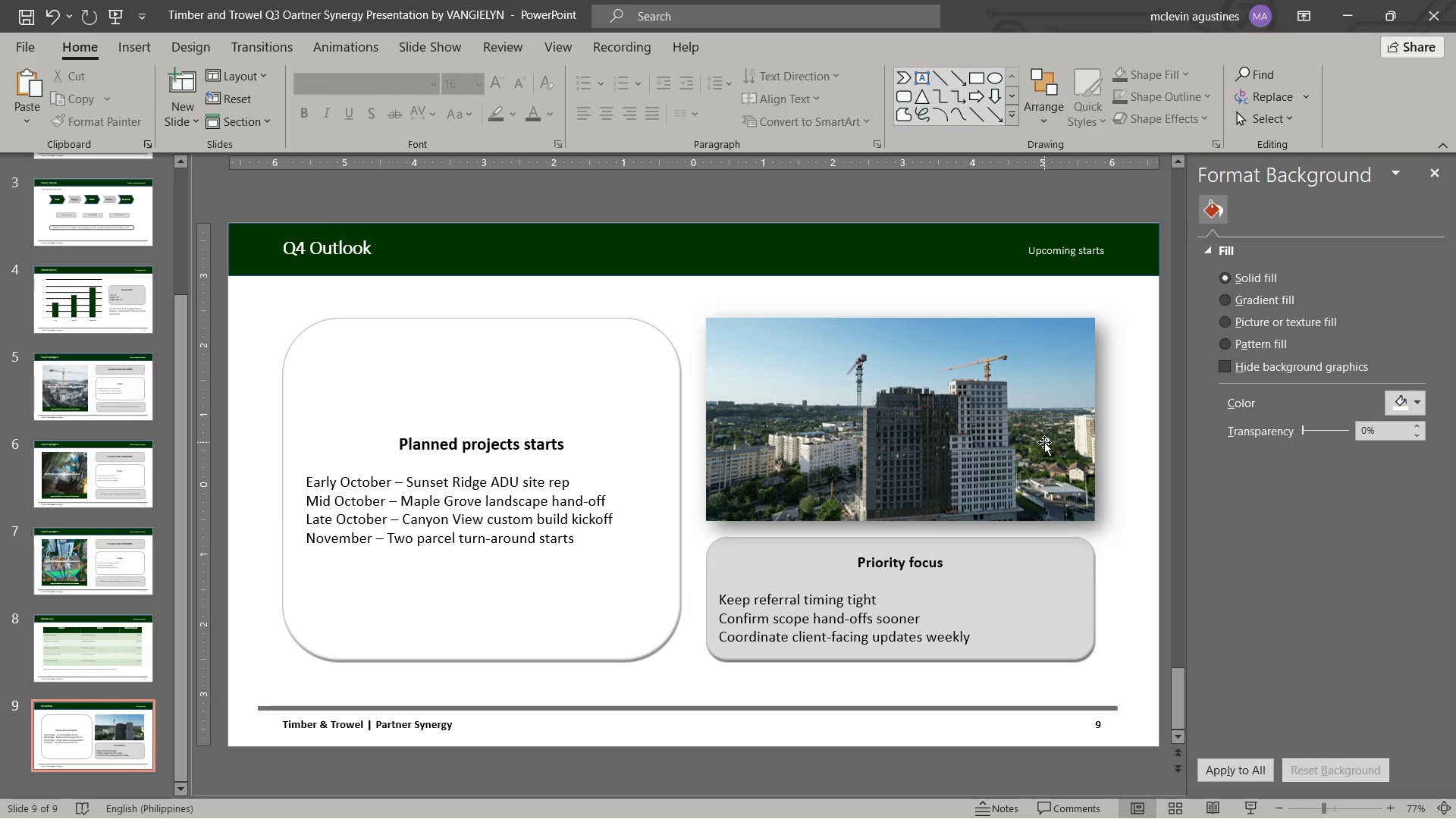 
key(Escape)
 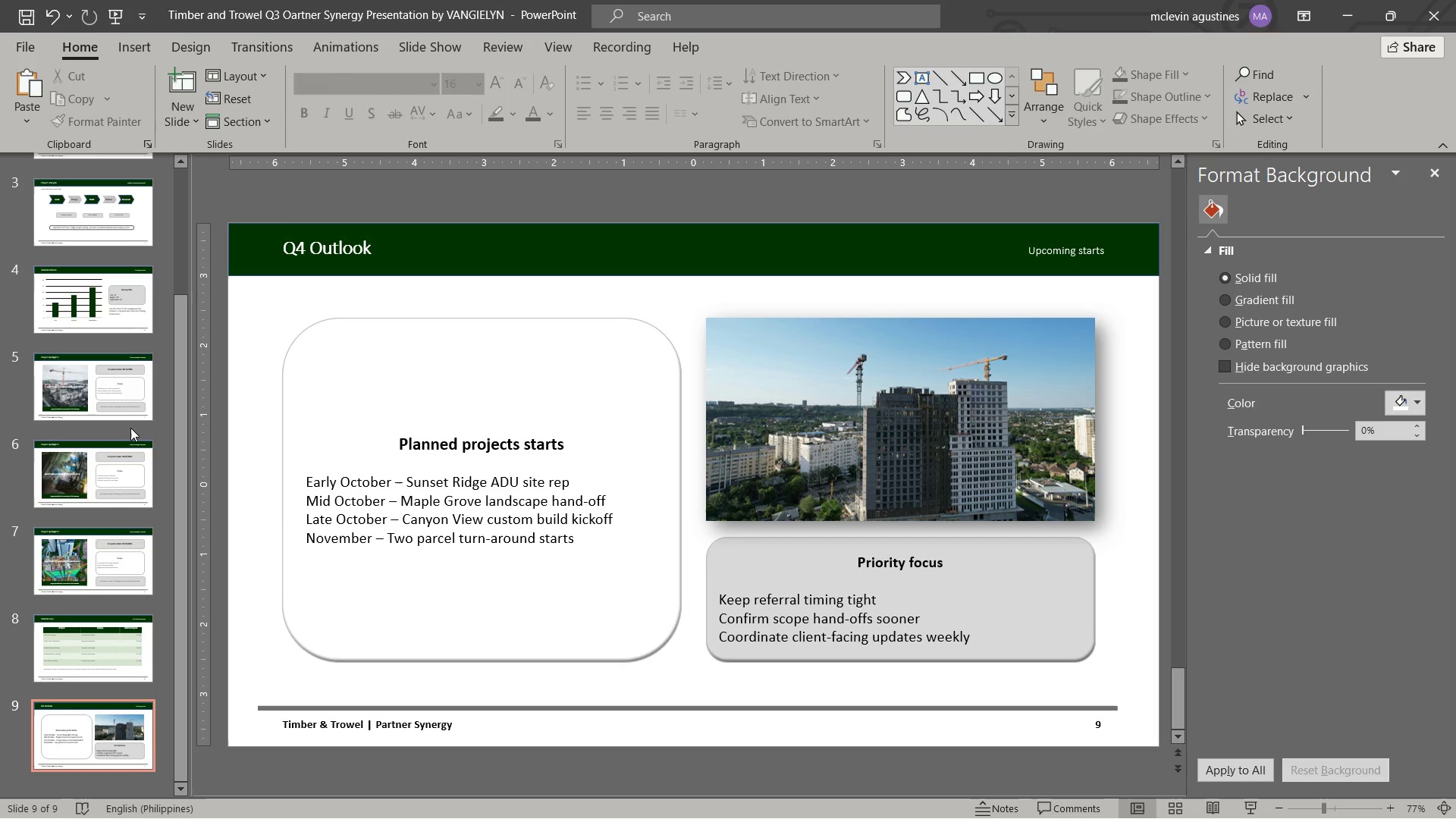 
key(Control+S)
 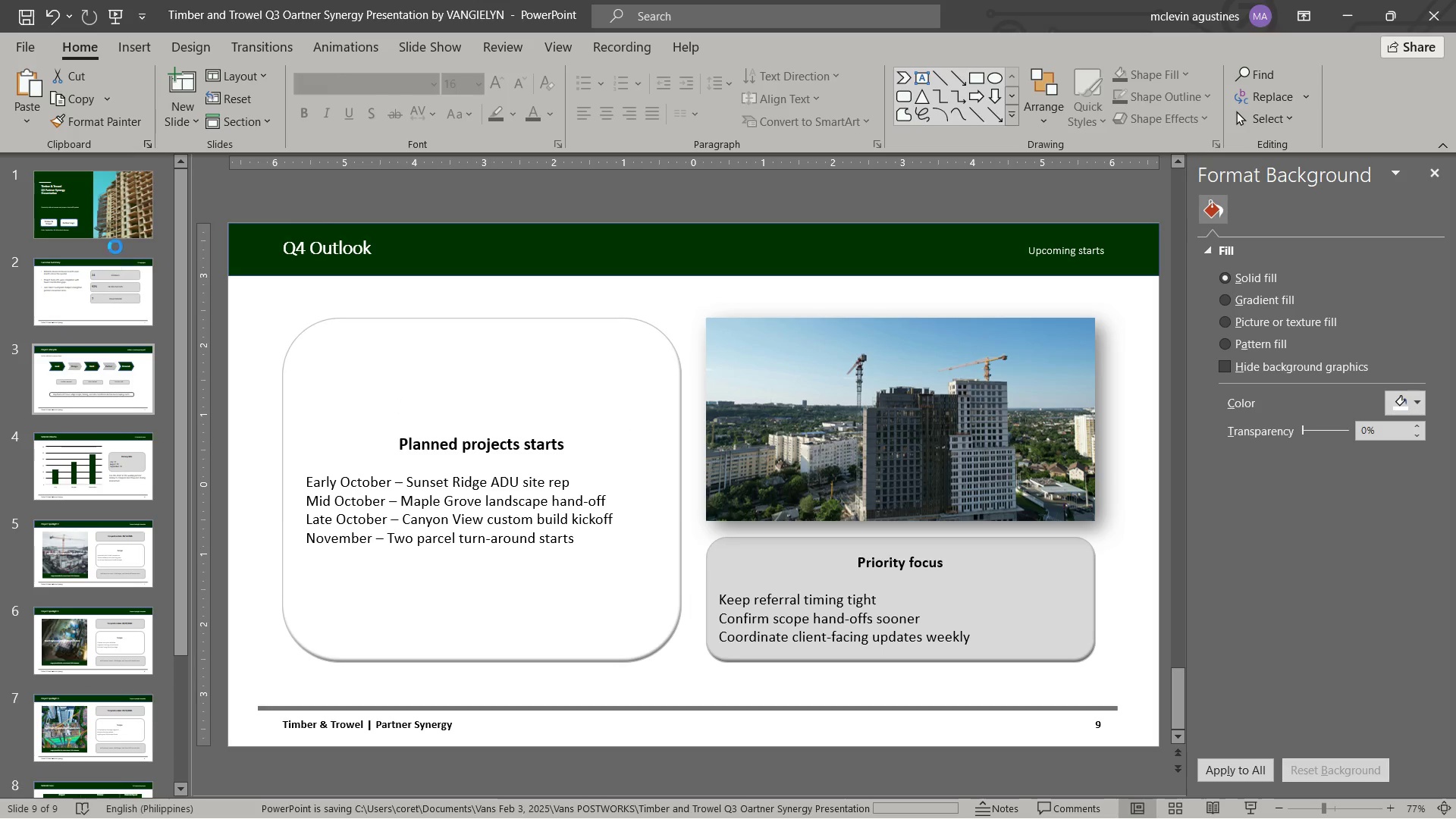 
scroll: coordinate [126, 413], scroll_direction: up, amount: 19.0
 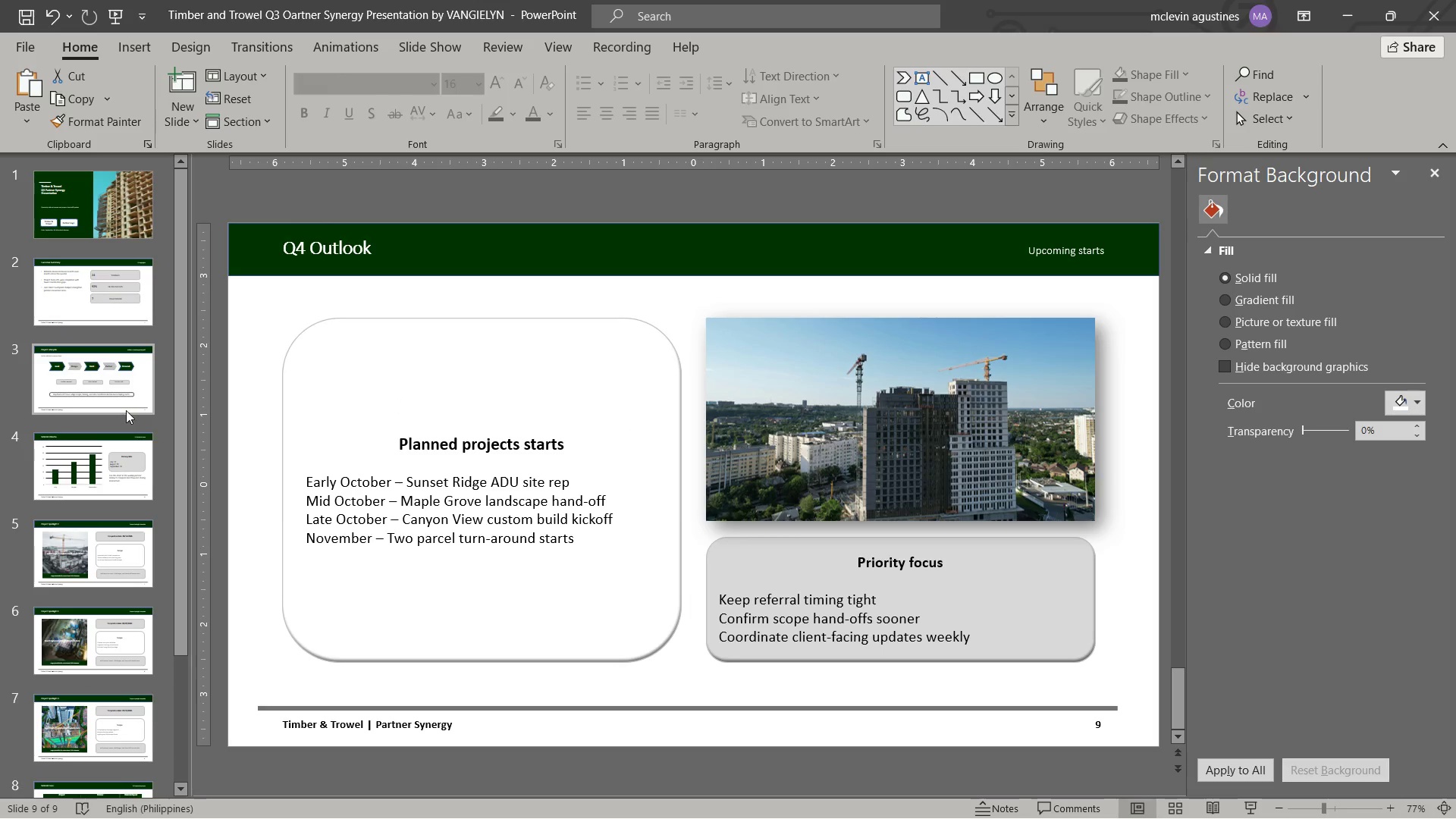 
left_click([121, 233])
 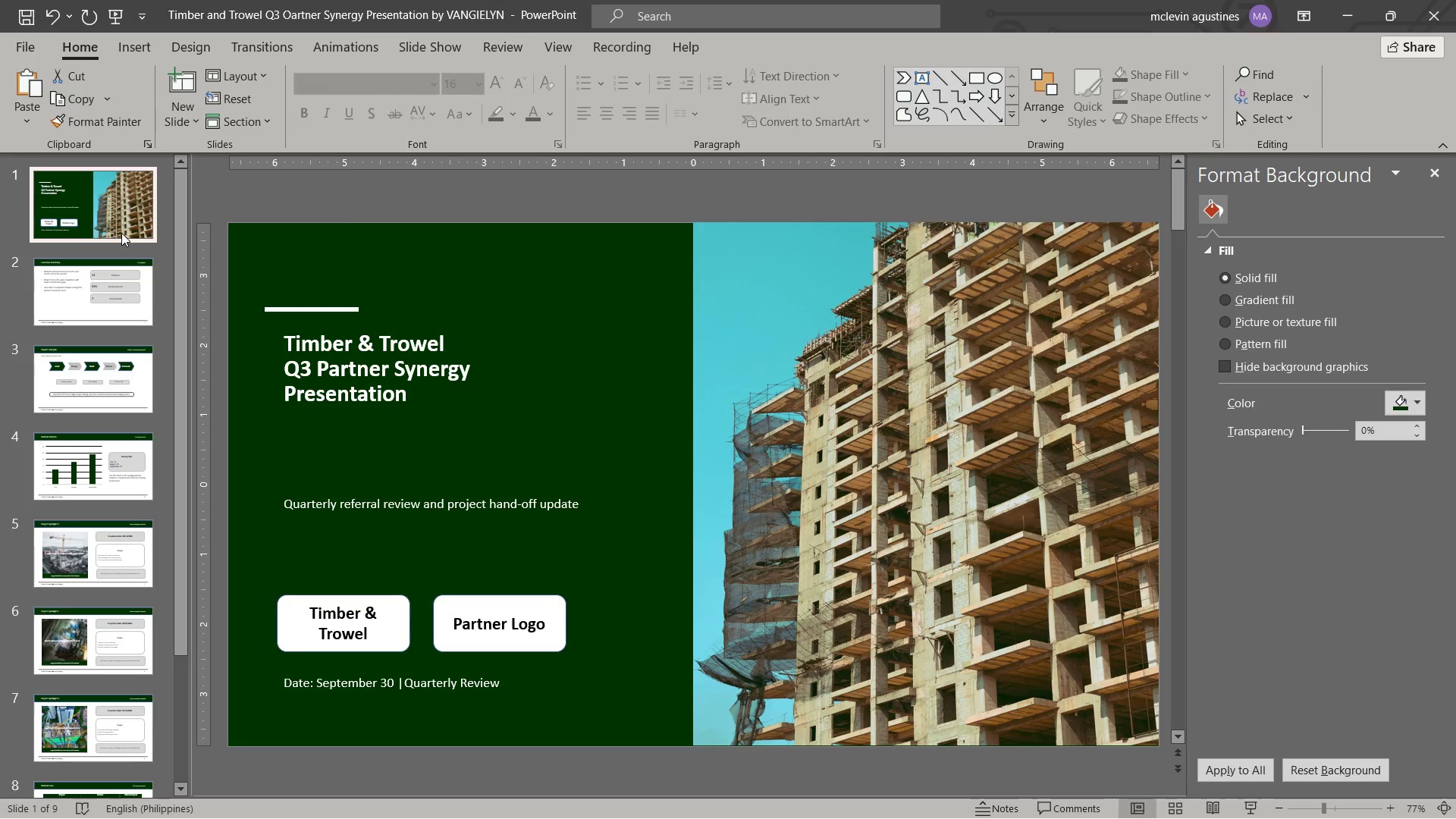 
key(Control+C)
 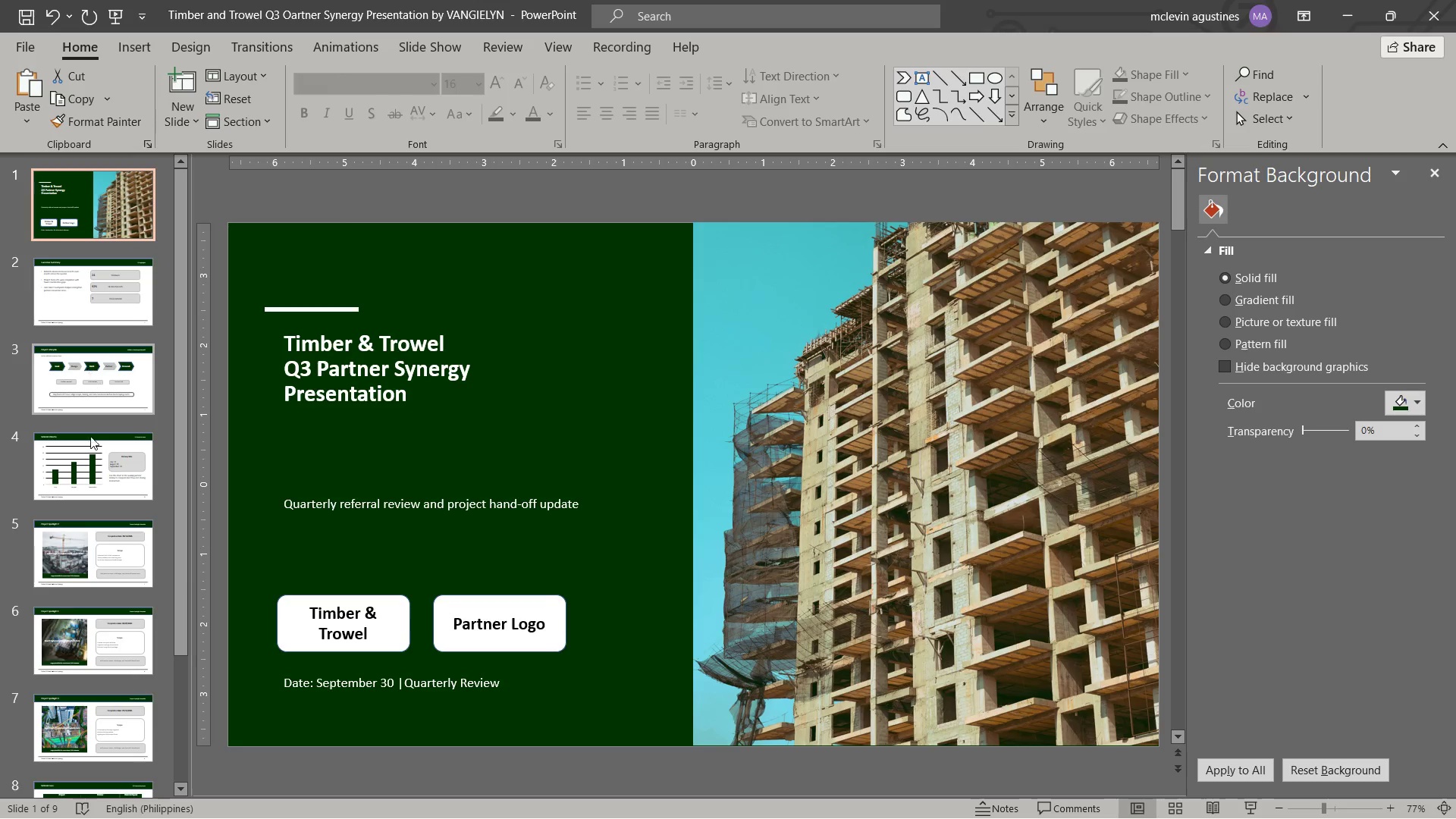 
scroll: coordinate [78, 670], scroll_direction: down, amount: 13.0
 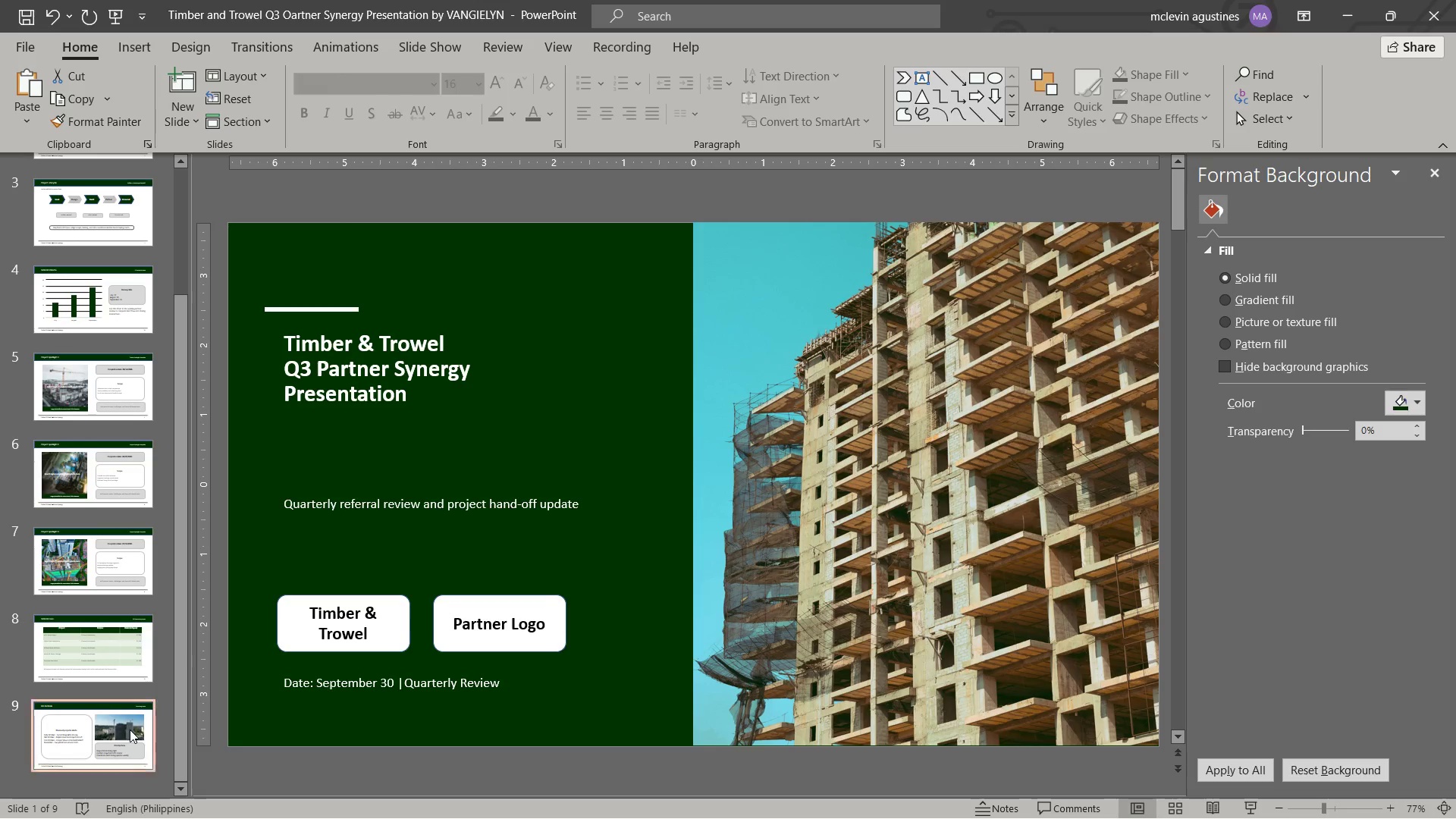 
key(Control+ControlLeft)
 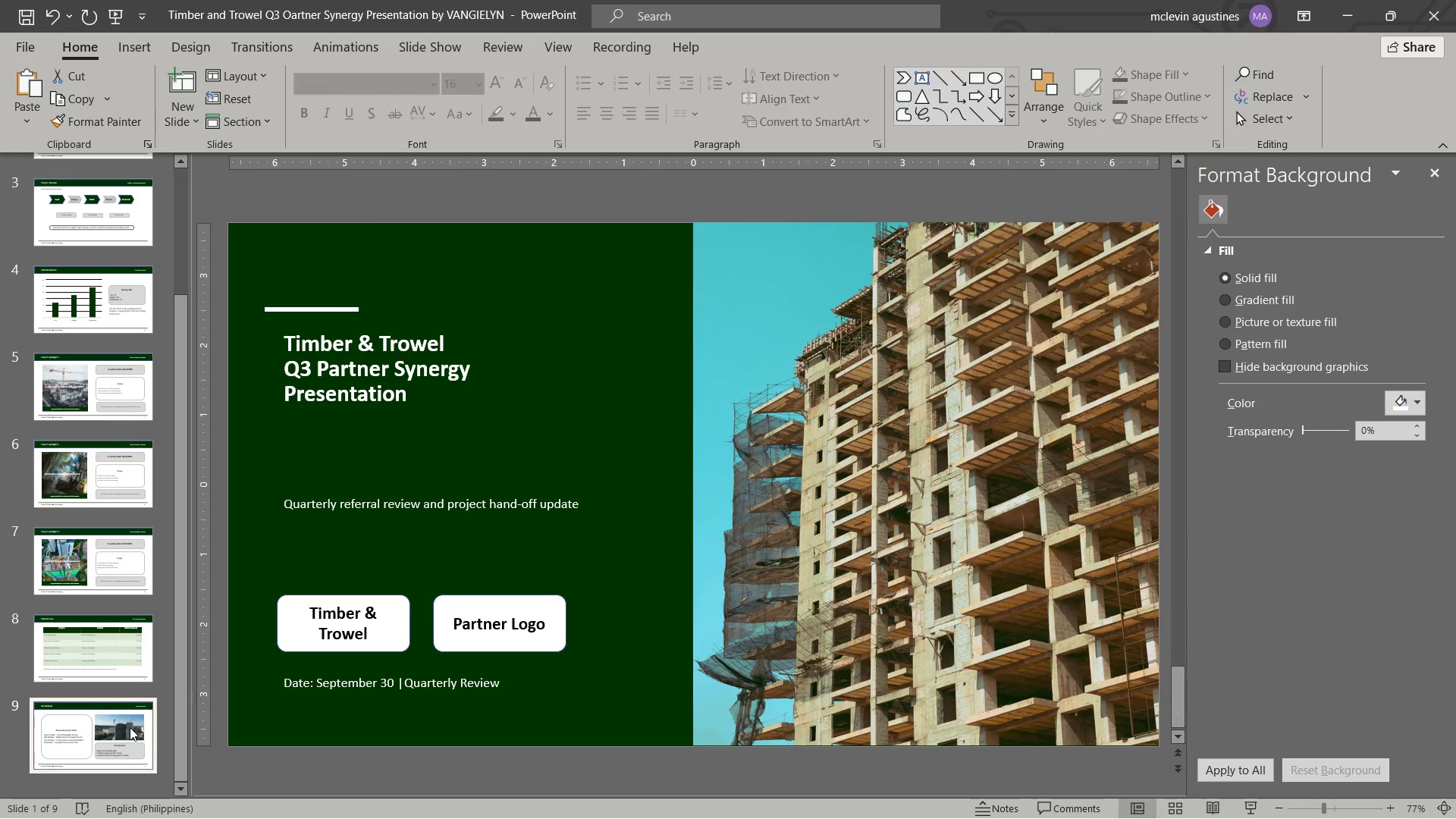 
key(Control+V)
 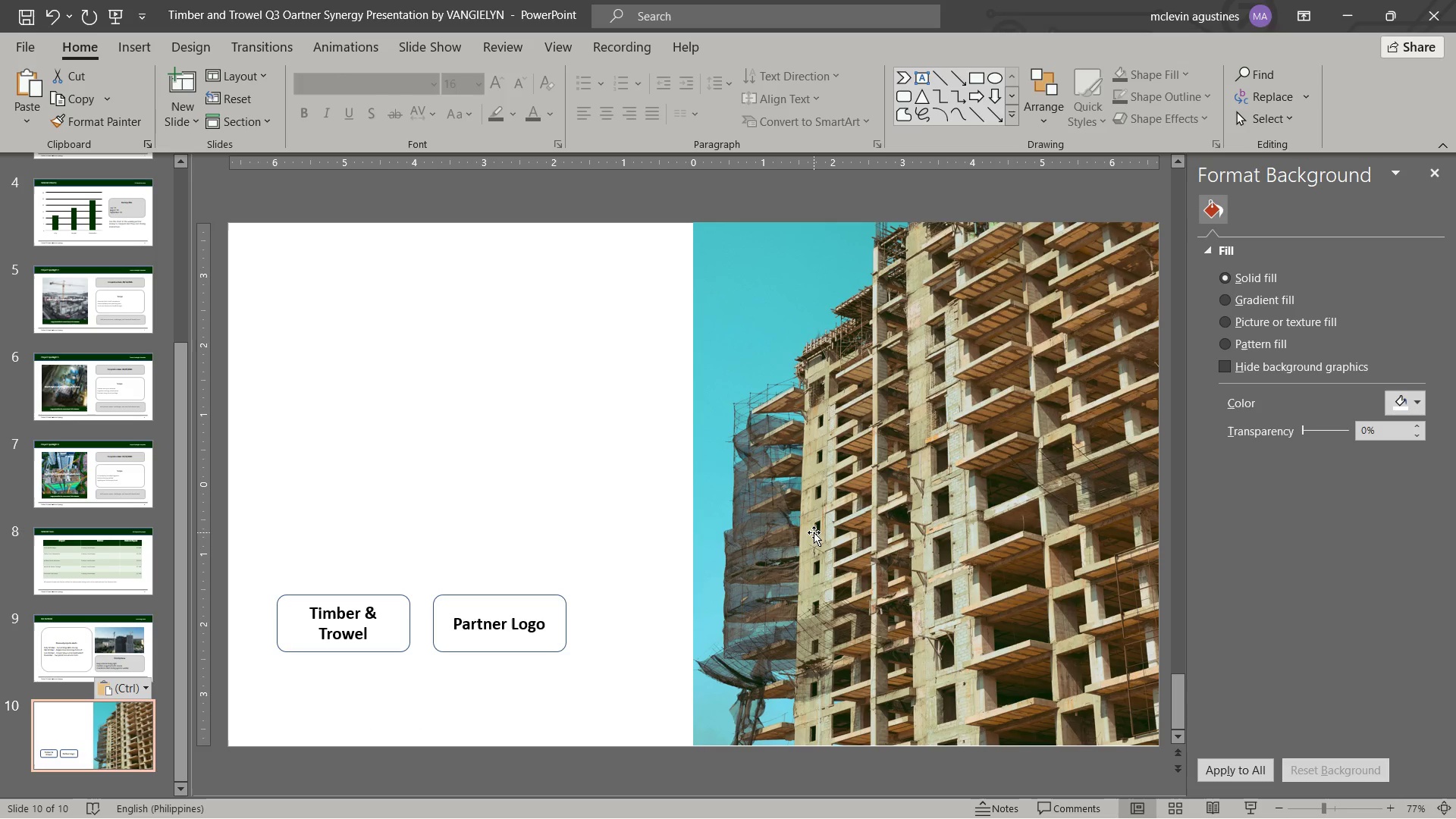 
wait(9.64)
 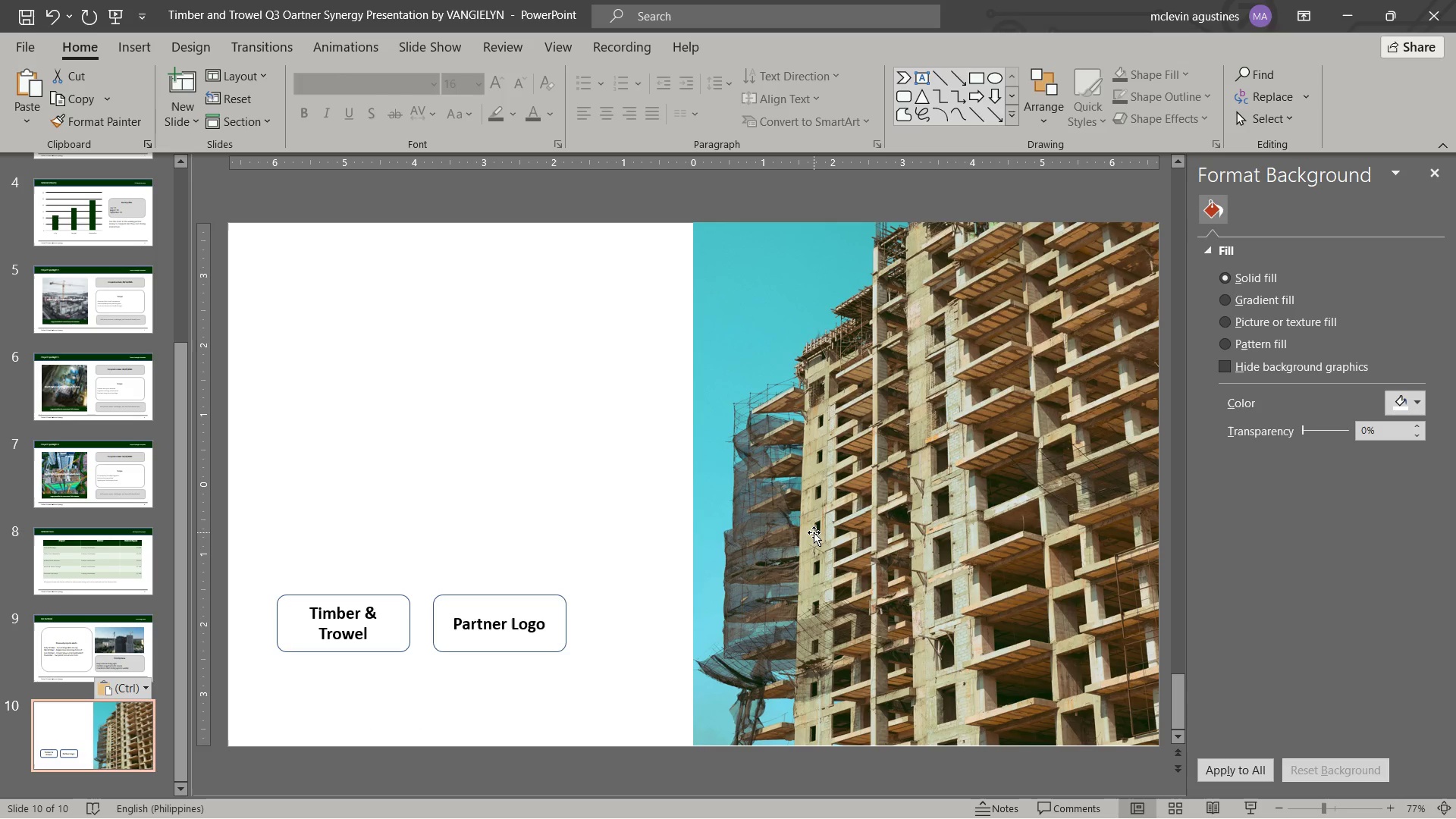 
left_click([815, 532])
 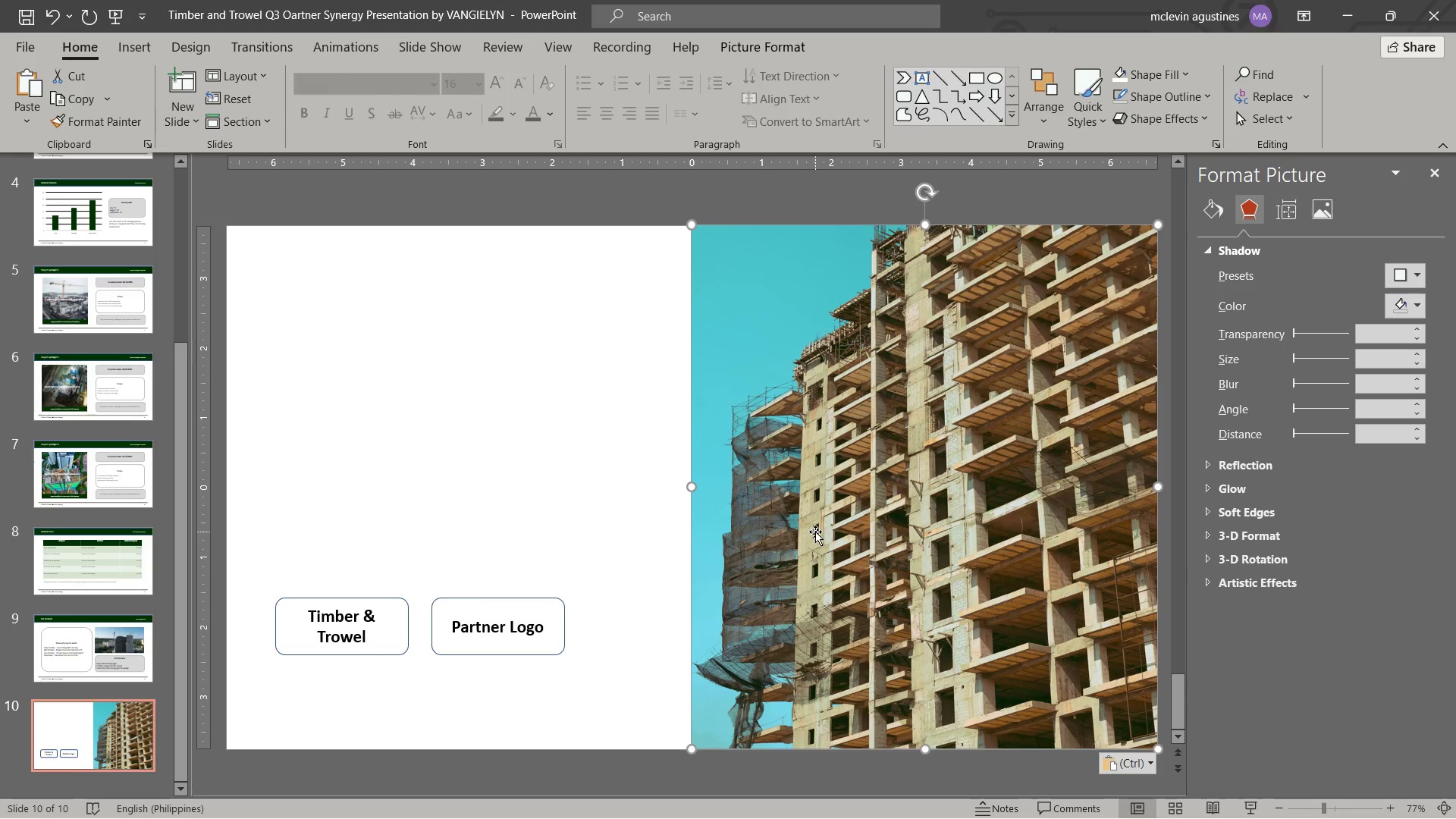 
key(Delete)
 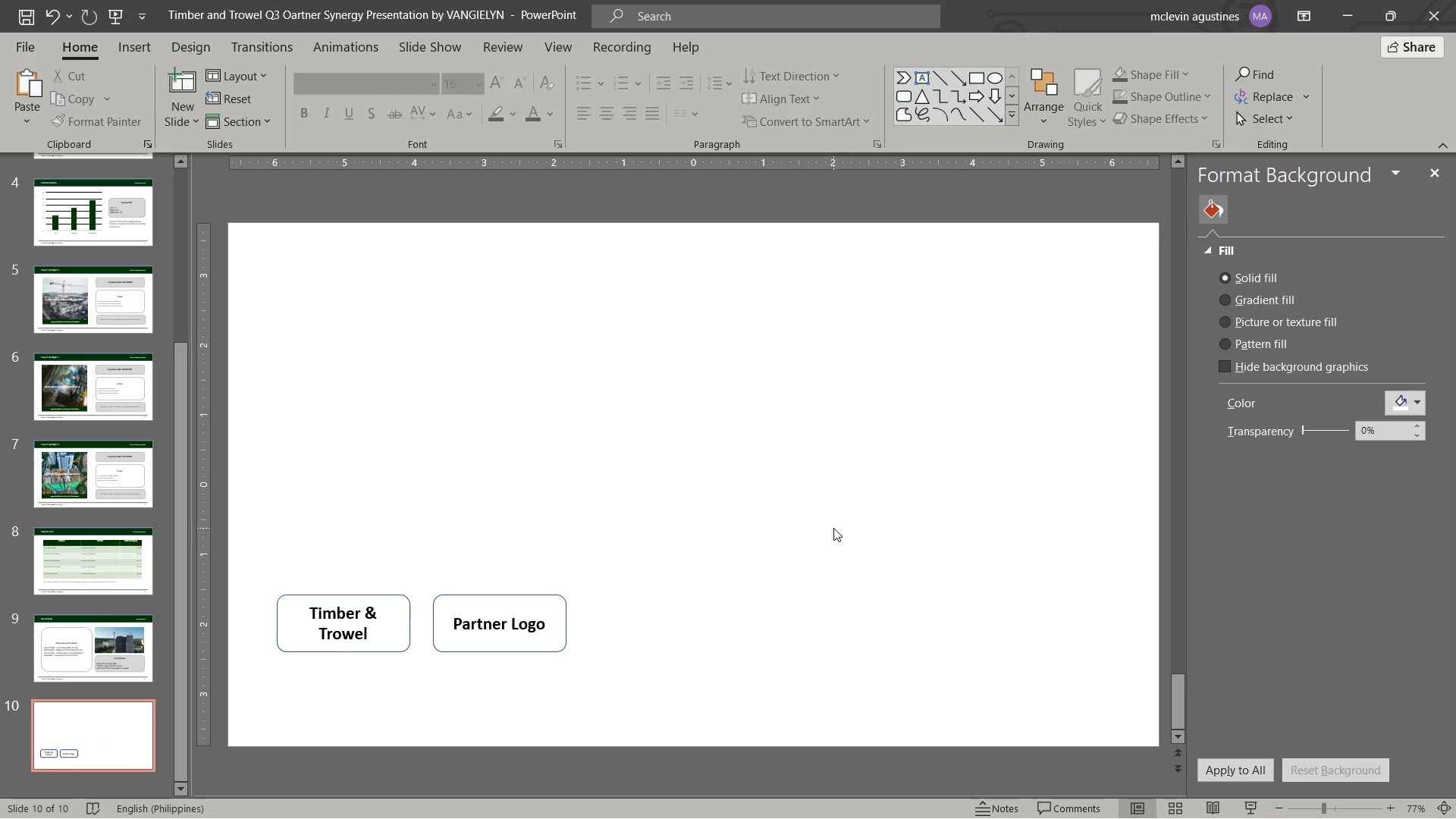 
key(Control+Z)
 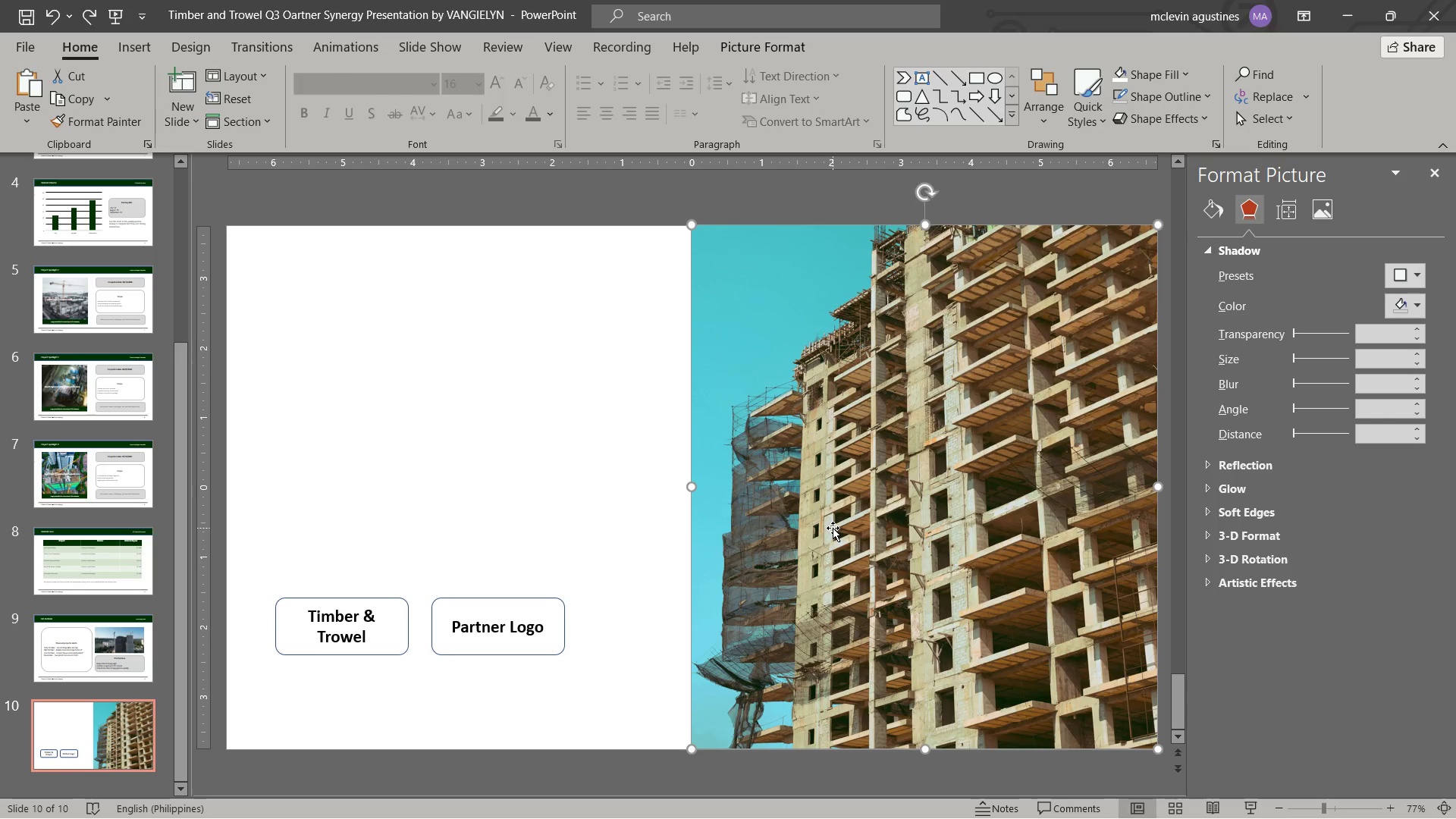 
key(Delete)
 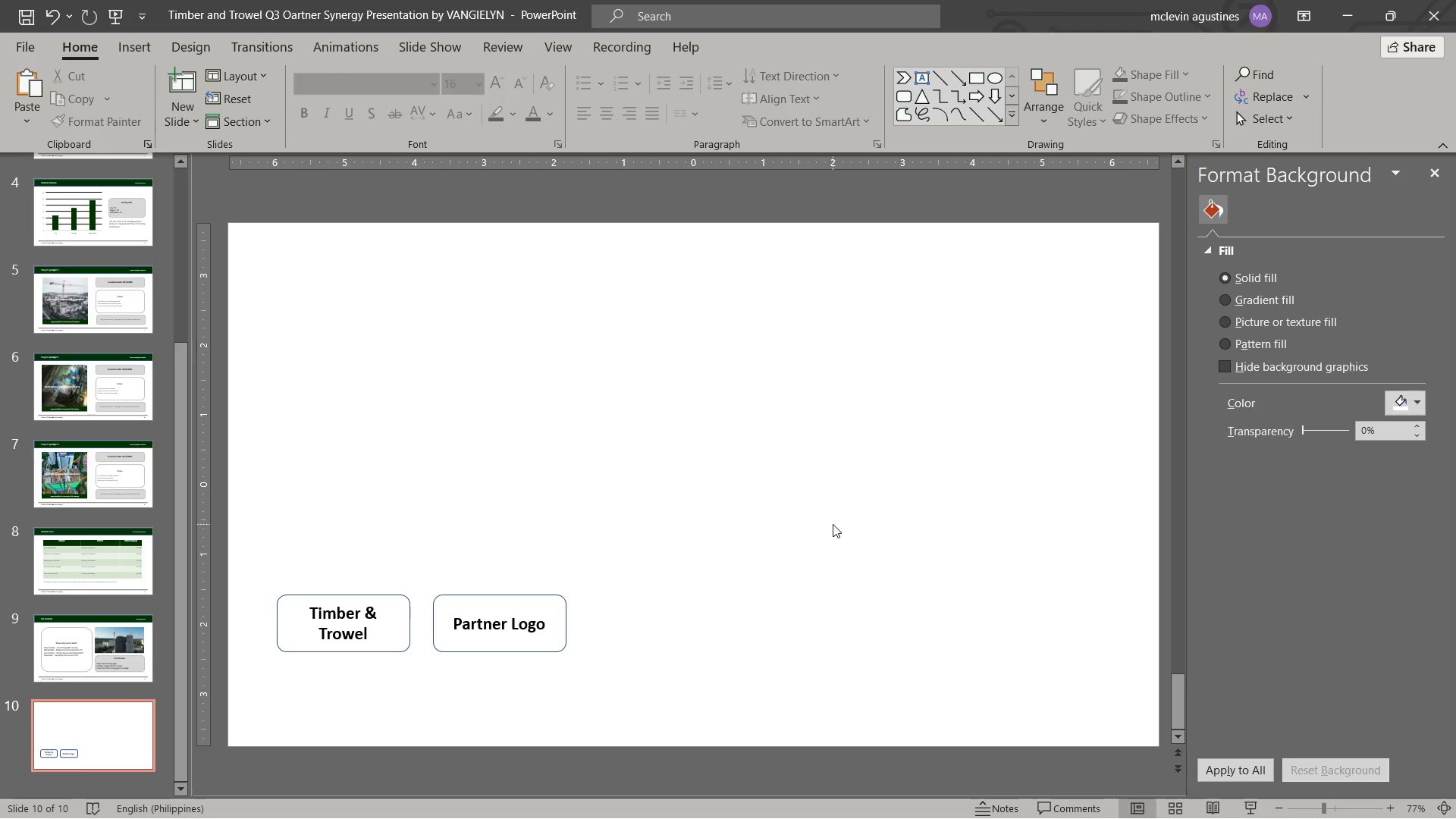 
key(Alt+Tab)
 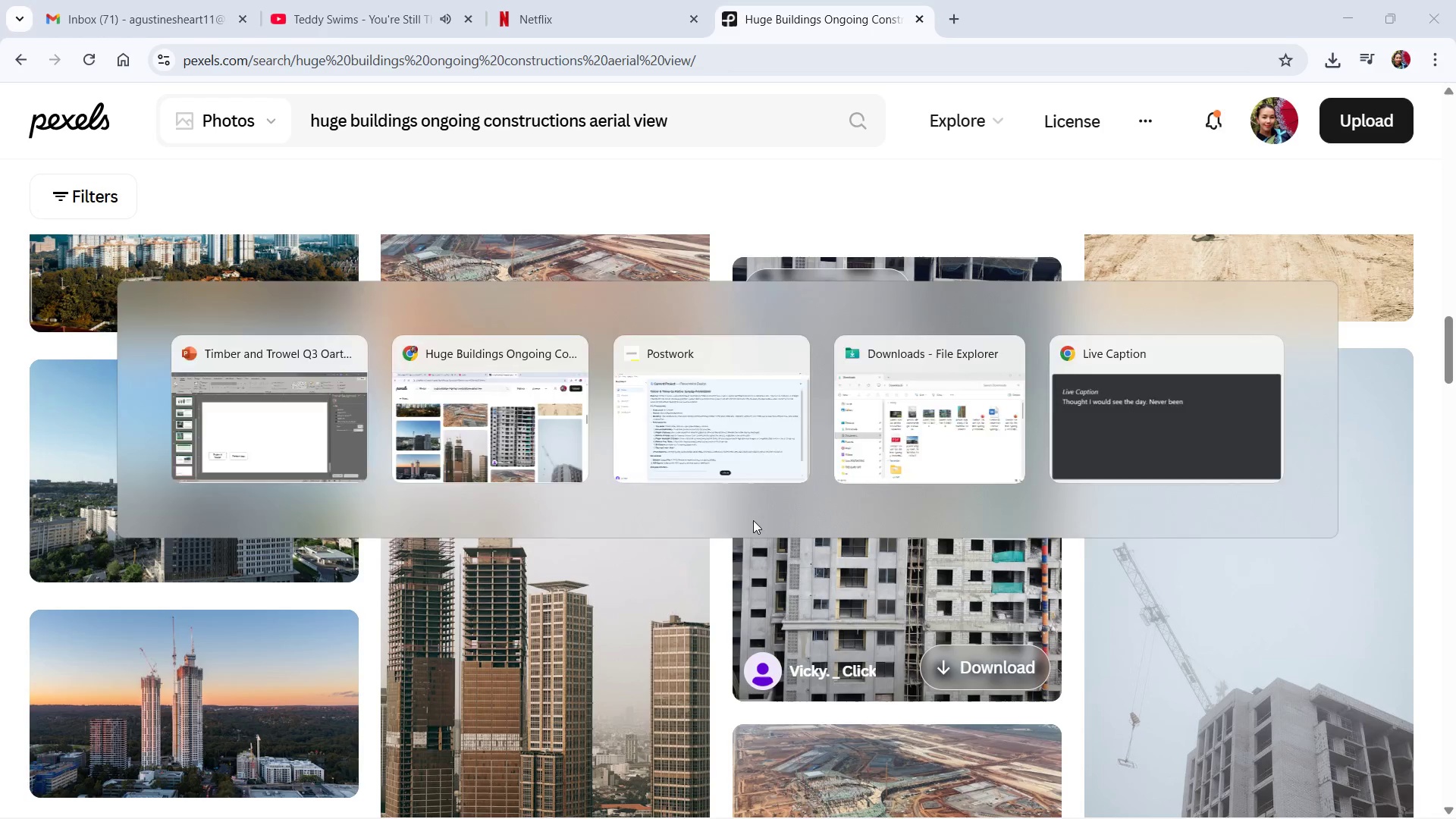 
key(Alt+AltLeft)
 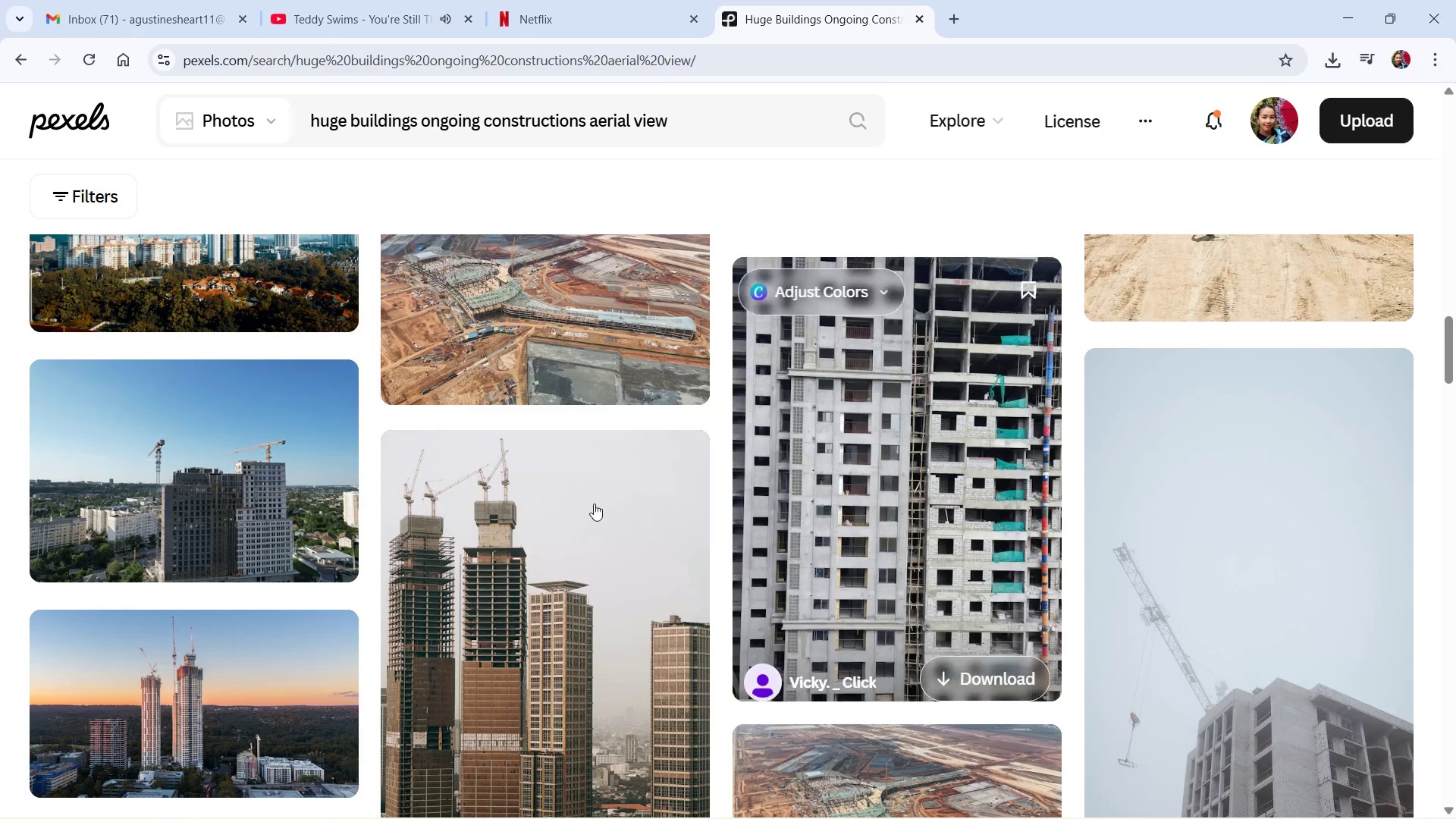 
key(Alt+Tab)
 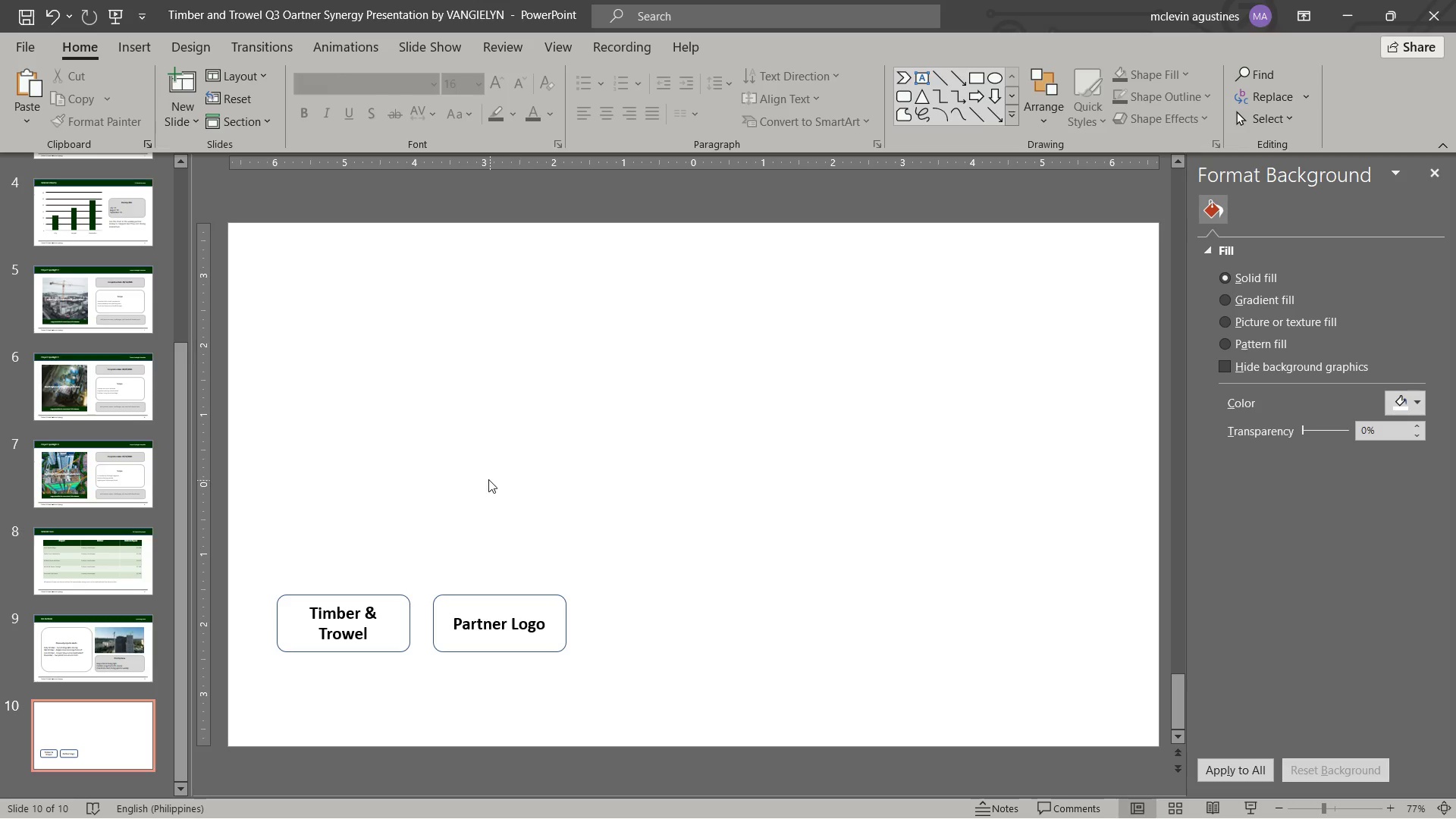 
left_click([488, 479])
 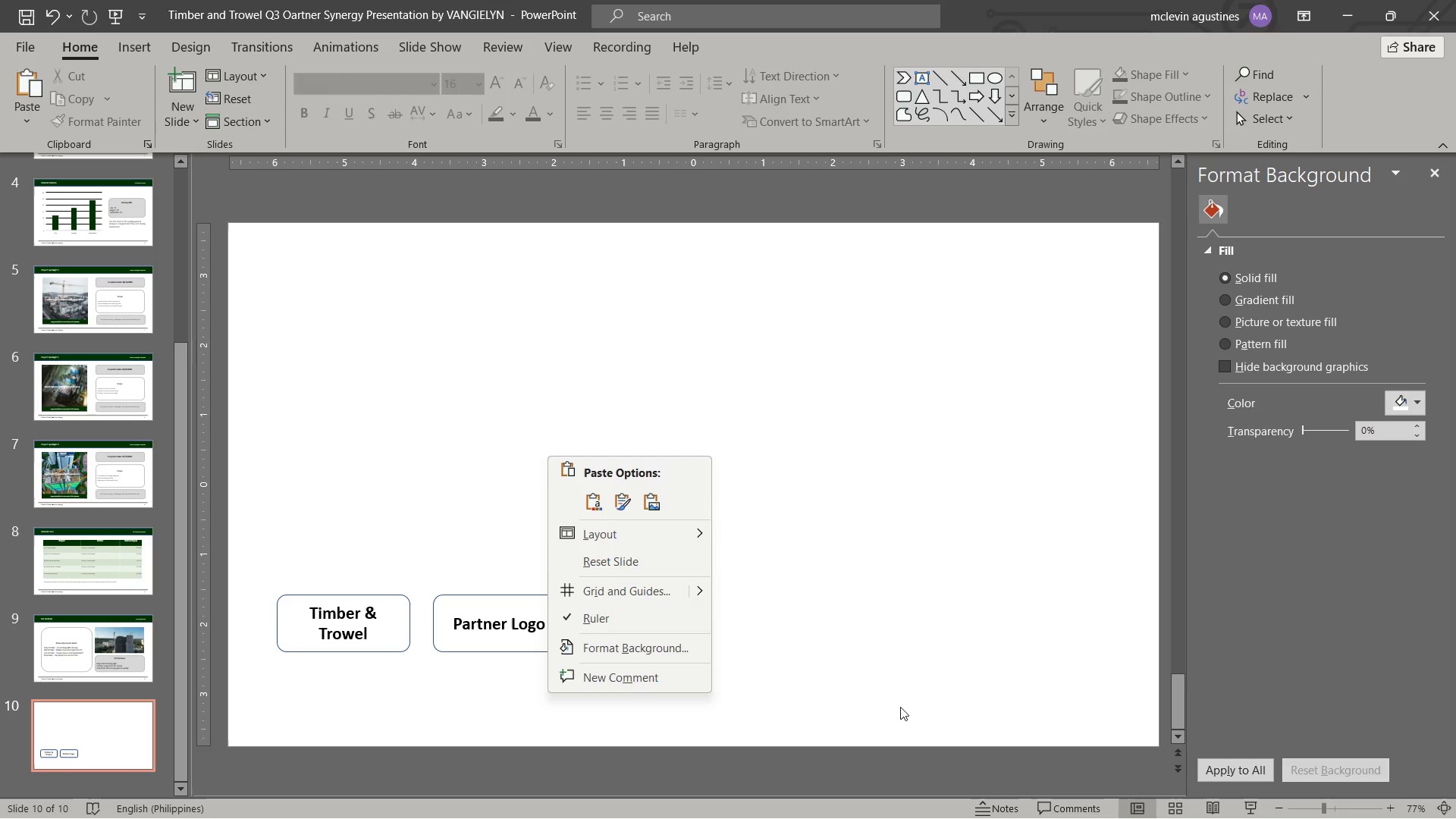 
left_click([659, 645])
 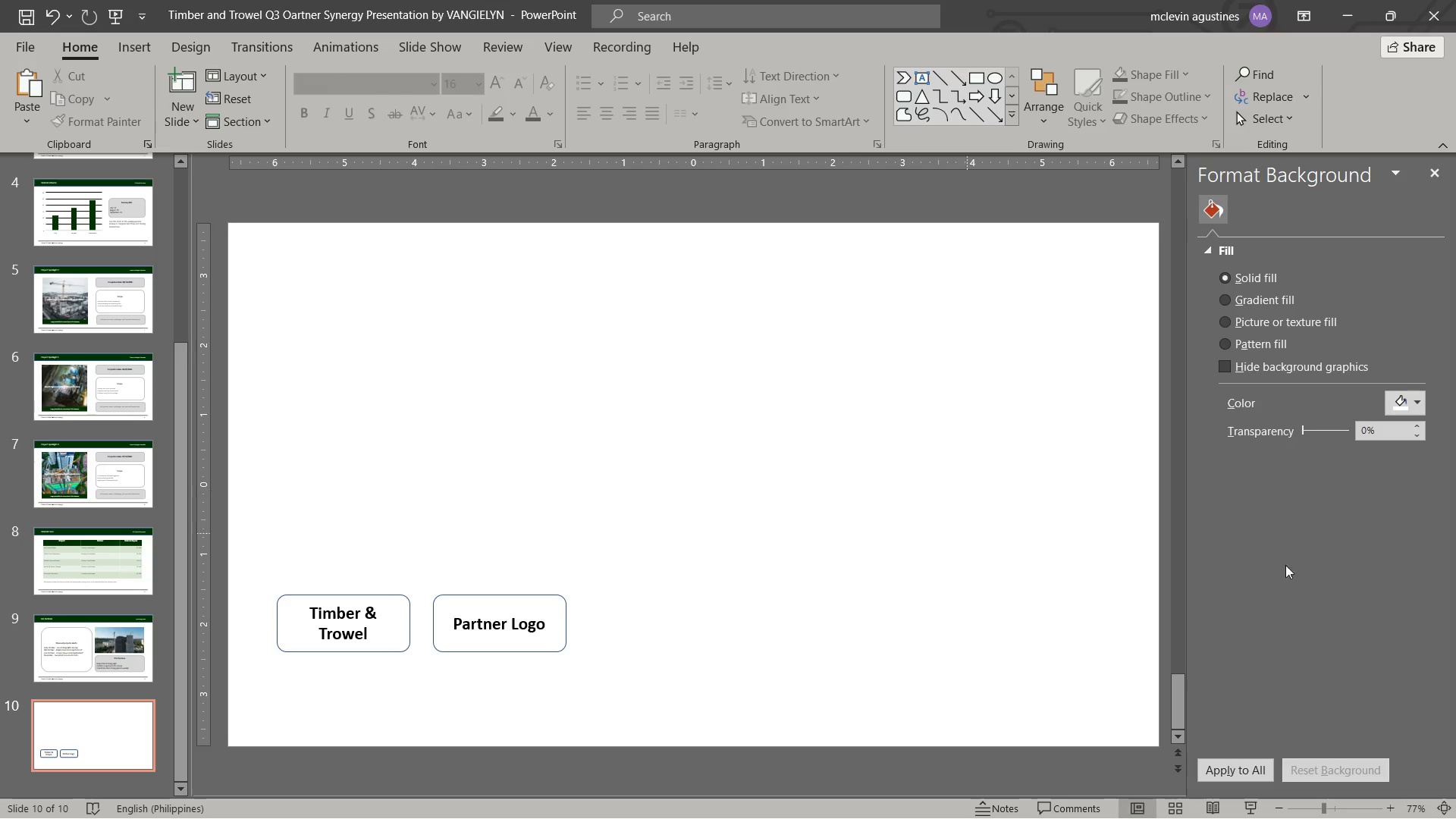 
left_click([1414, 405])
 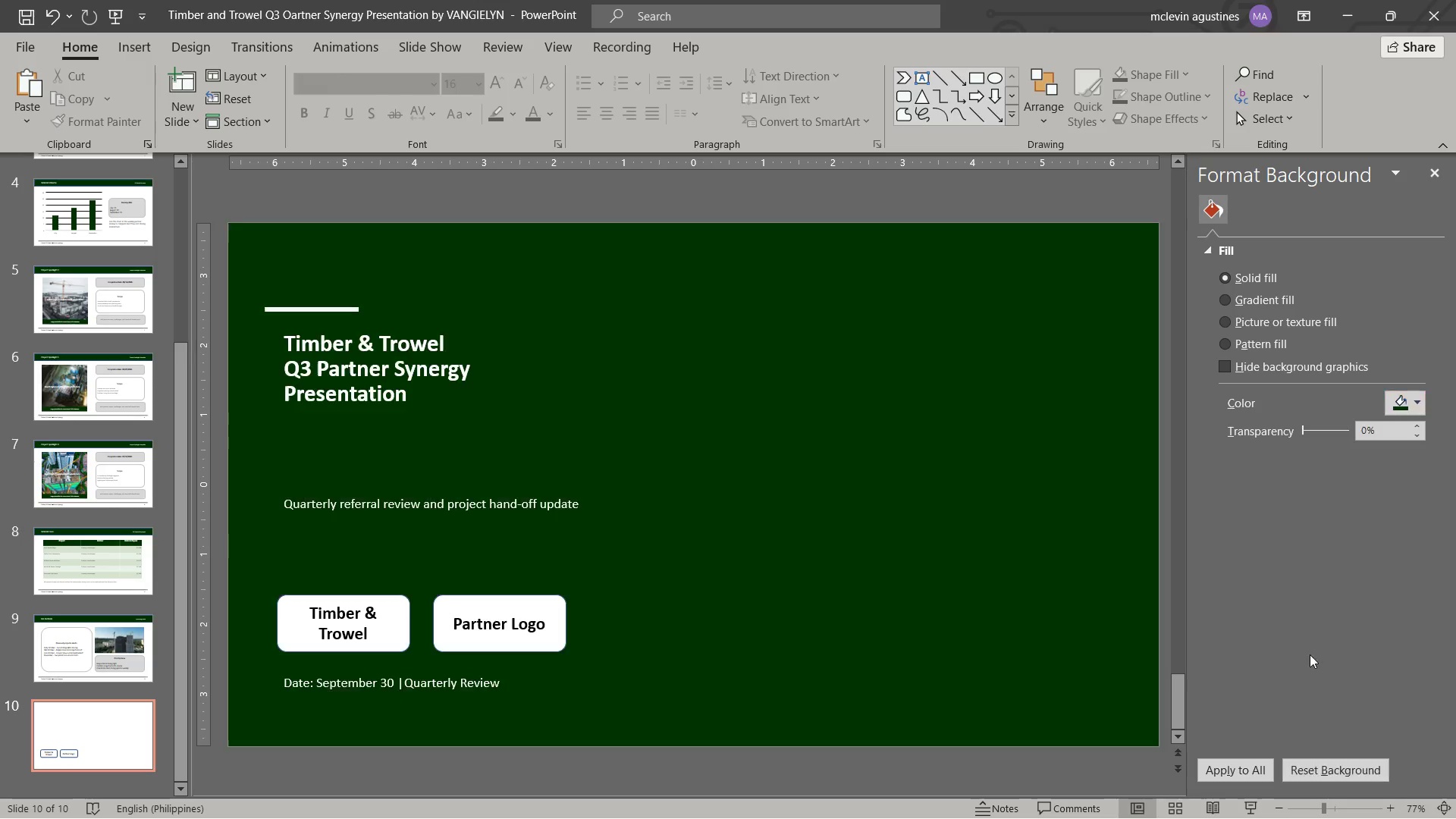 
left_click([977, 653])
 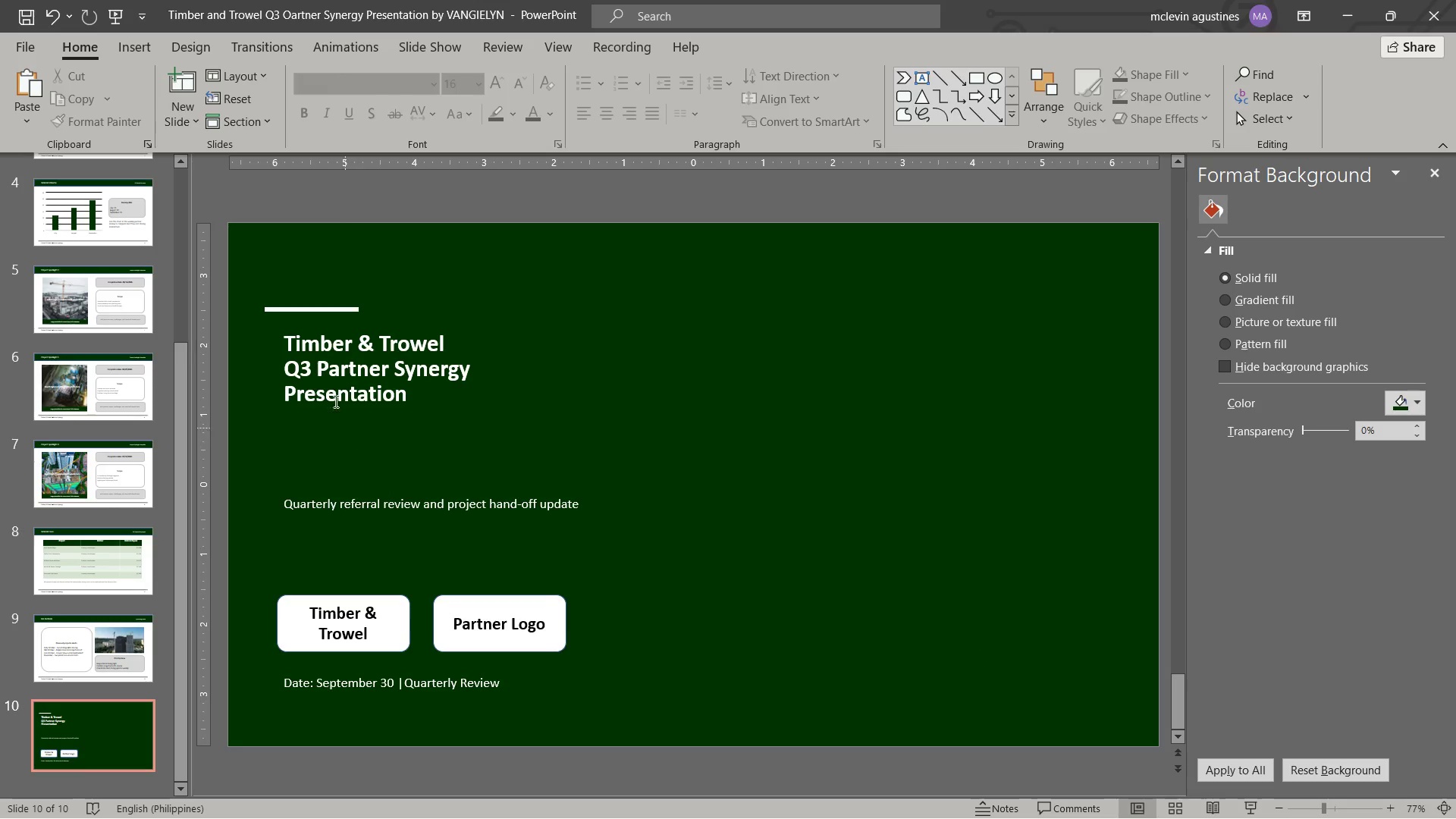 
wait(5.56)
 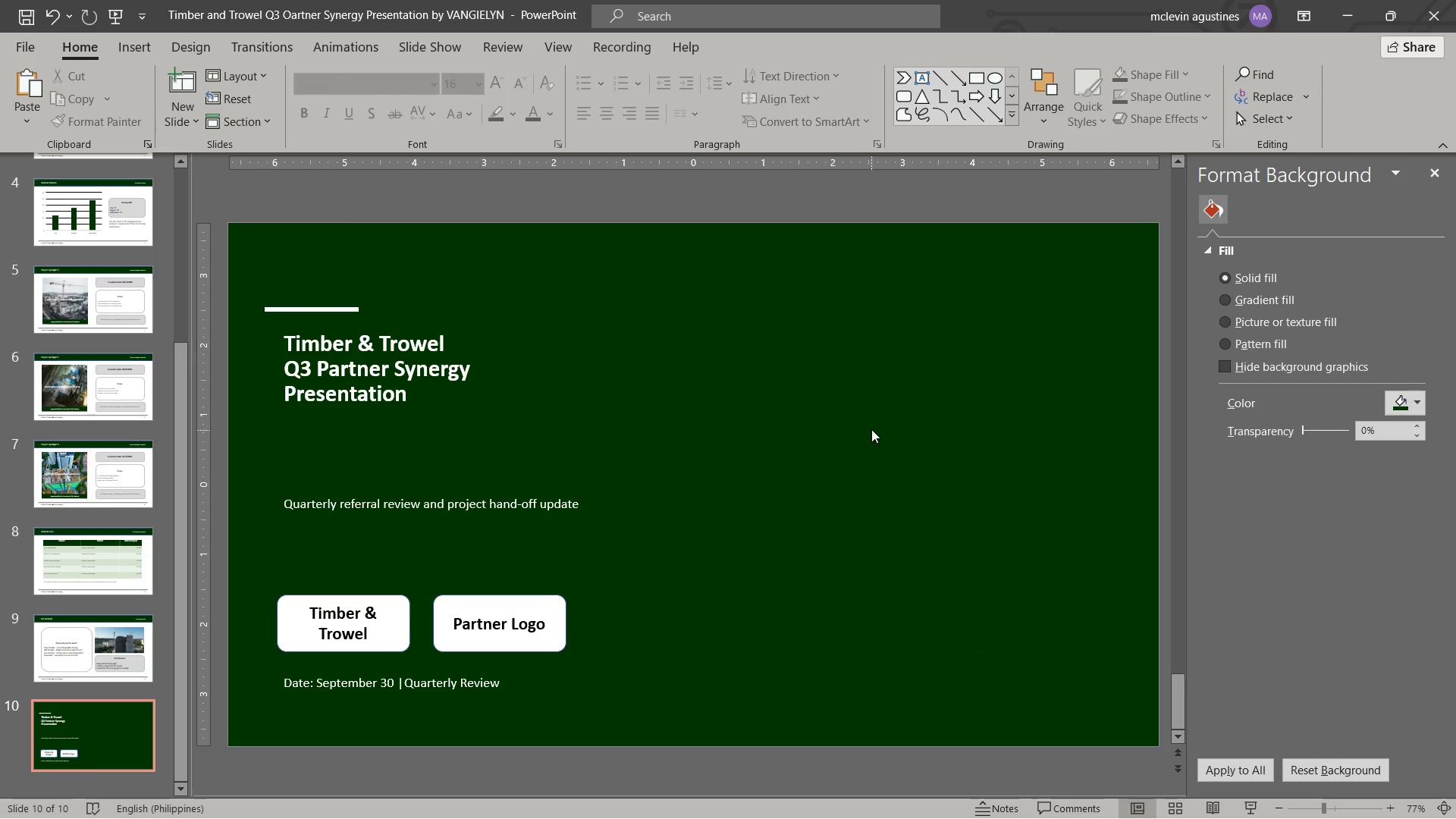 
left_click_drag(start_coordinate=[289, 343], to_coordinate=[464, 409])
 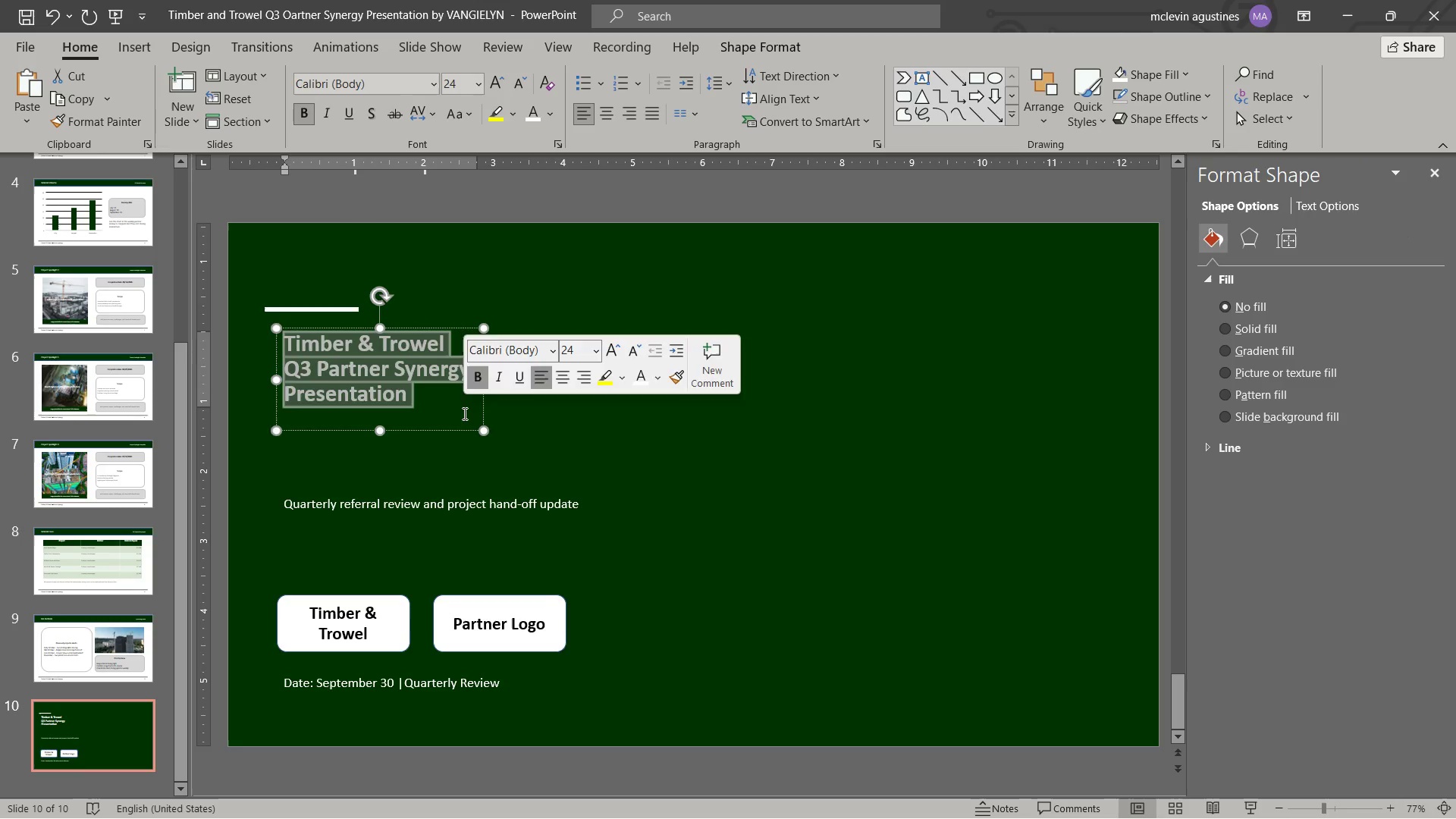 
type(thank YOiu)
key(Backspace)
key(Backspace)
key(Backspace)
type(ou)
 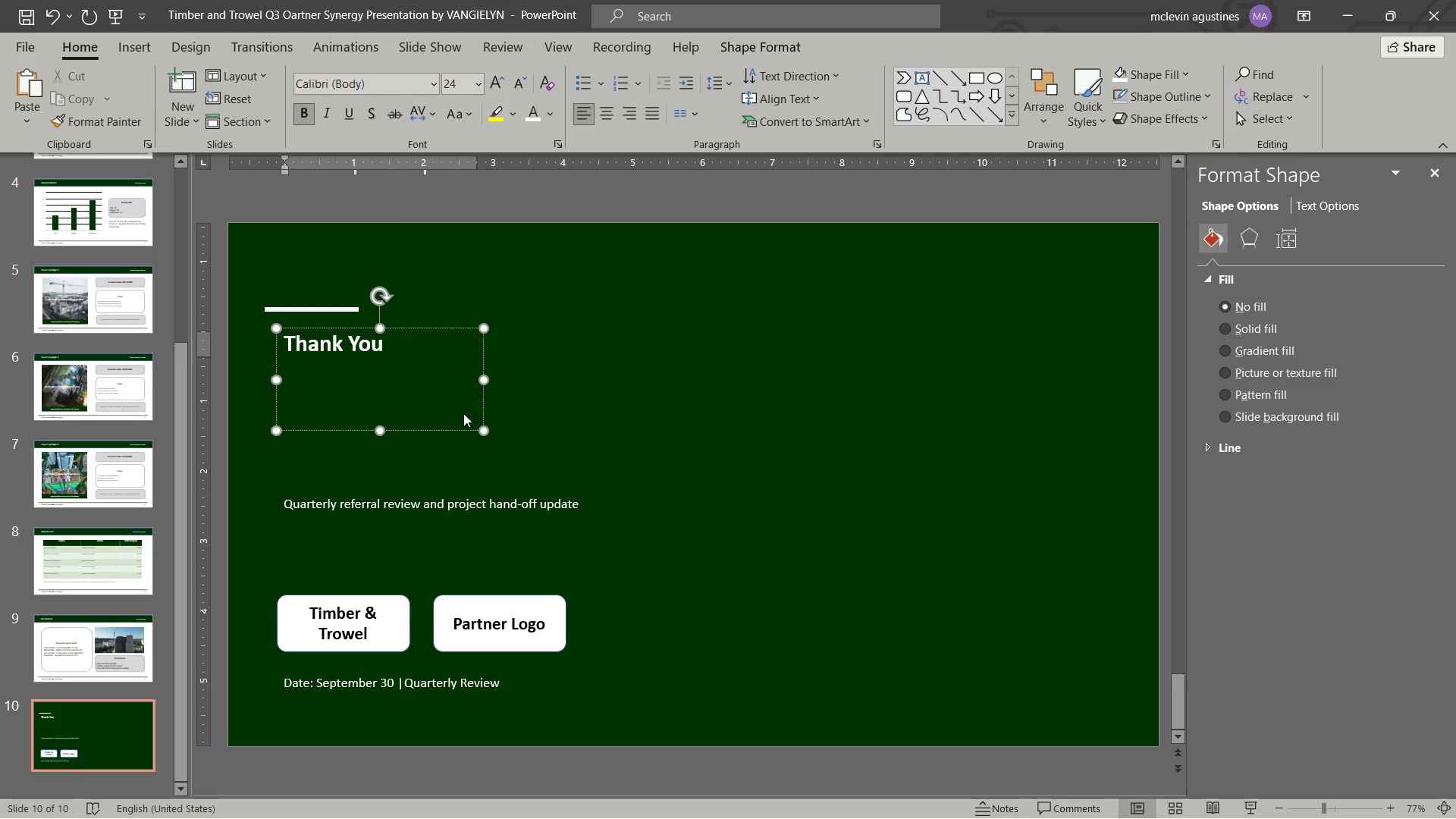 
left_click_drag(start_coordinate=[384, 431], to_coordinate=[383, 391])
 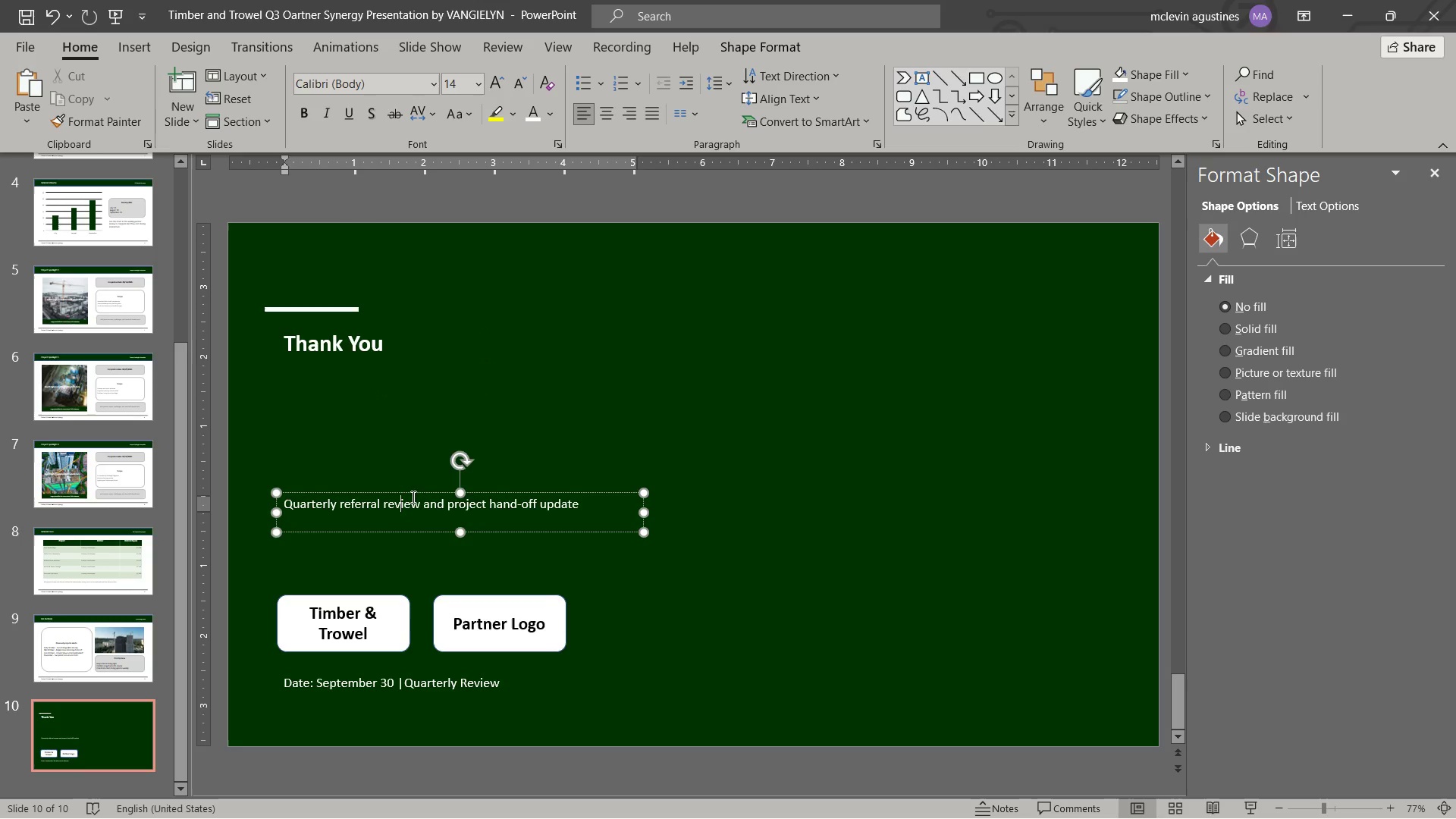 
left_click_drag(start_coordinate=[412, 493], to_coordinate=[410, 403])
 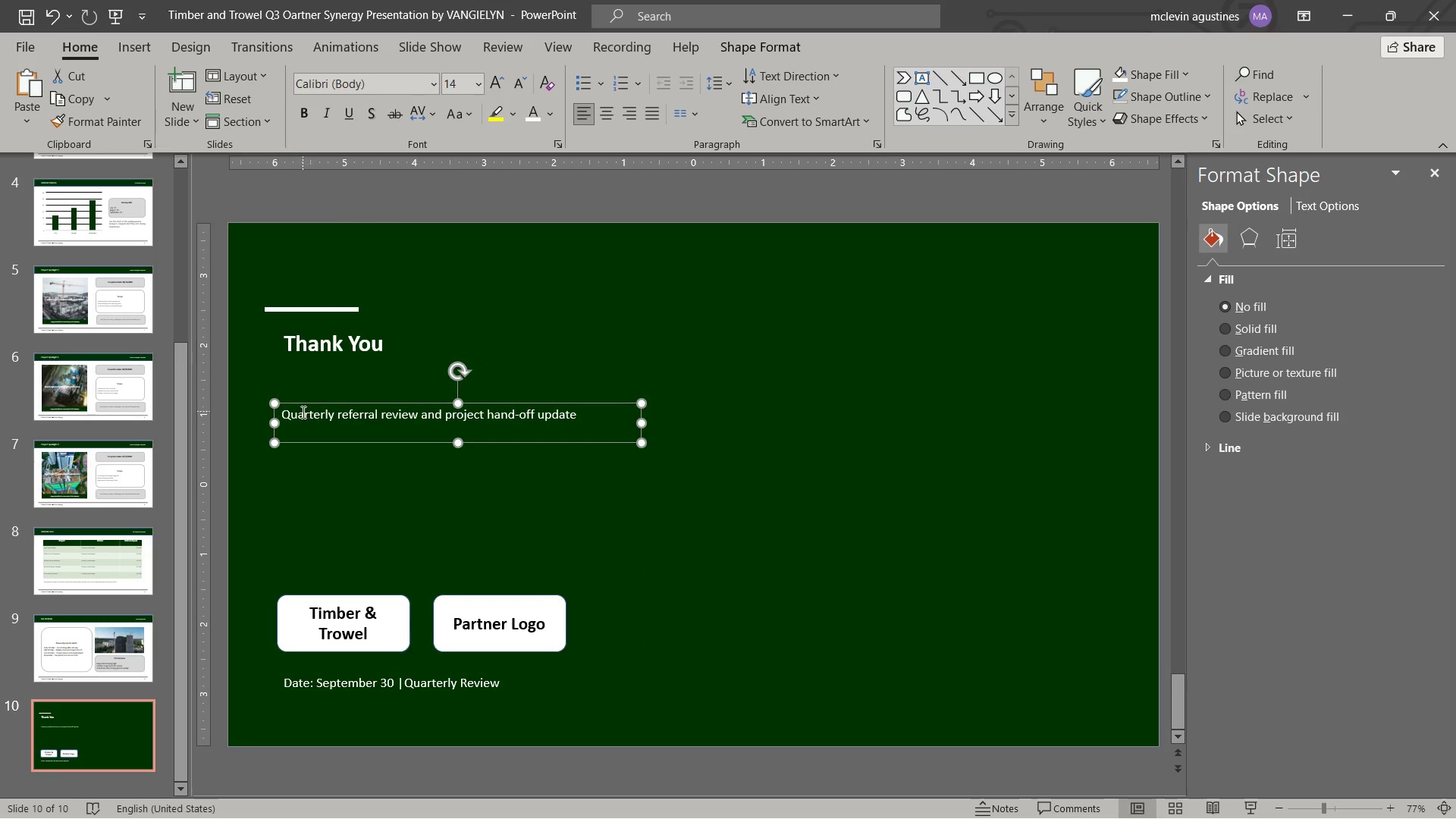 
left_click_drag(start_coordinate=[302, 413], to_coordinate=[625, 408])
 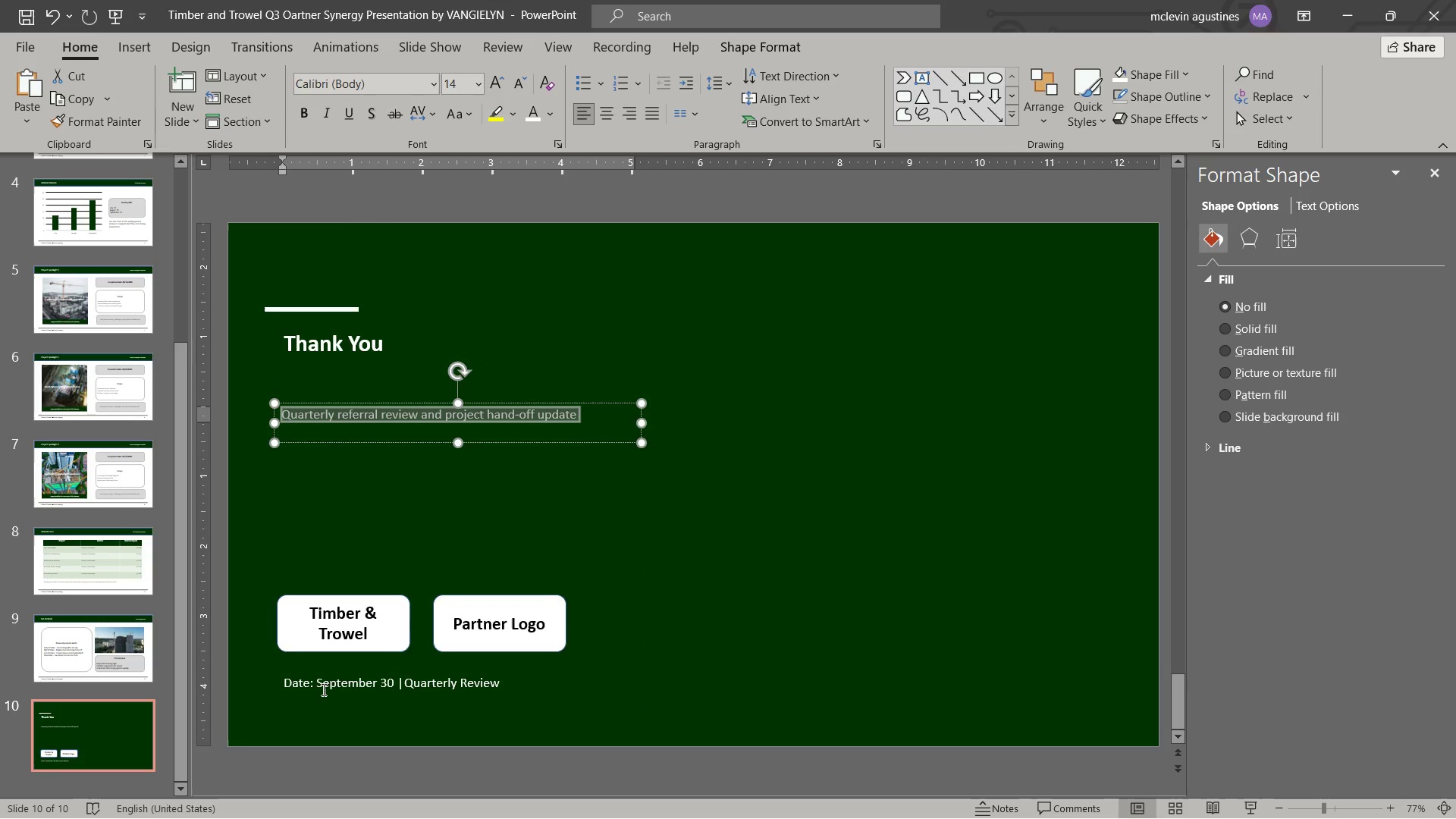 
left_click([140, 642])
 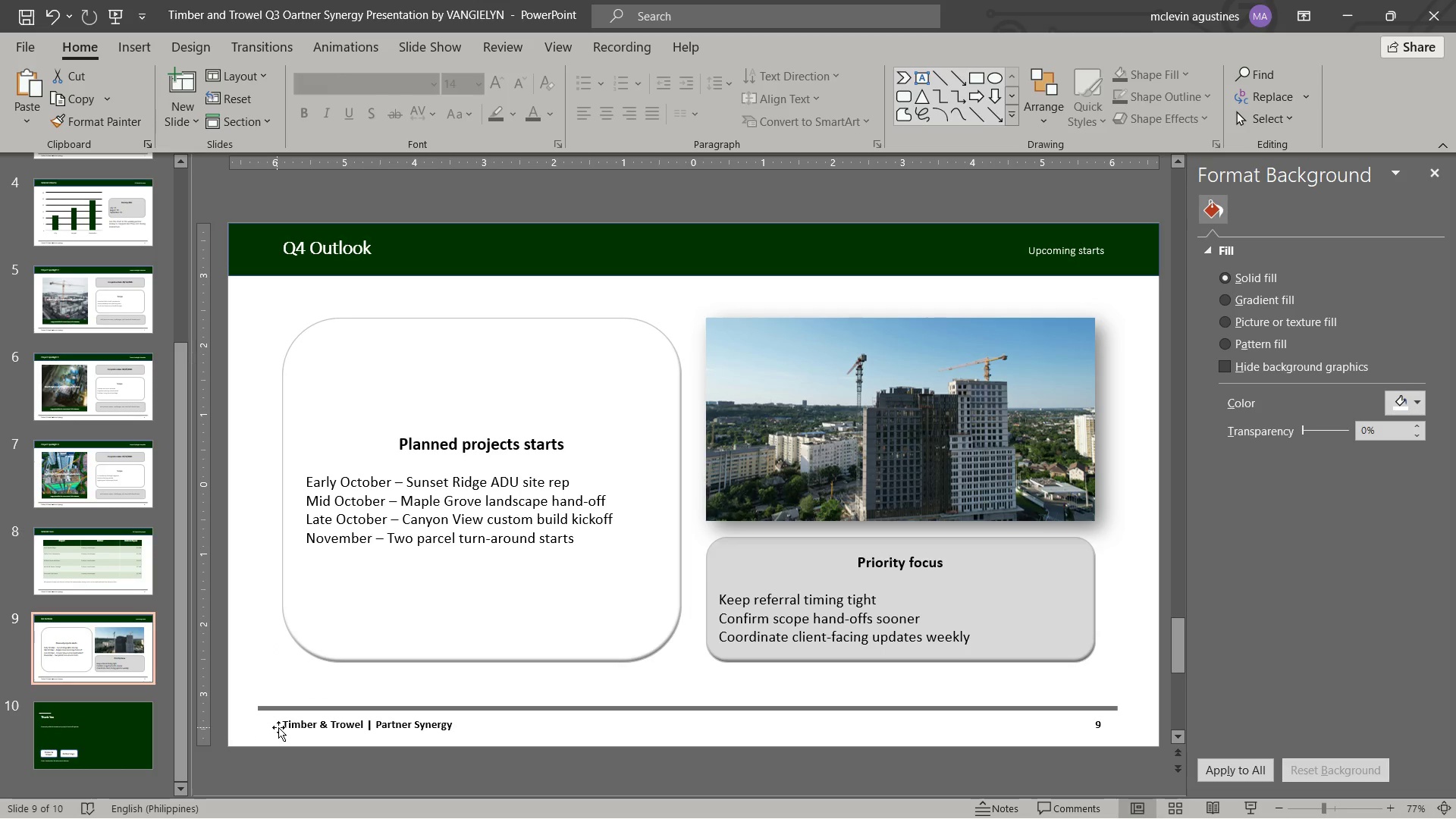 
left_click([282, 723])
 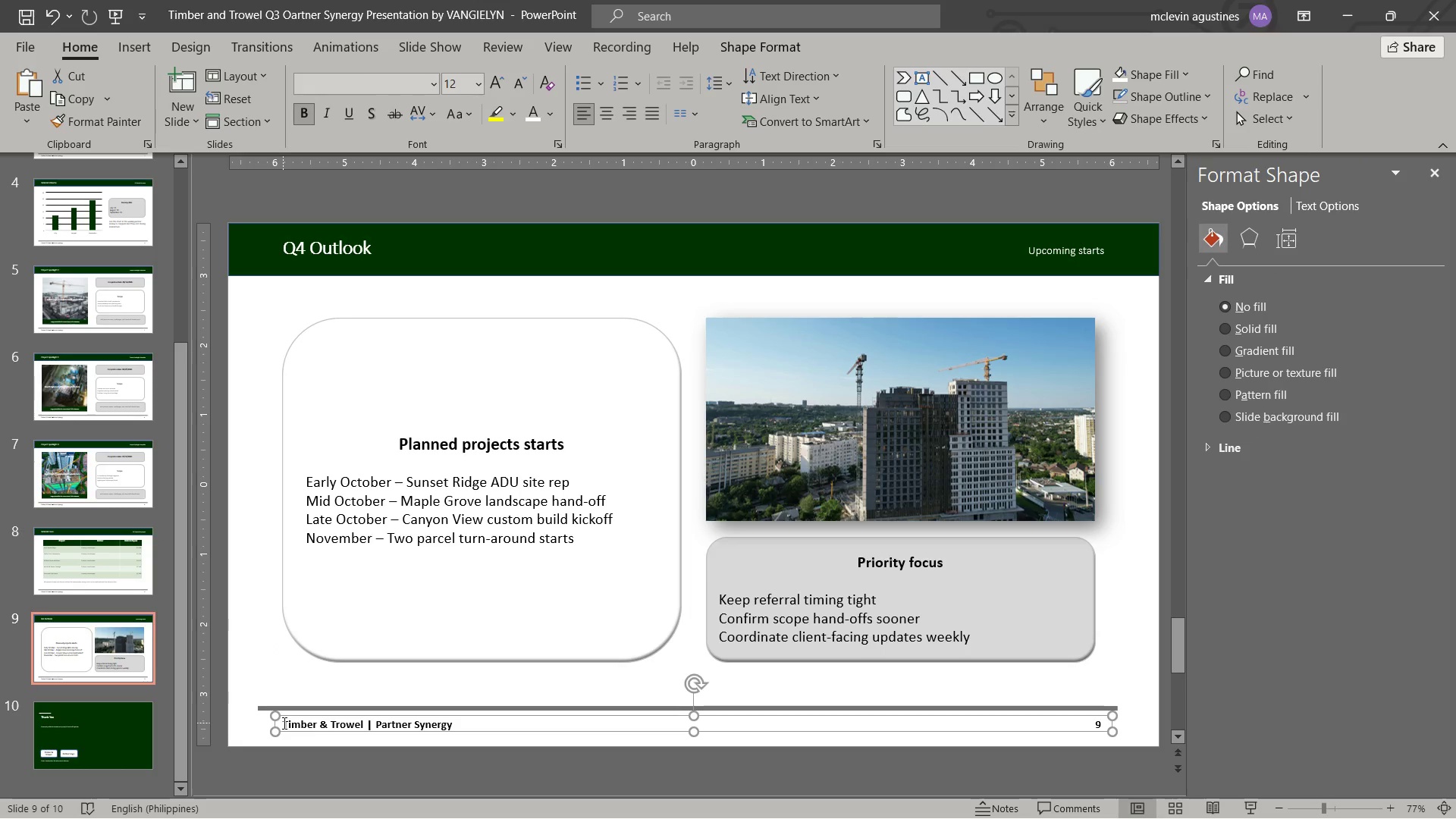 
left_click_drag(start_coordinate=[283, 723], to_coordinate=[478, 717])
 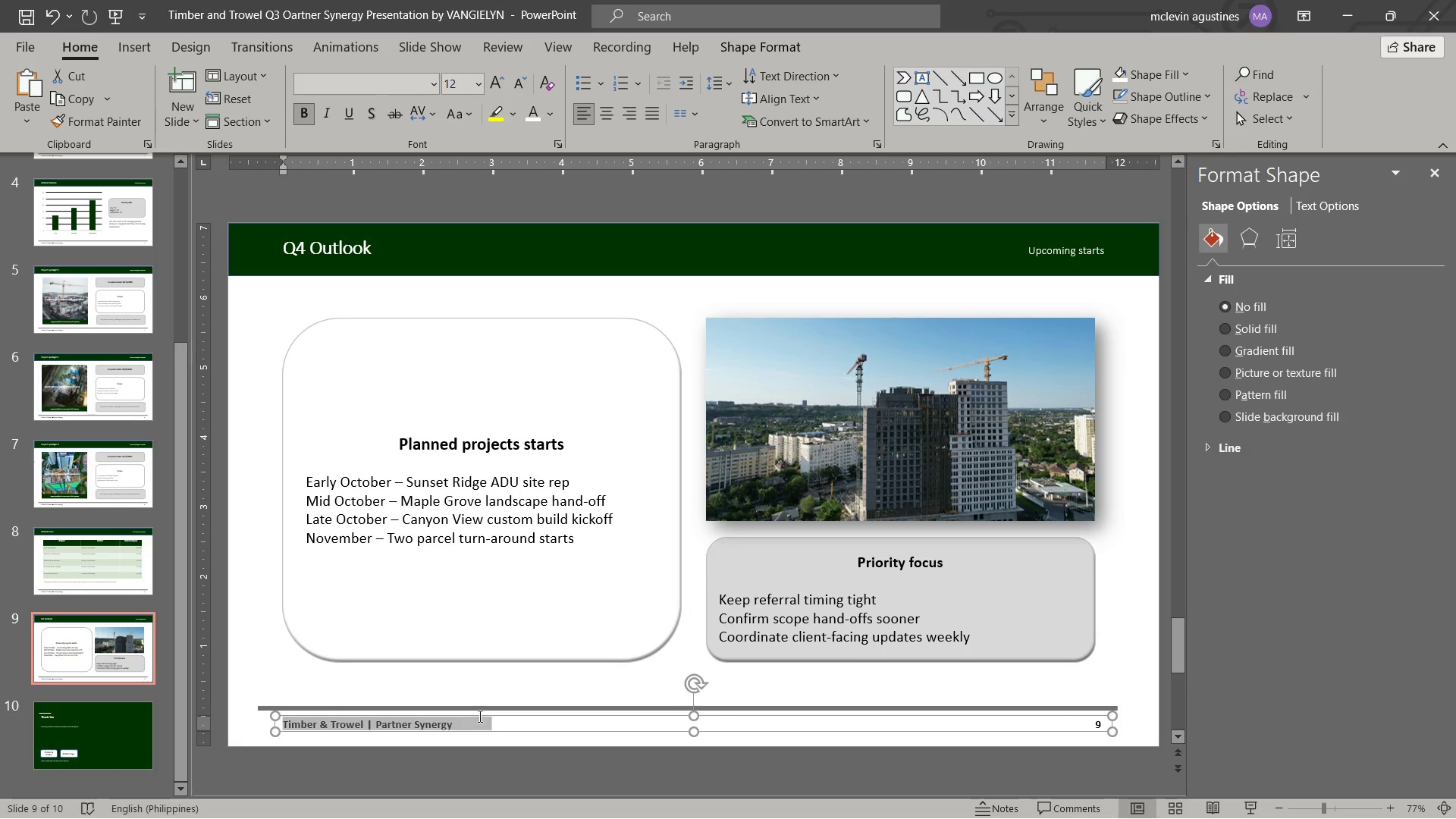 
key(Control+C)
 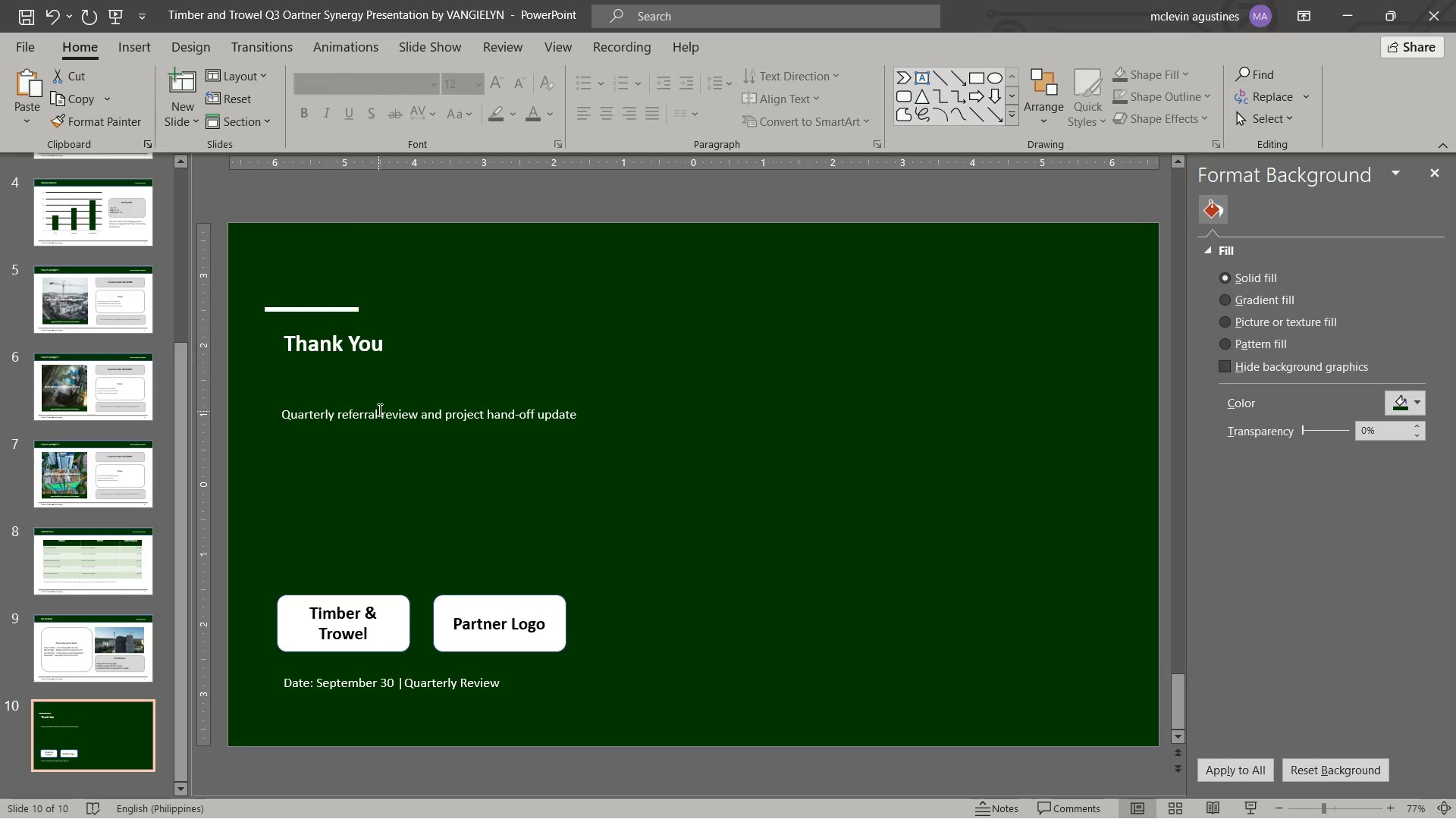 
left_click_drag(start_coordinate=[302, 419], to_coordinate=[579, 430])
 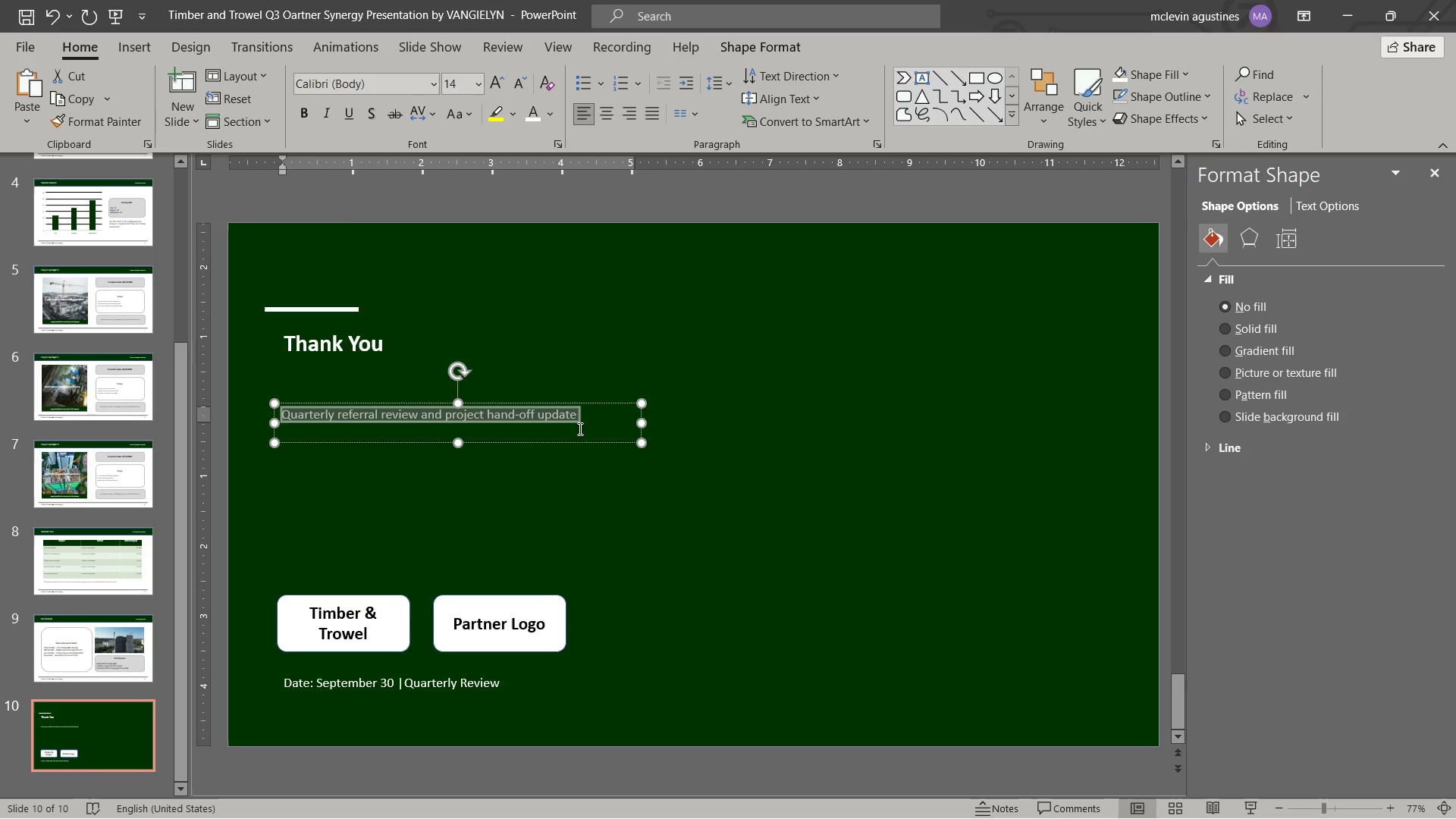 
key(Control+ControlLeft)
 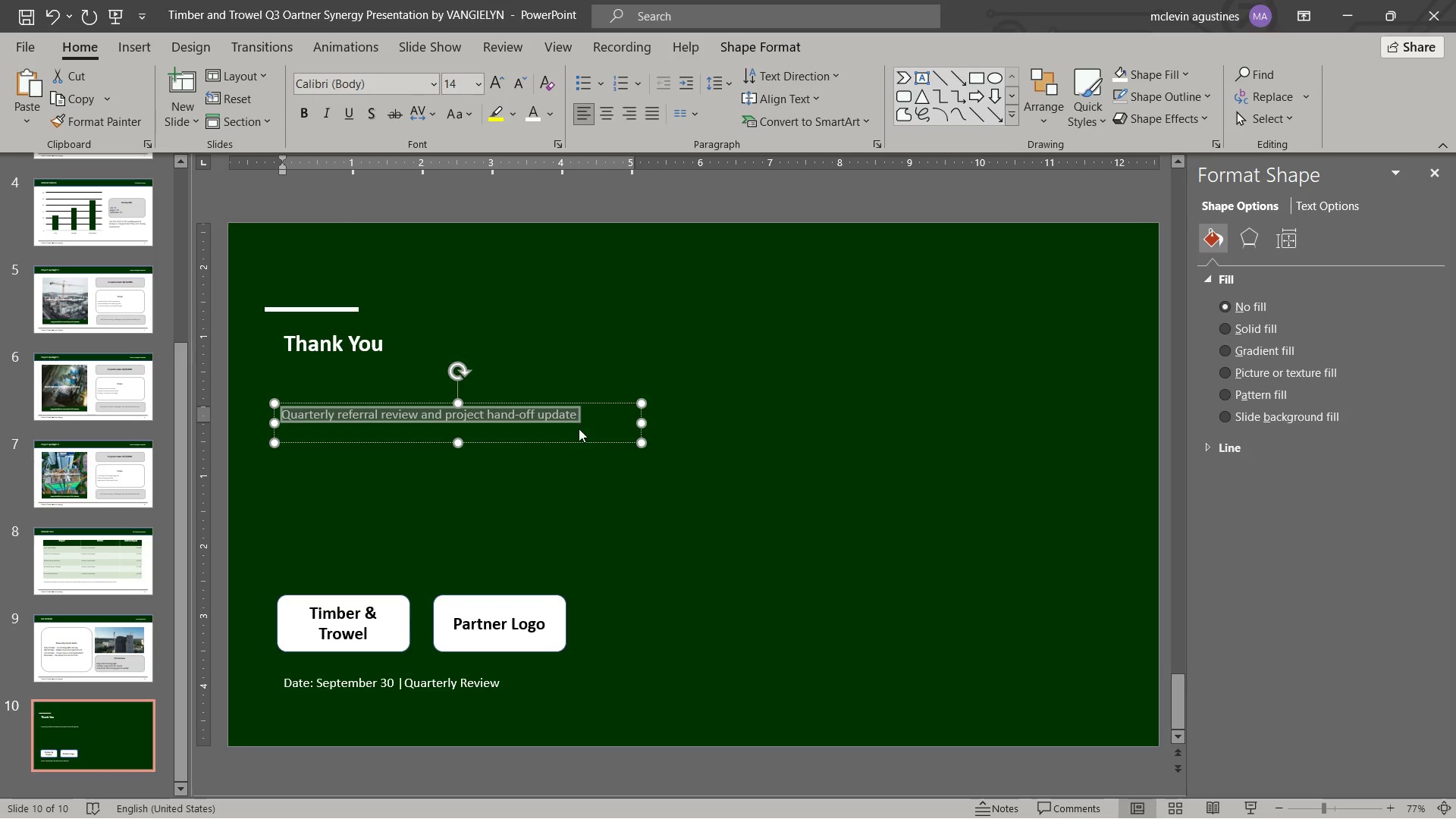 
key(Control+V)
 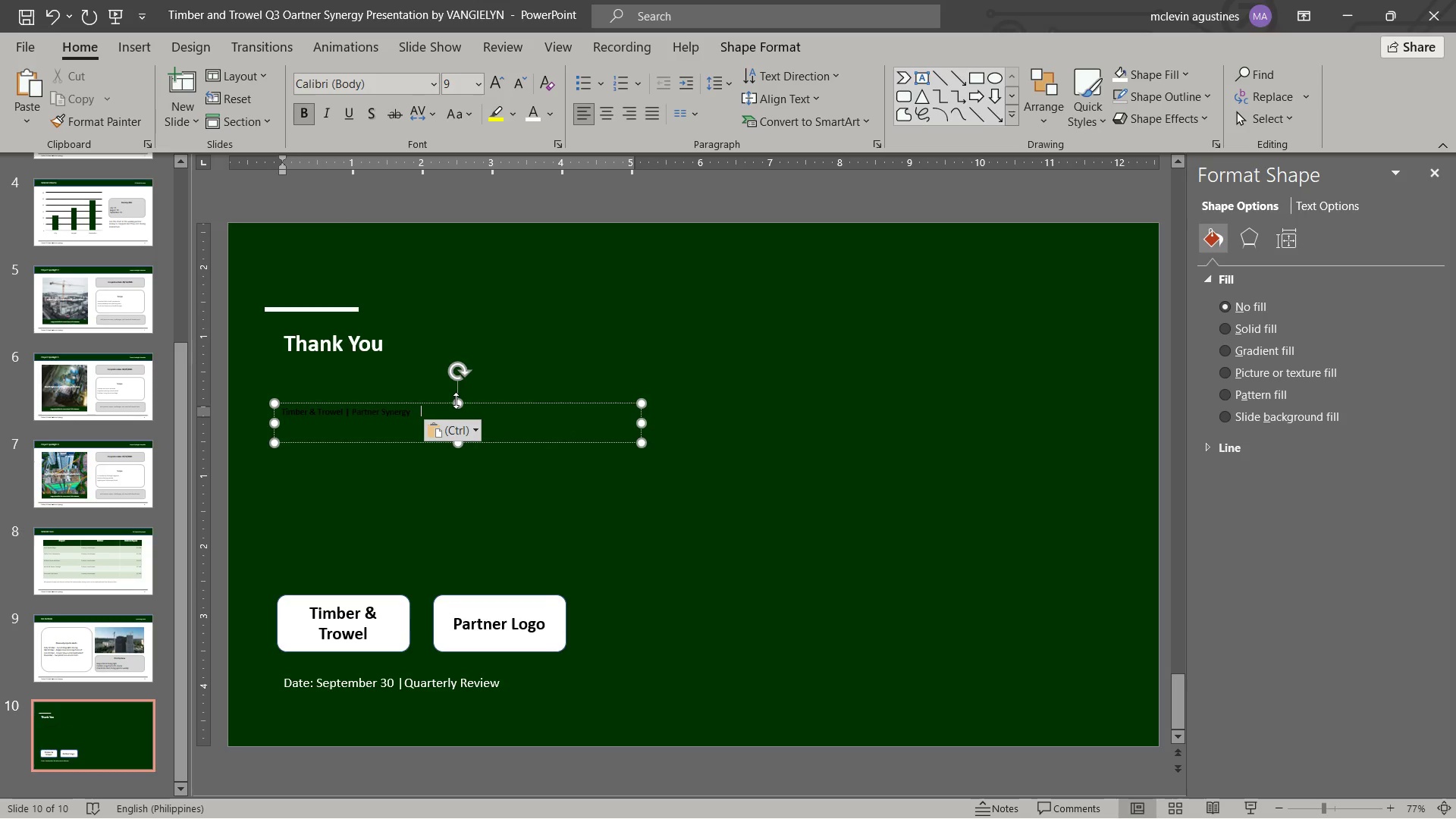 
key(Backspace)
 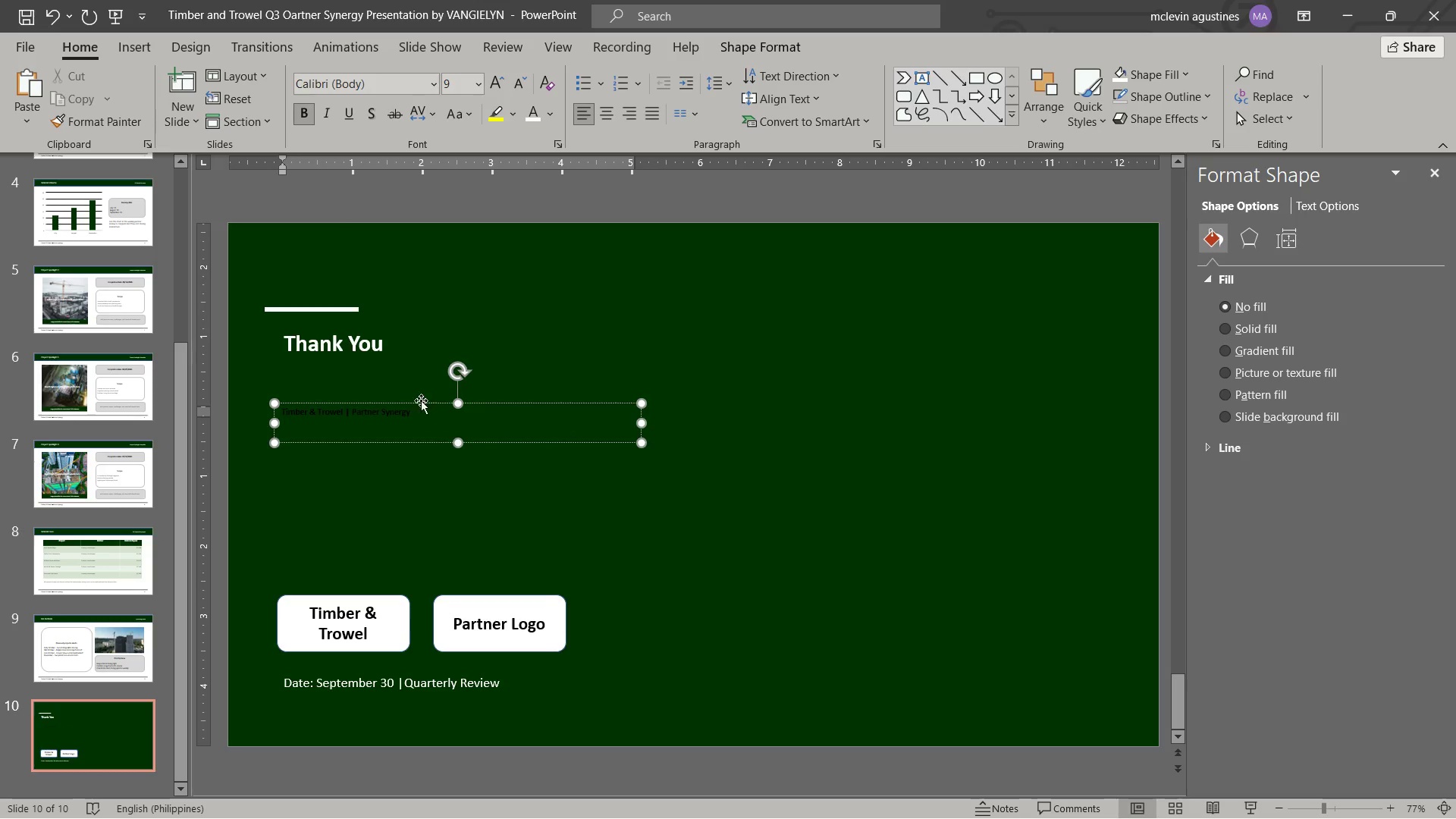 
left_click([425, 406])
 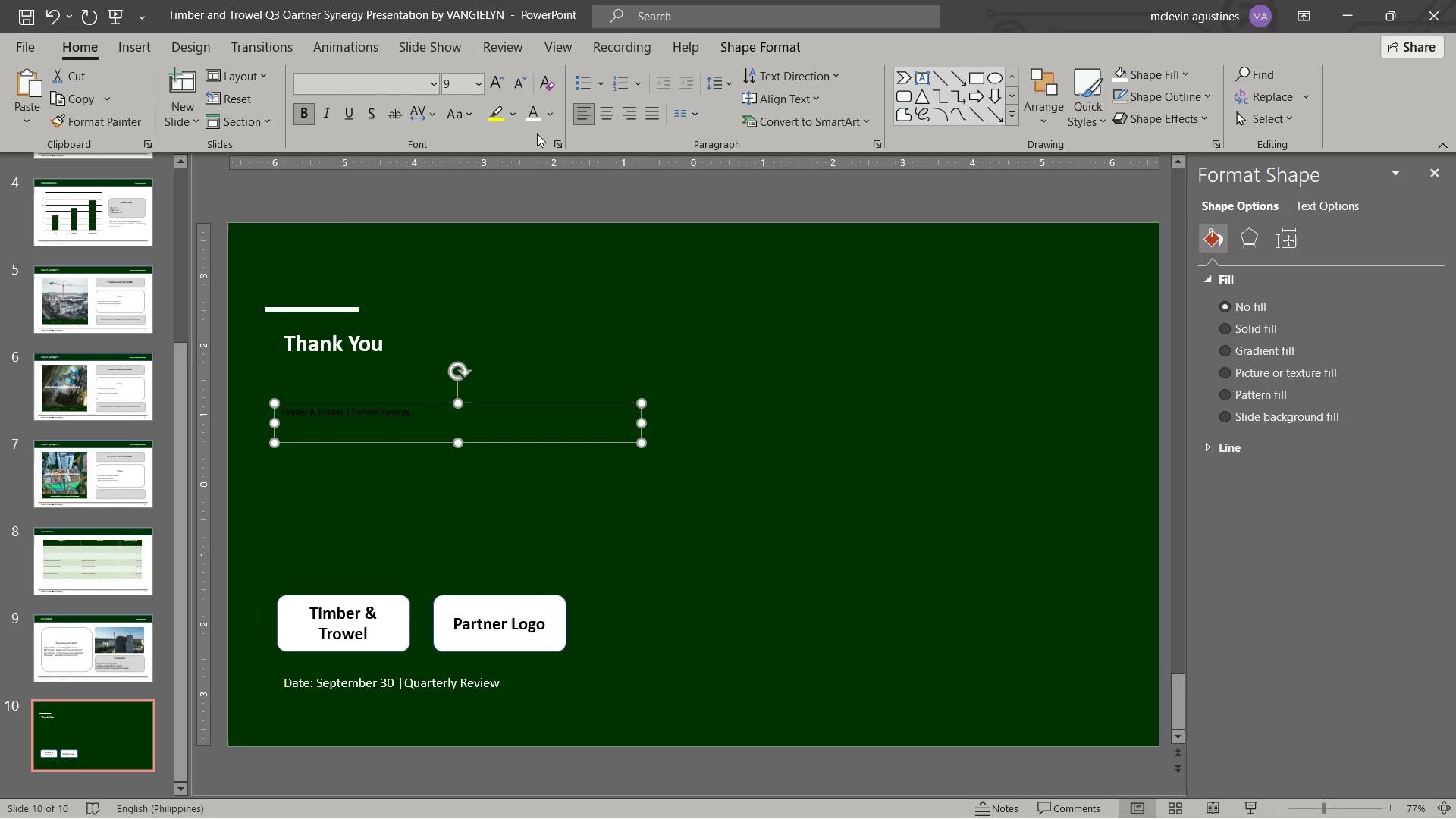 
left_click([536, 111])
 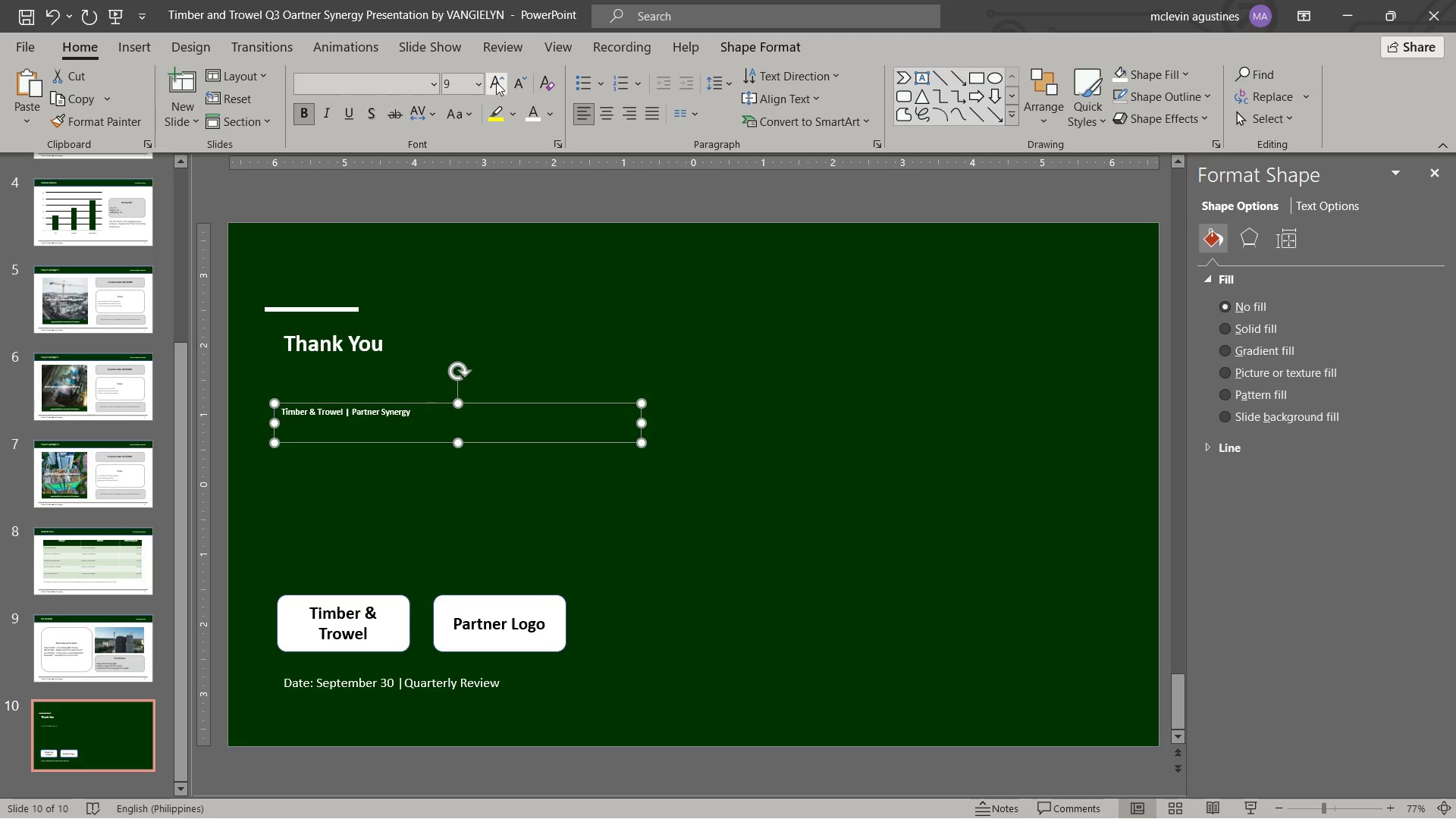 
double_click([496, 82])
 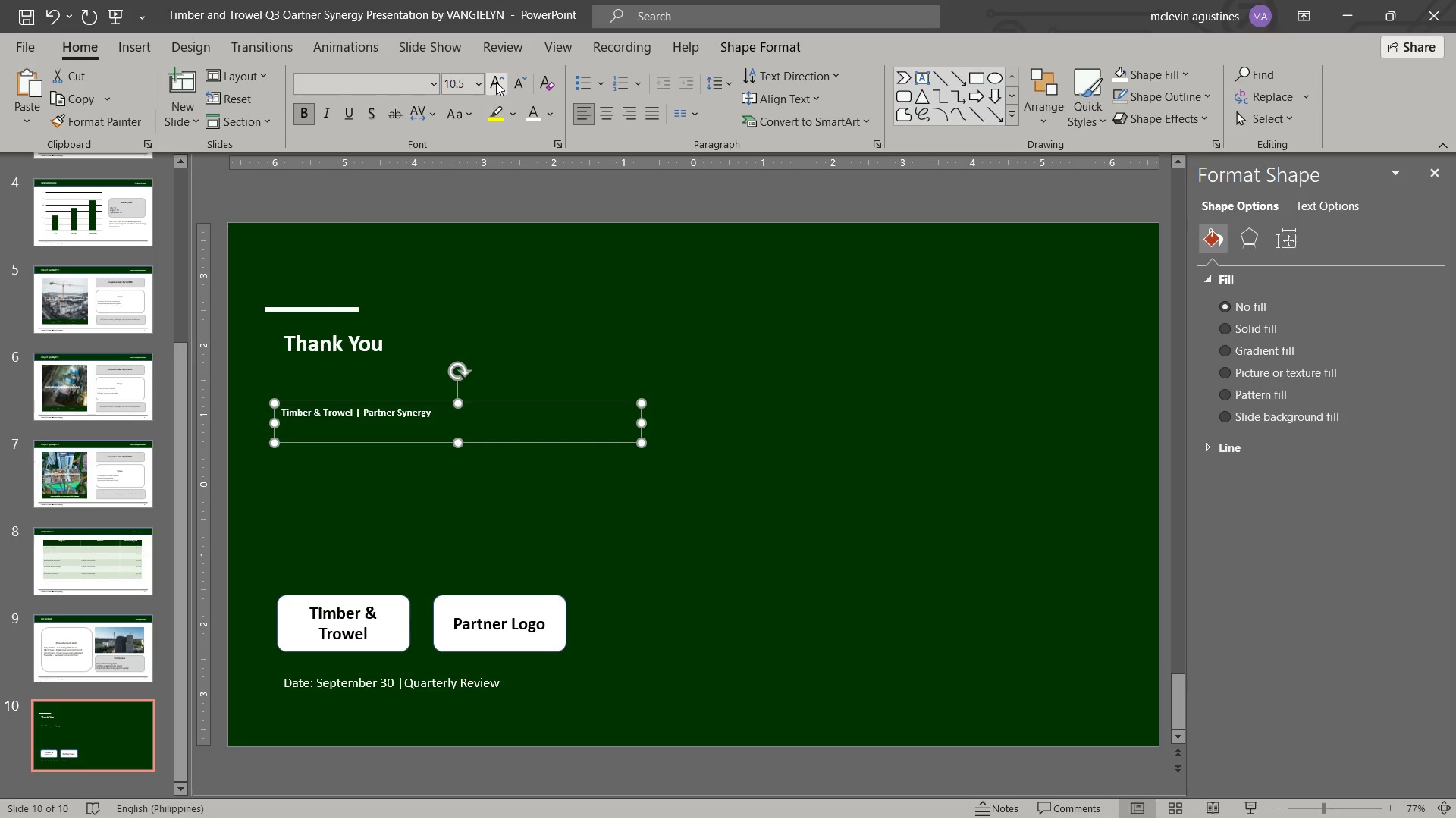 
left_click([496, 82])
 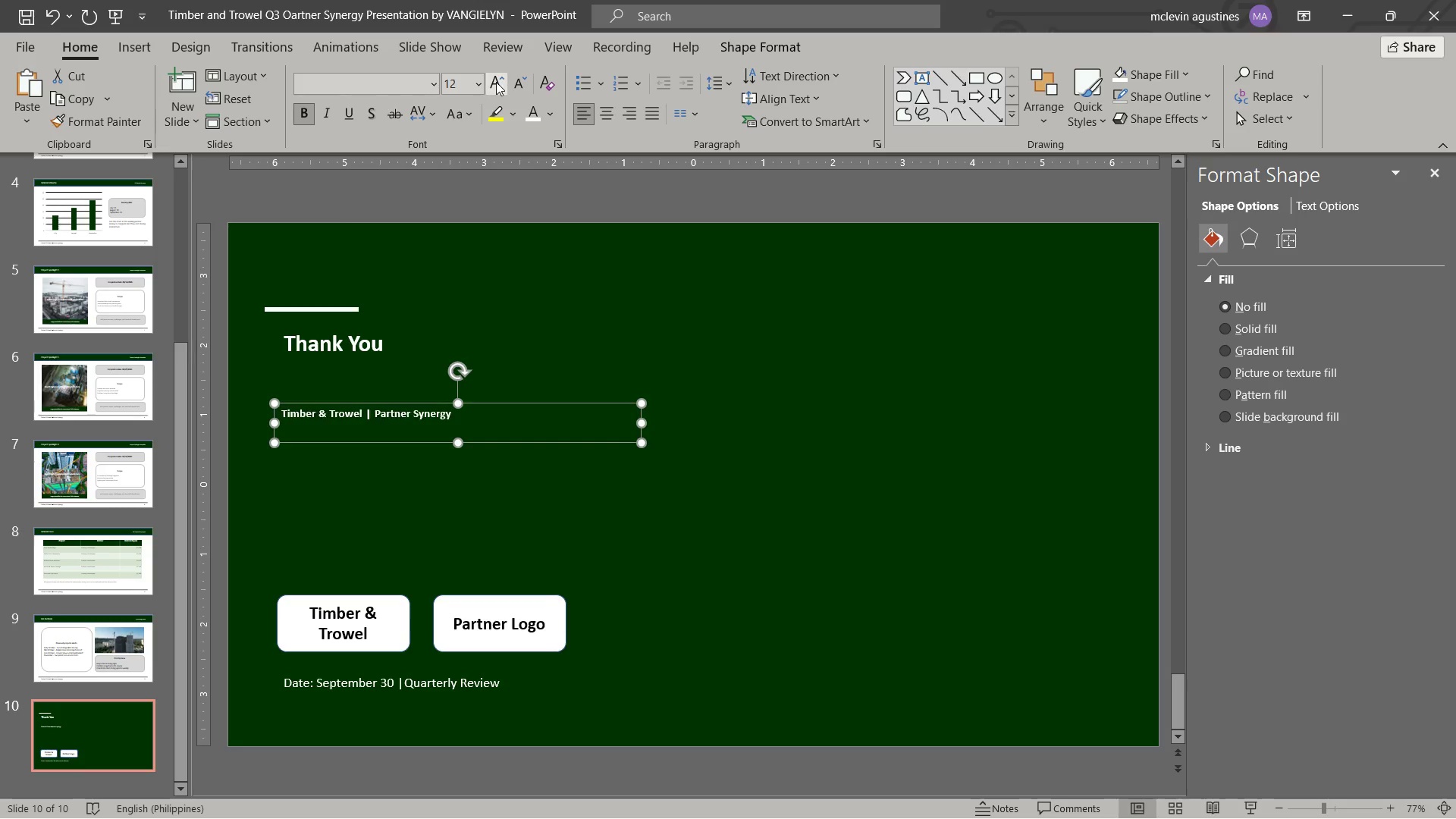 
double_click([496, 82])
 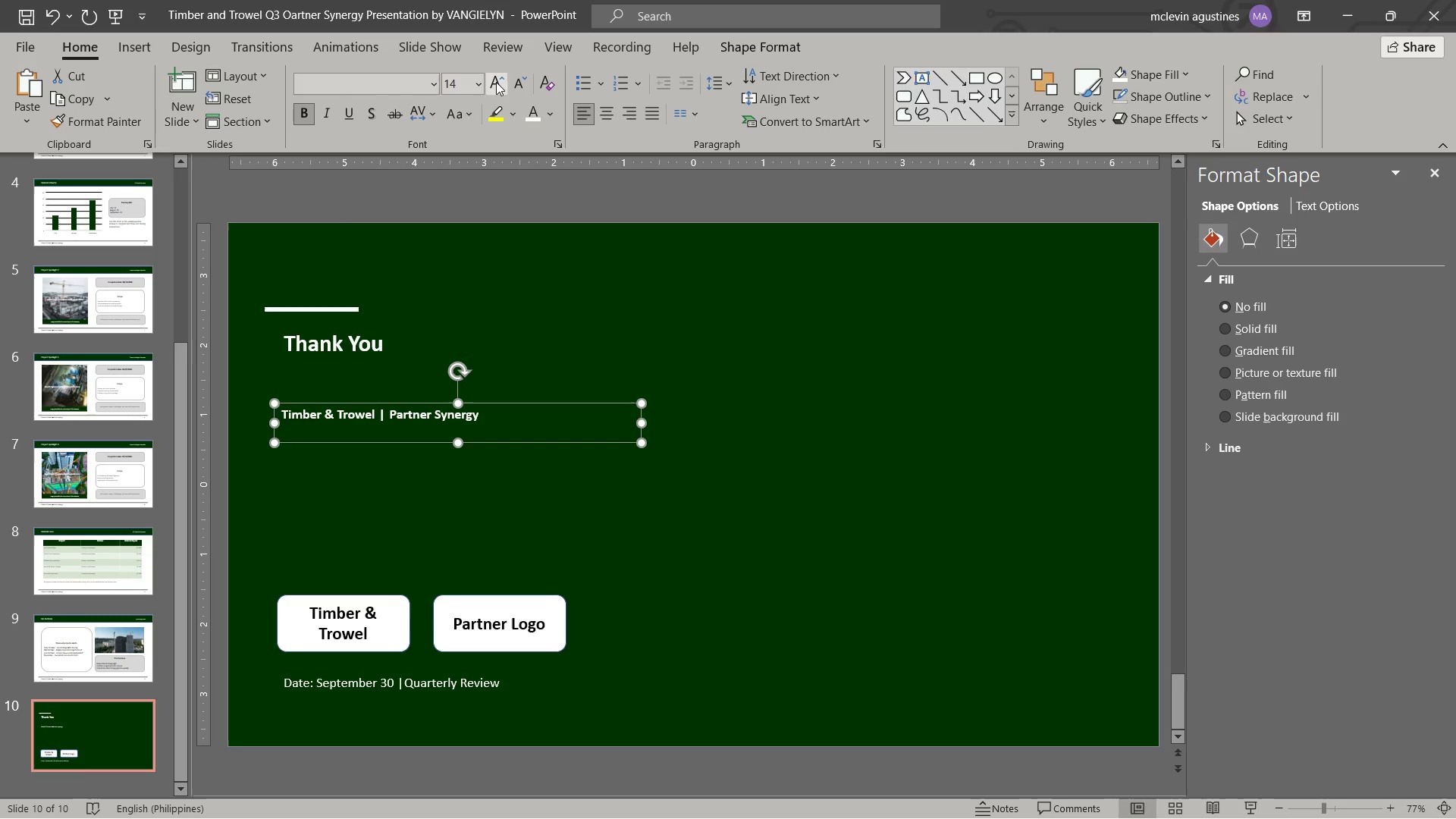 
left_click([496, 82])
 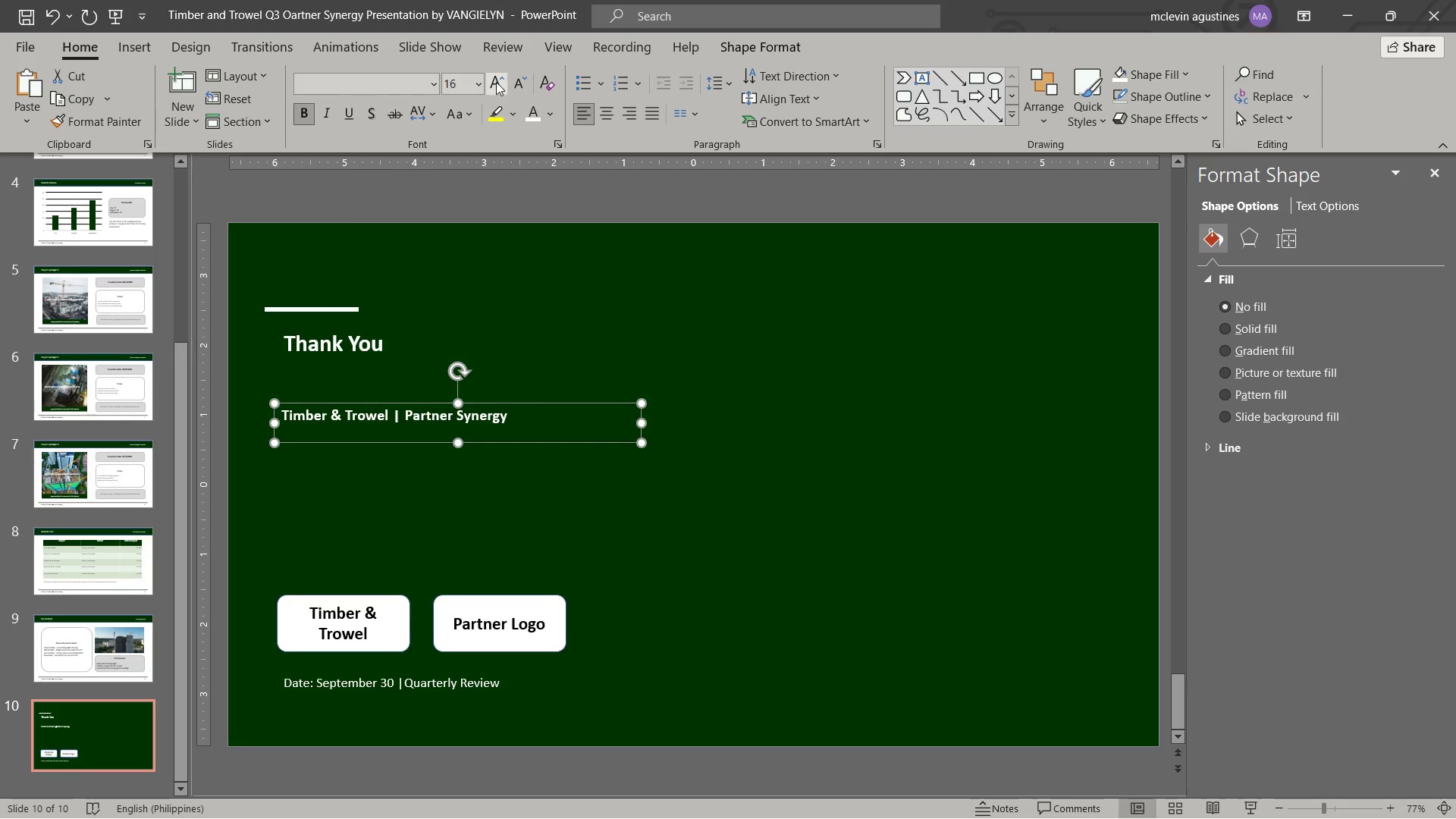 
key(Control+B)
 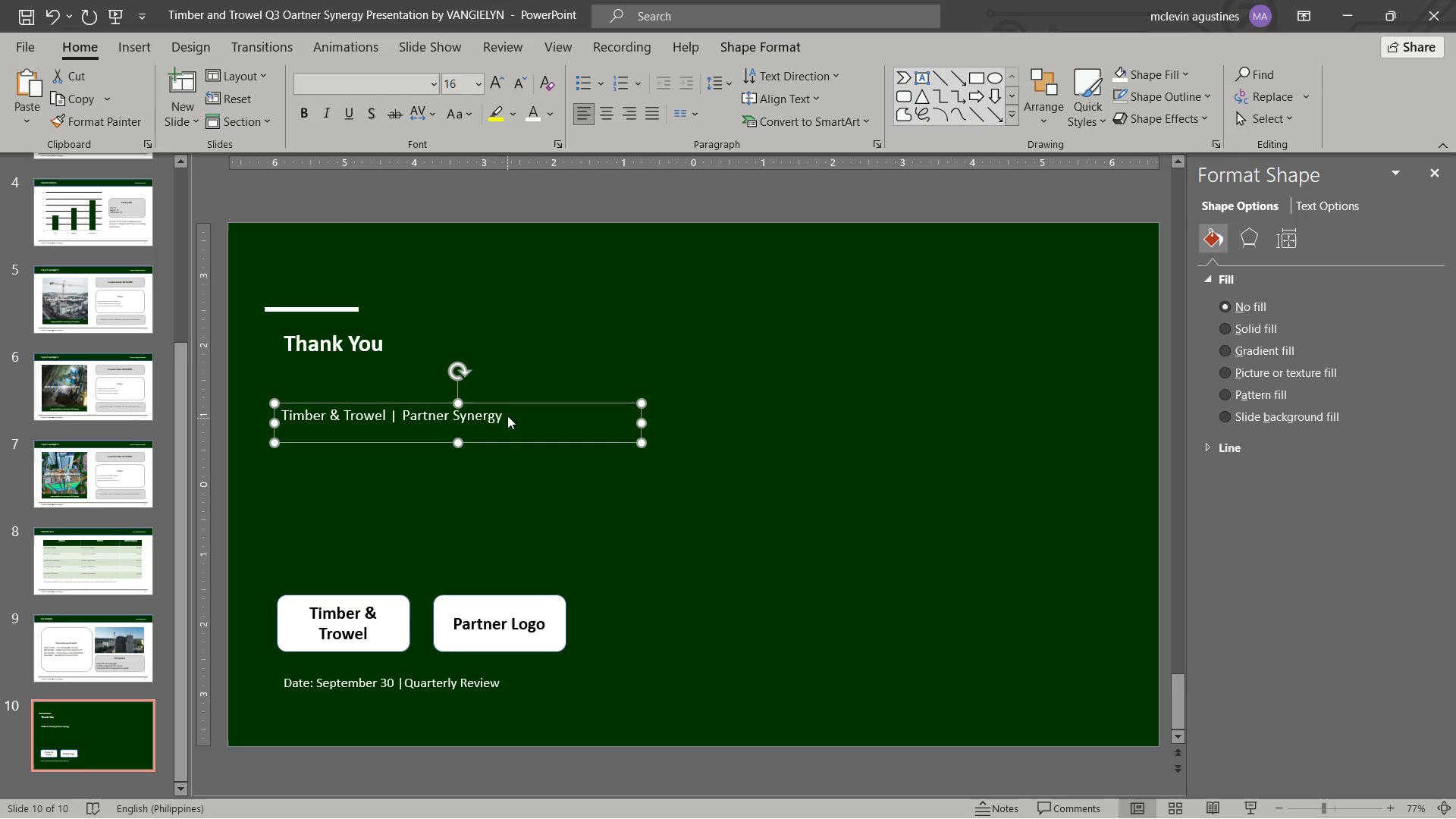 
left_click([500, 413])
 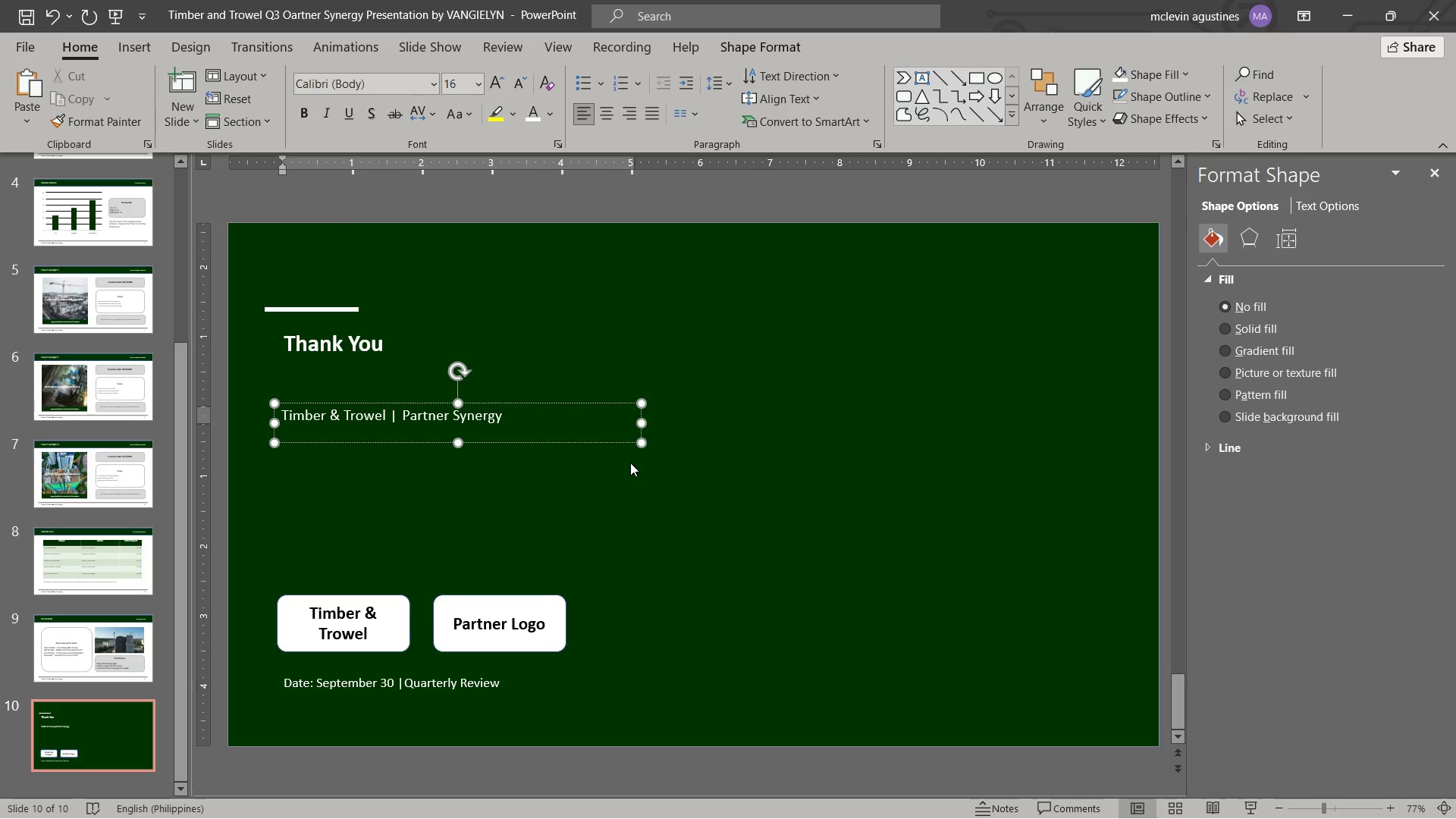 
key(Space)
 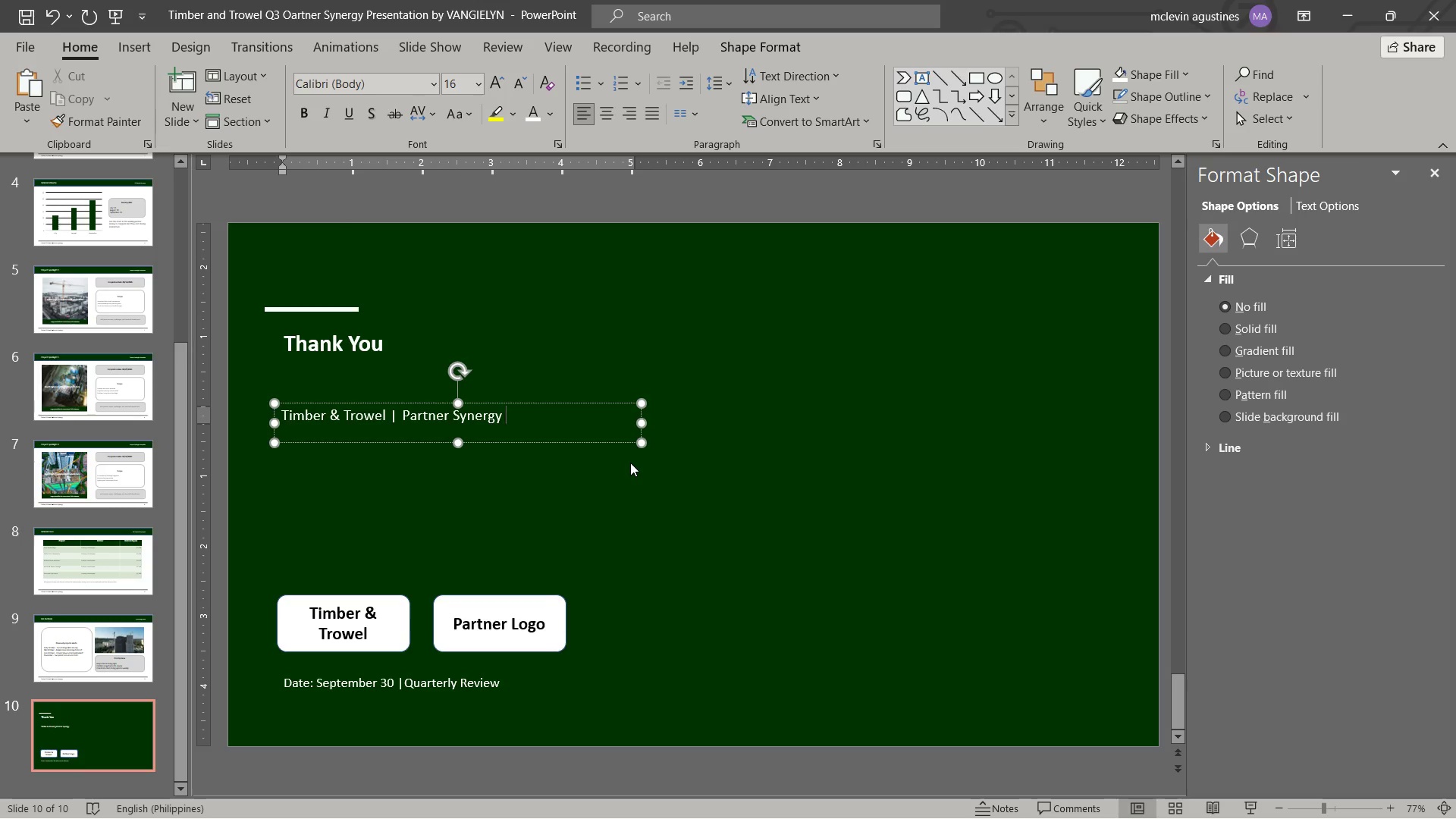 
key(Control+ArrowLeft)
 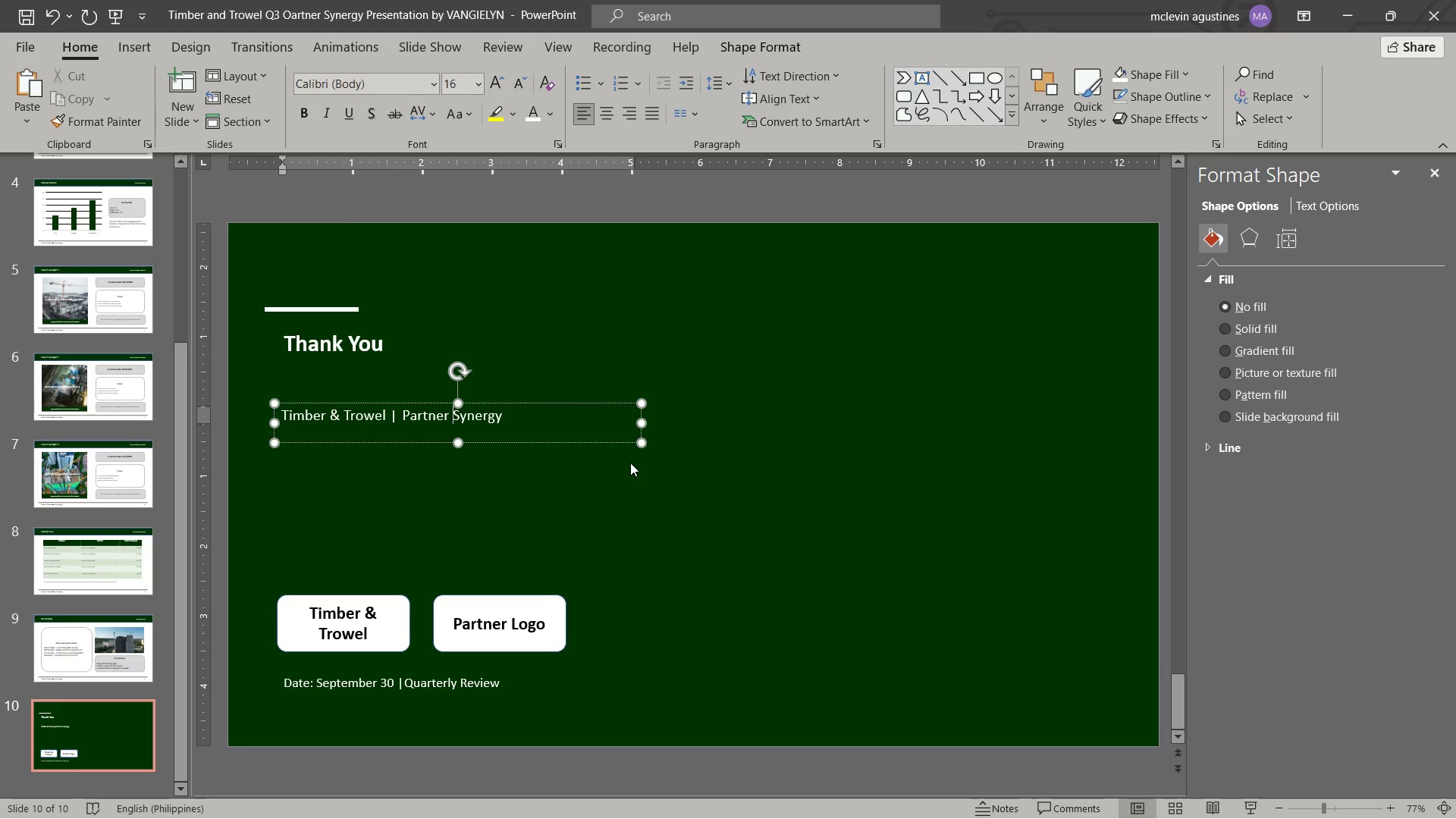 
key(Control+Shift+ArrowRight)
 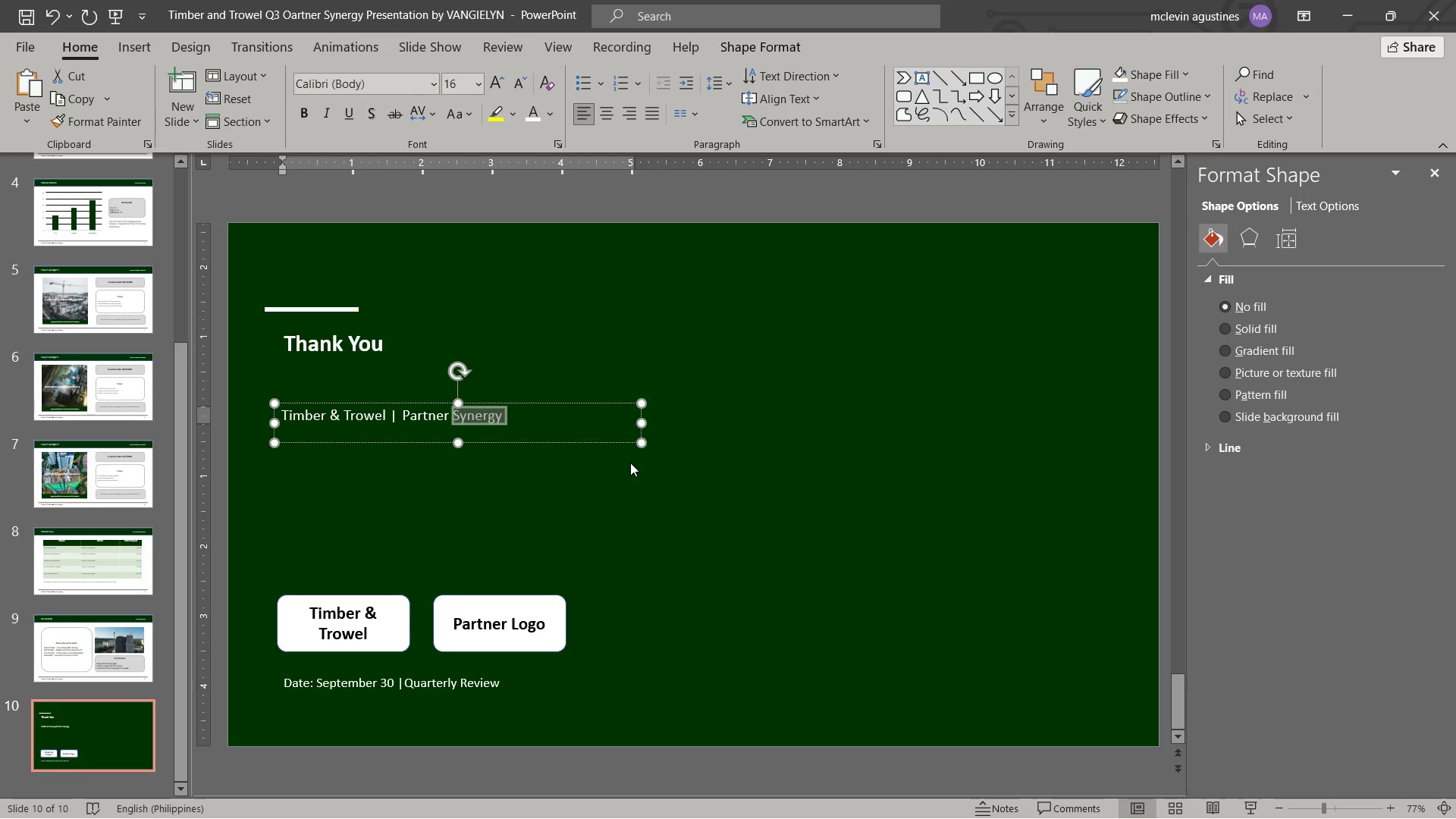 
key(Backspace)
 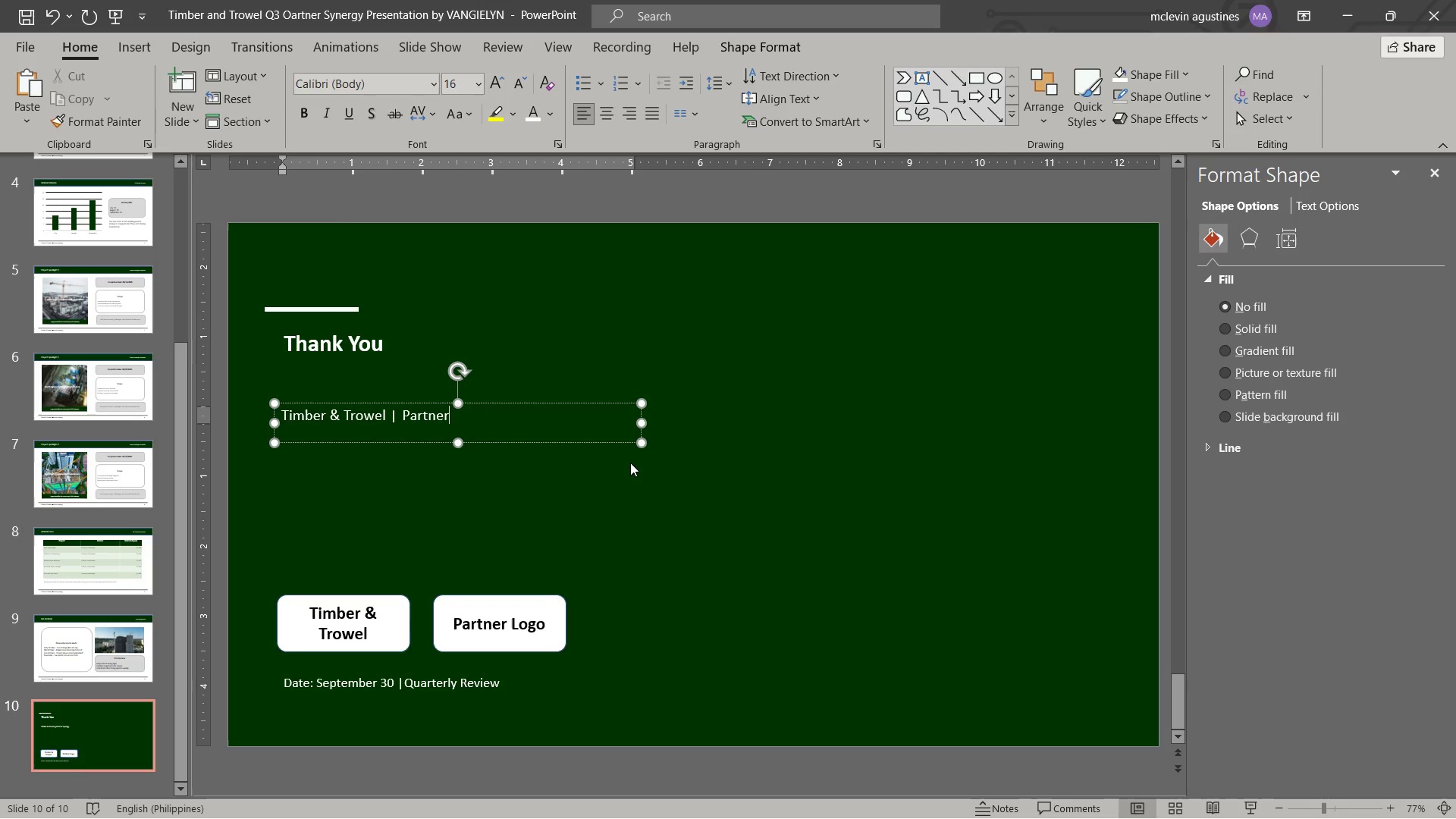 
key(Control+ArrowLeft)
 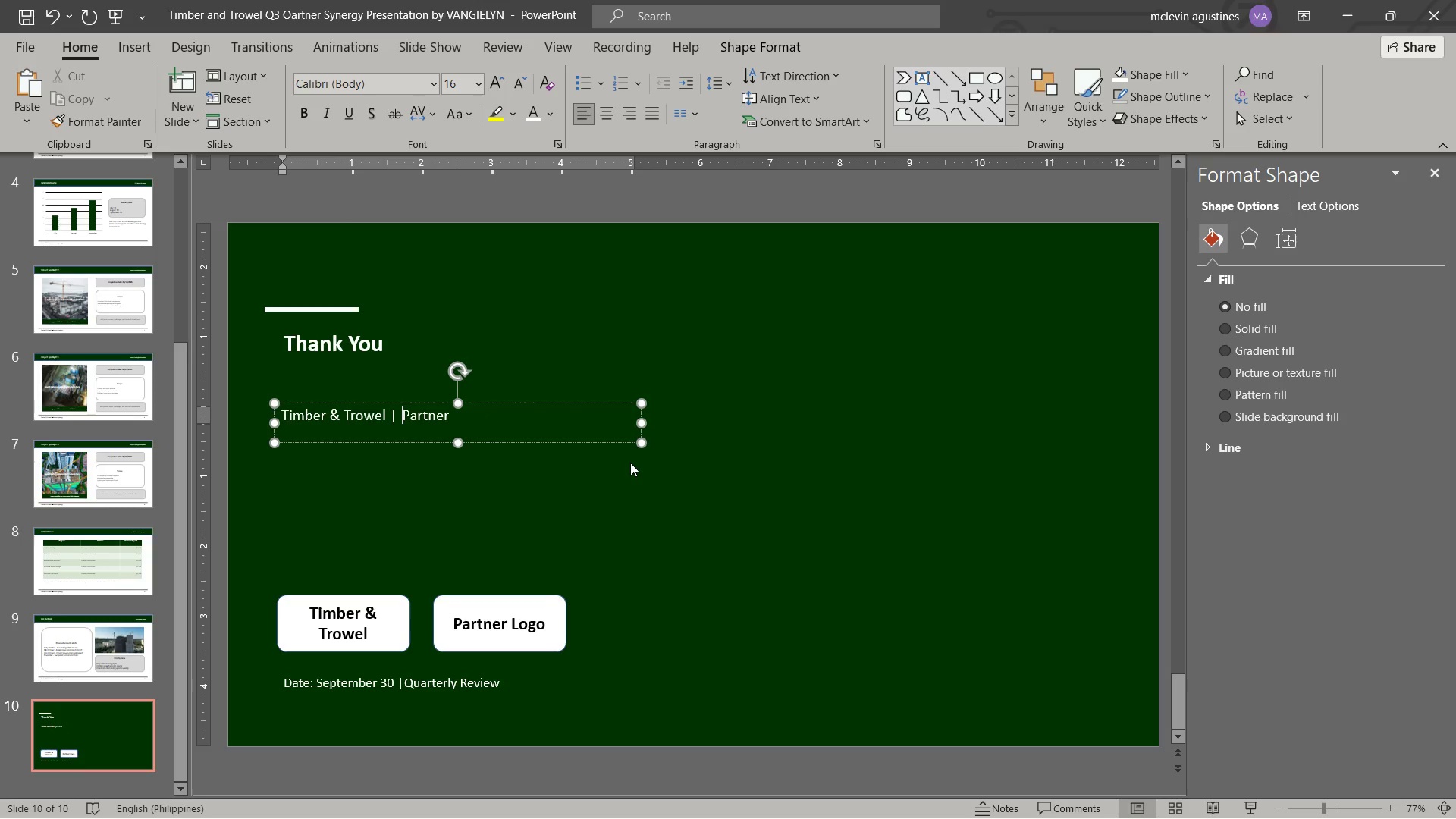 
type(Strategic )
 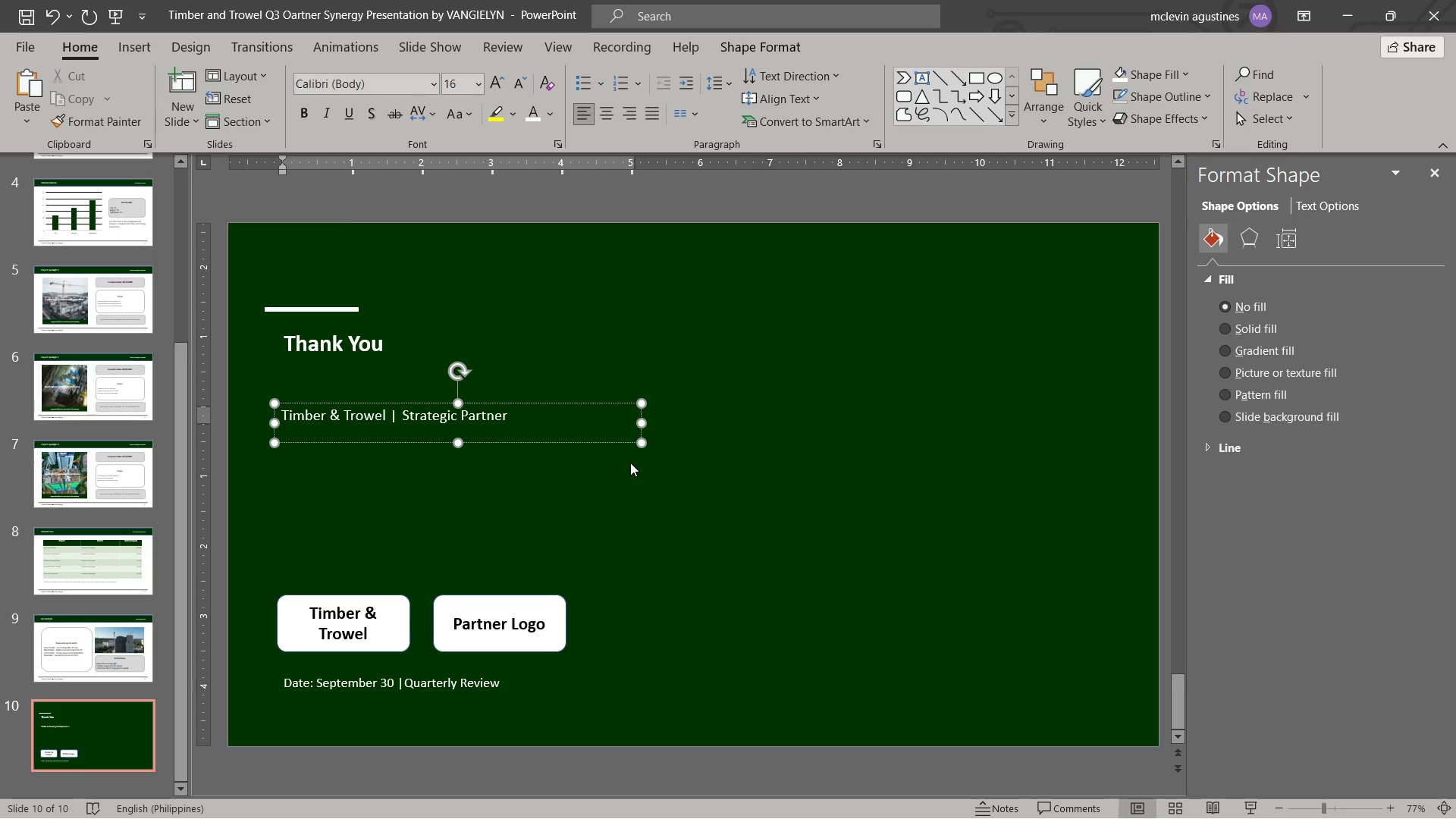 
key(Control+ArrowRight)
 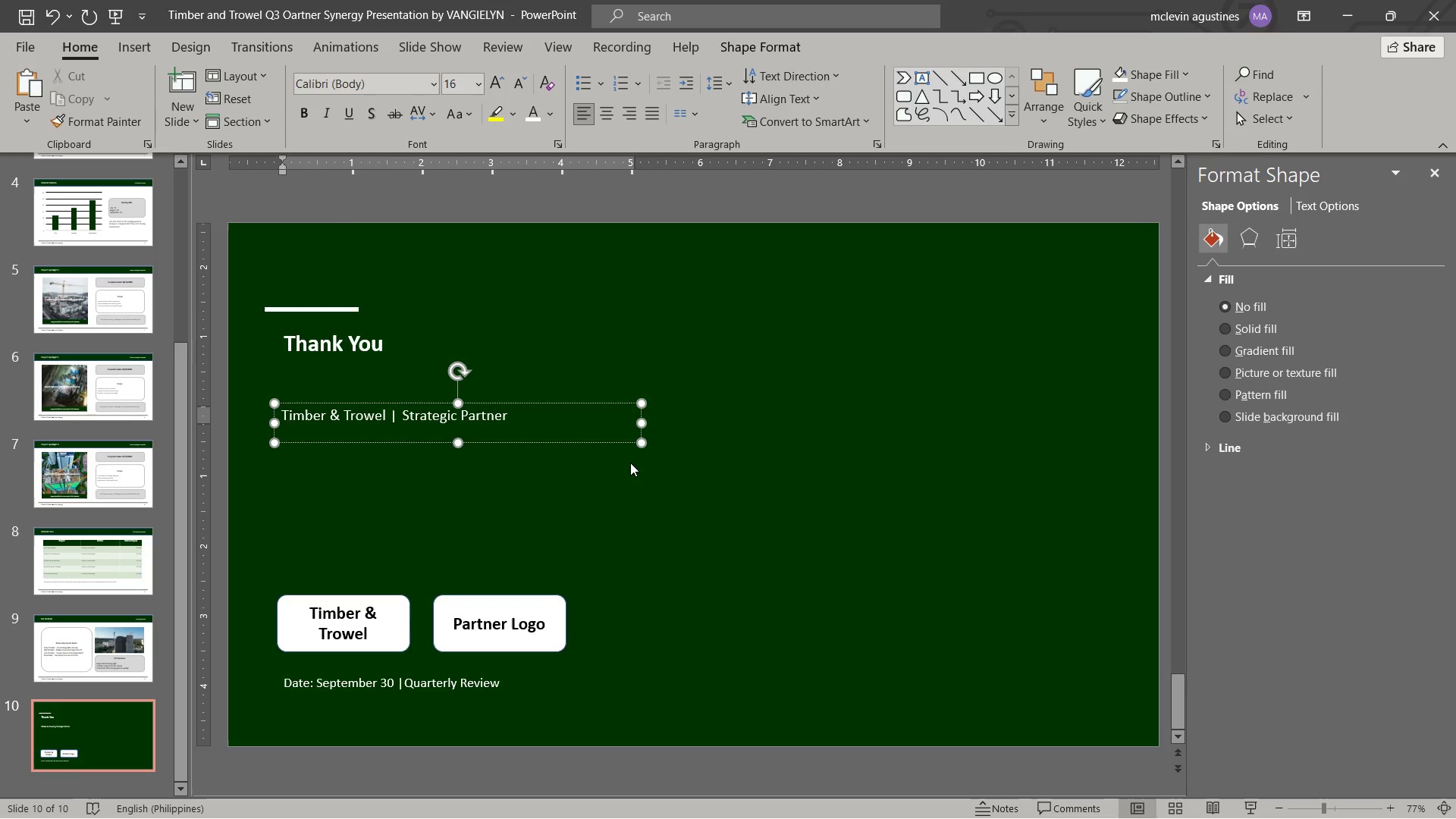 
type( Review)
key(Escape)
 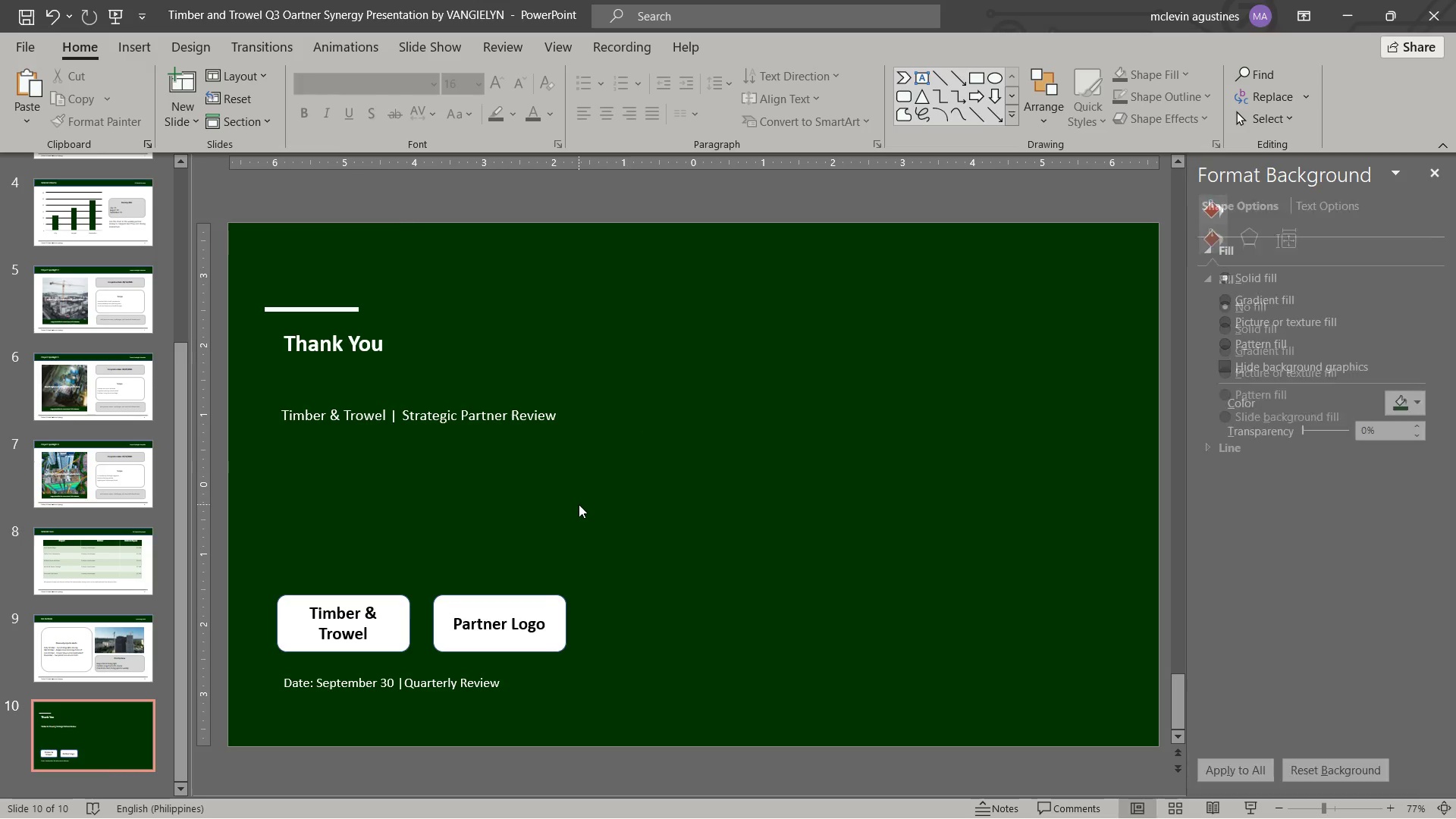 
wait(8.11)
 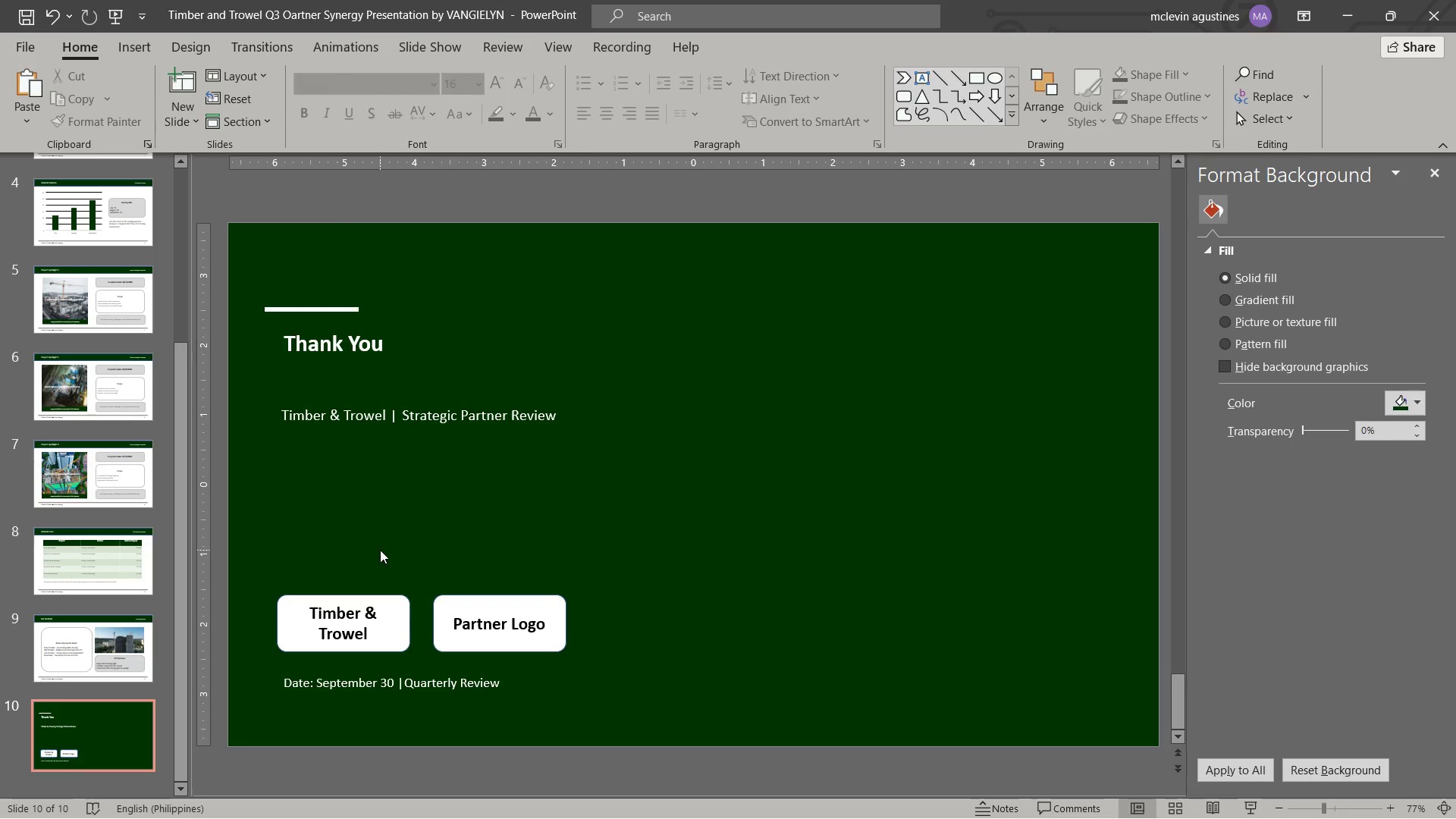 
left_click([130, 638])
 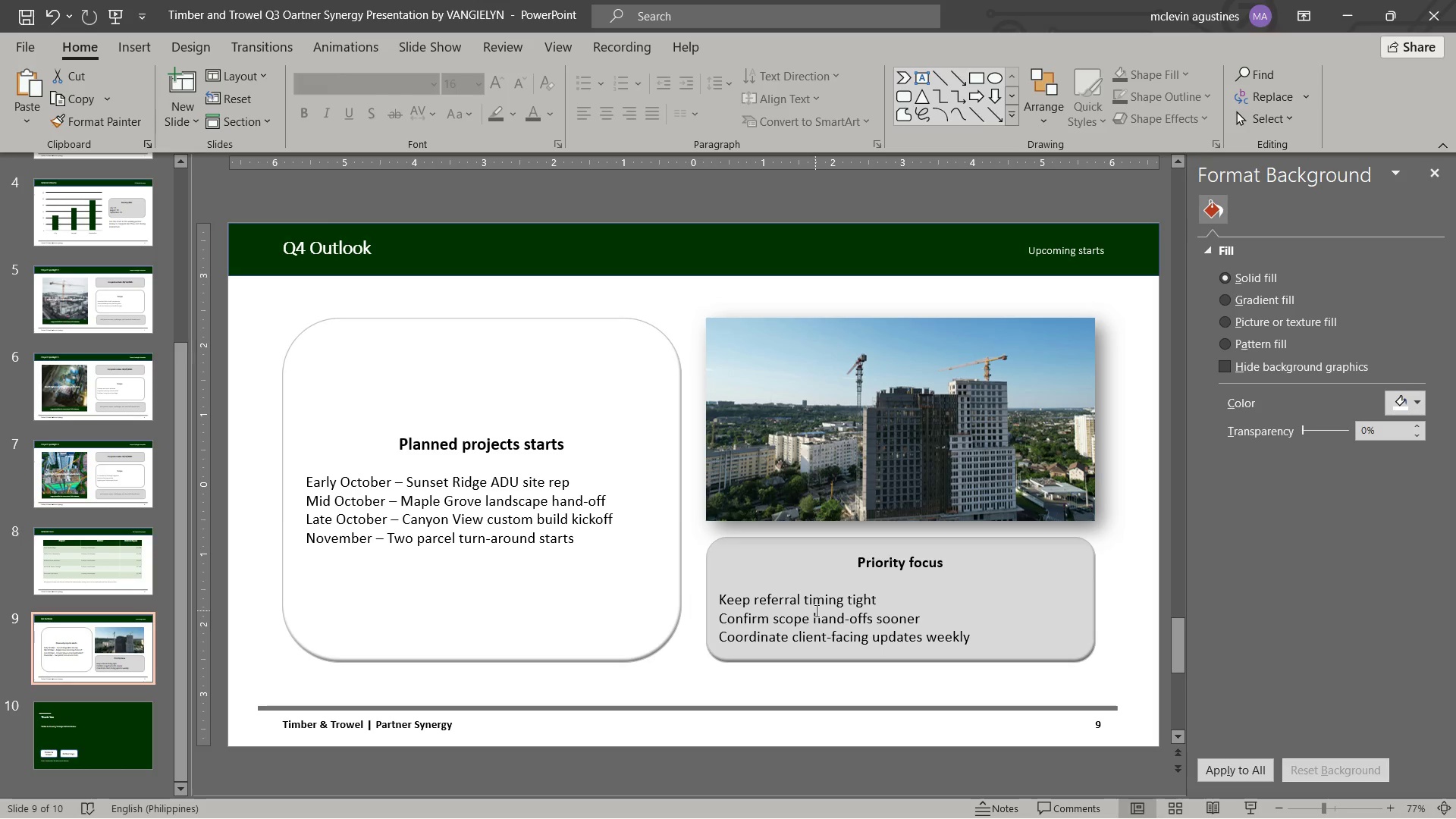 
left_click([830, 657])
 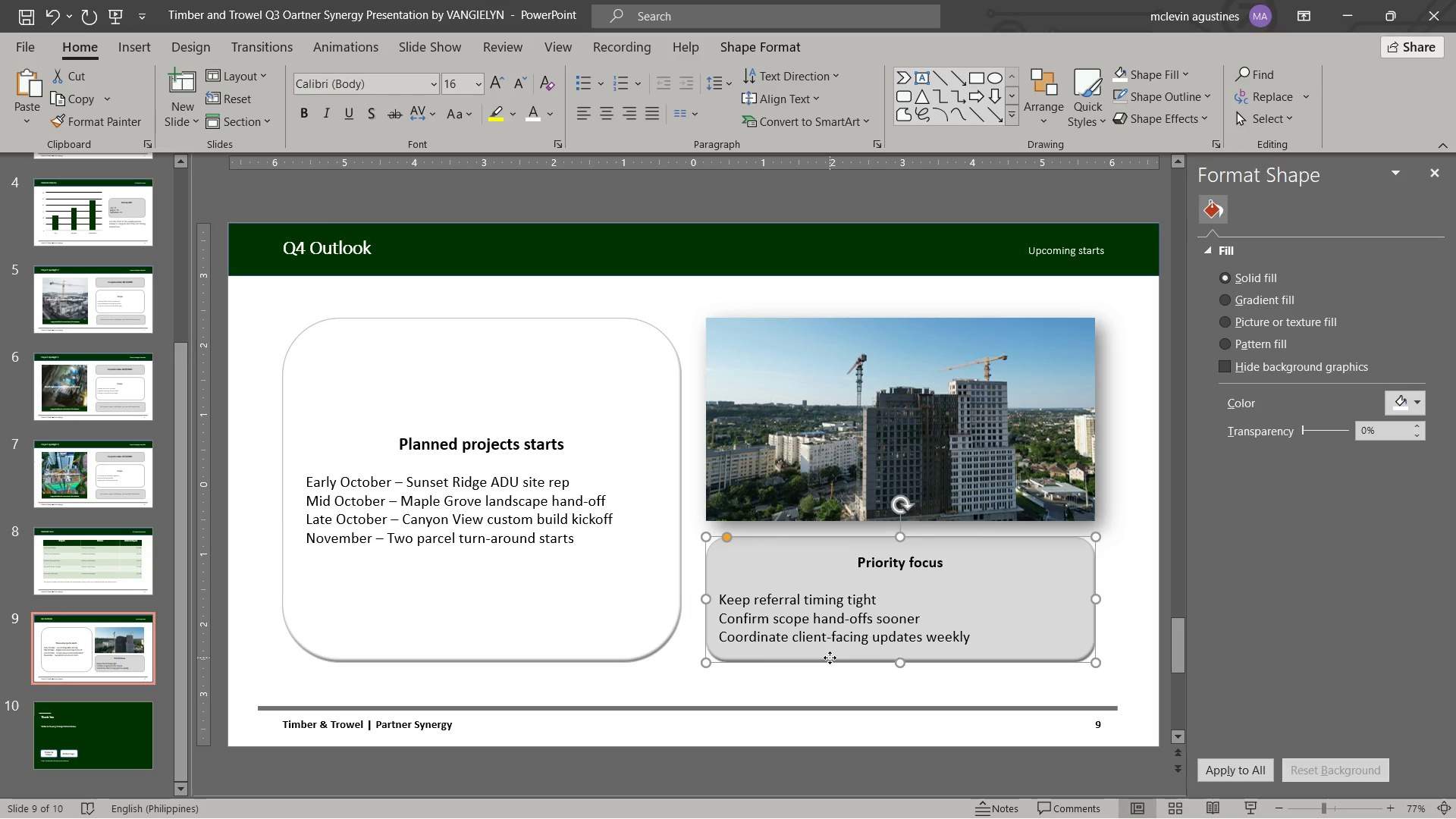 
key(Control+C)
 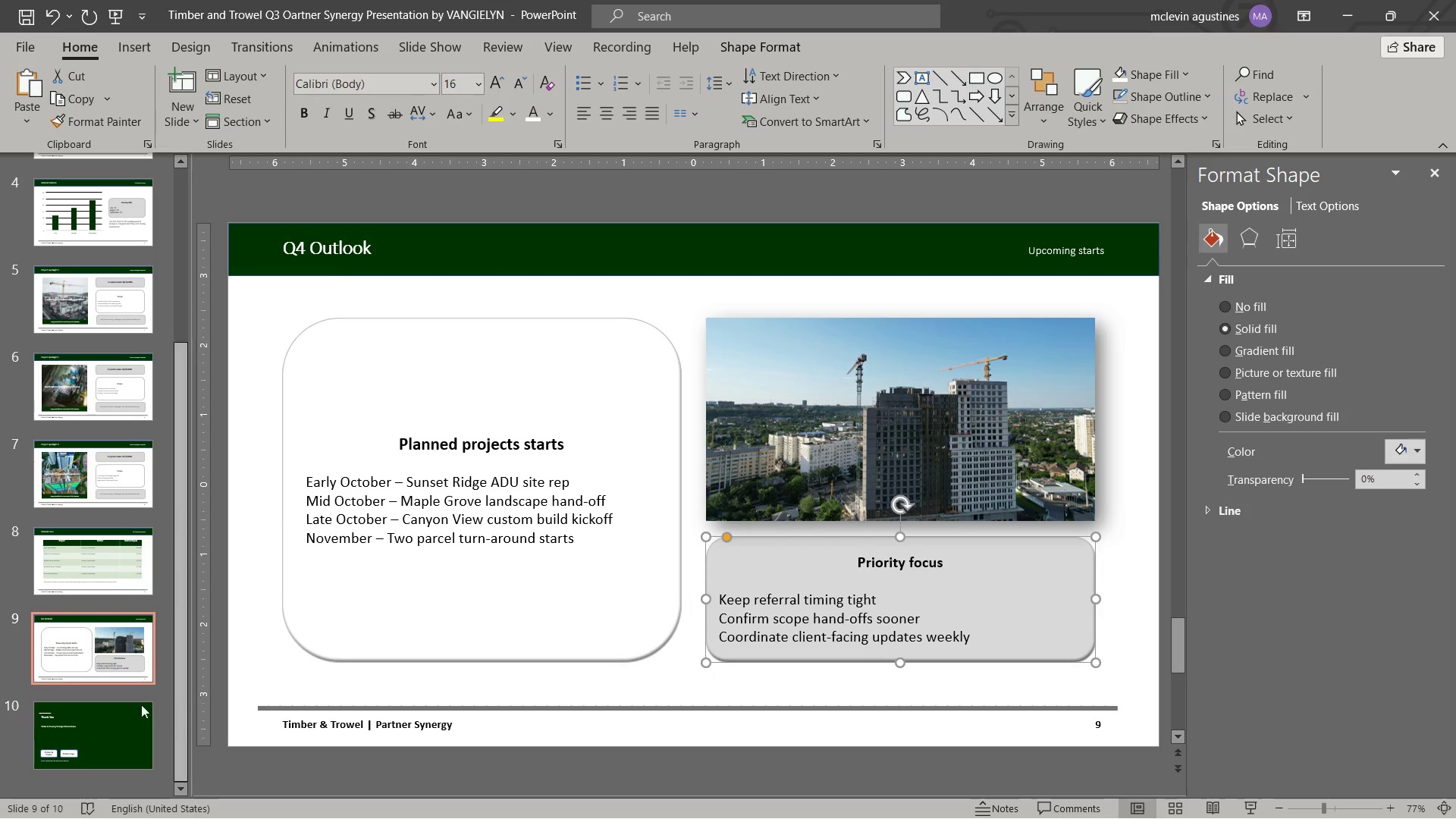 
left_click([110, 711])
 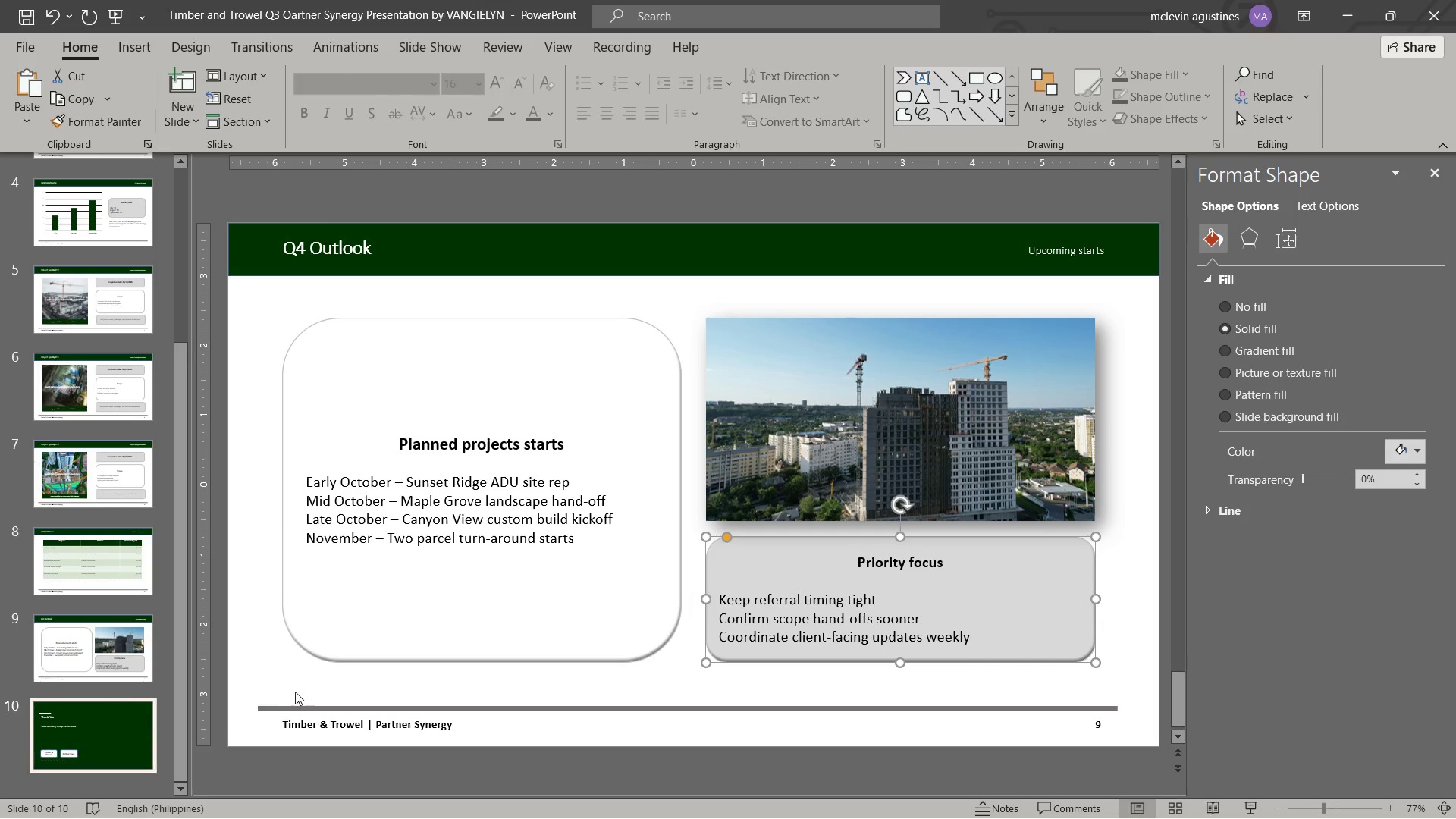 
key(Control+V)
 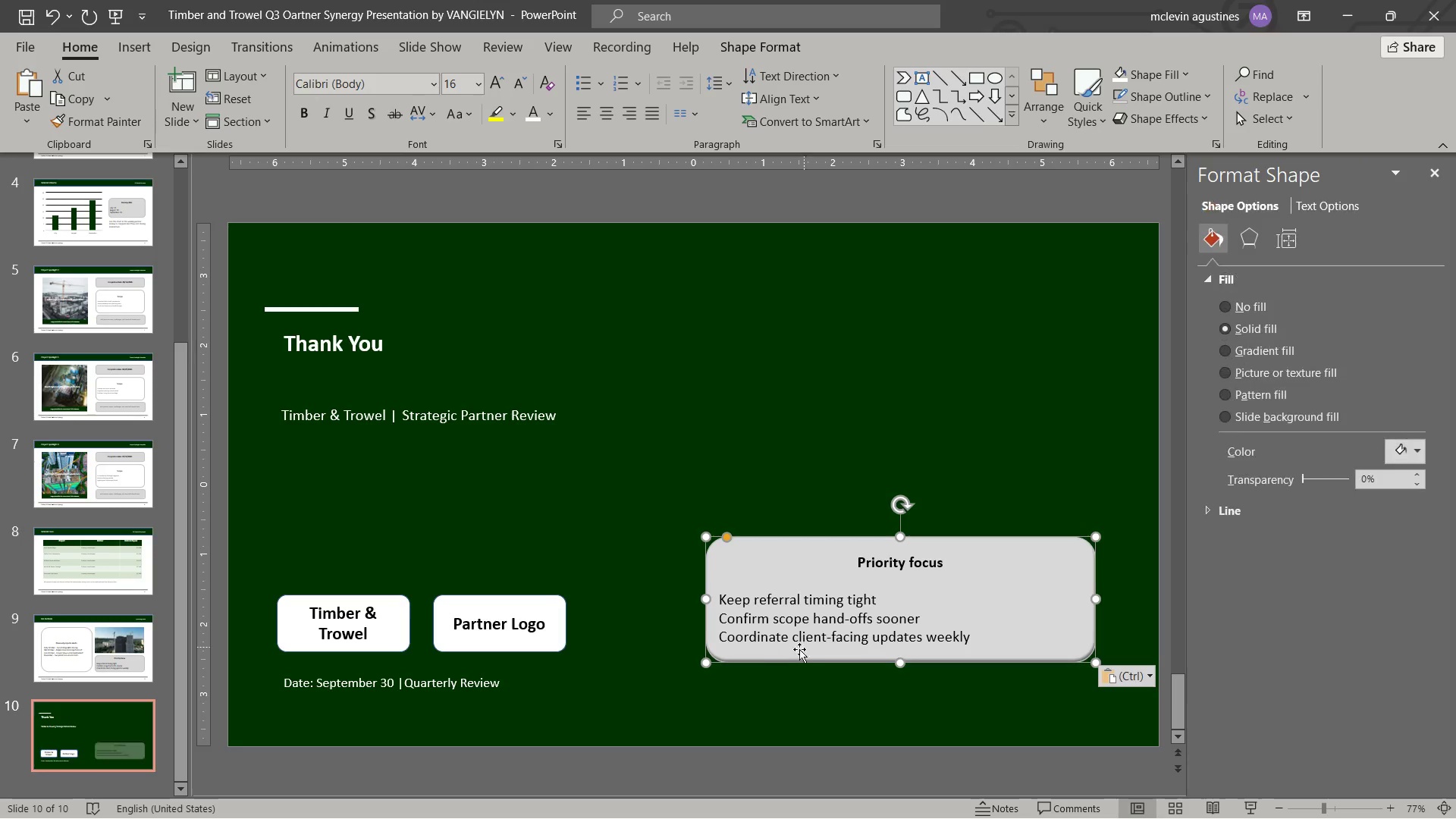 
left_click_drag(start_coordinate=[797, 655], to_coordinate=[372, 554])
 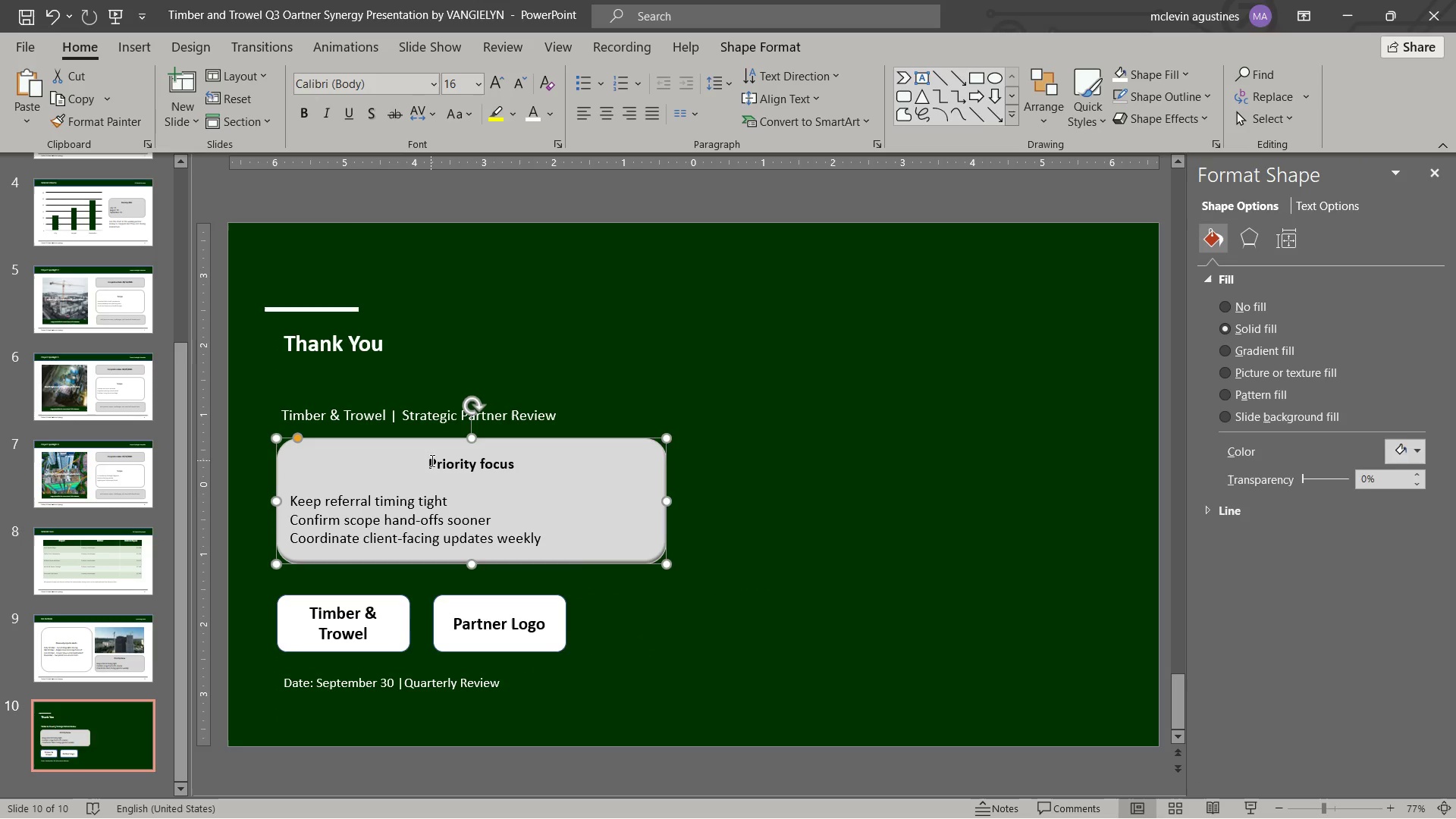 
left_click([460, 469])
 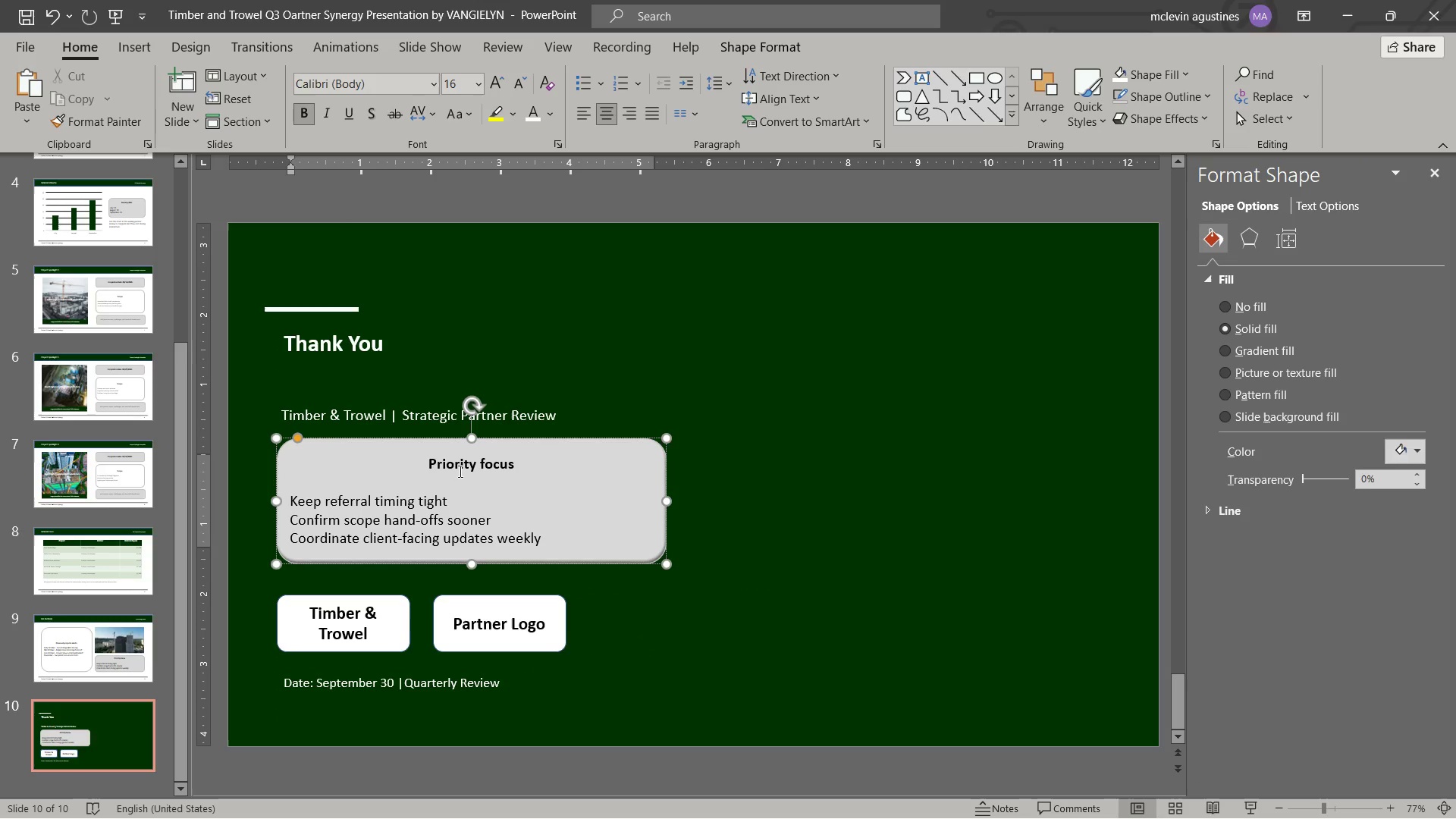 
left_click_drag(start_coordinate=[455, 466], to_coordinate=[522, 464])
 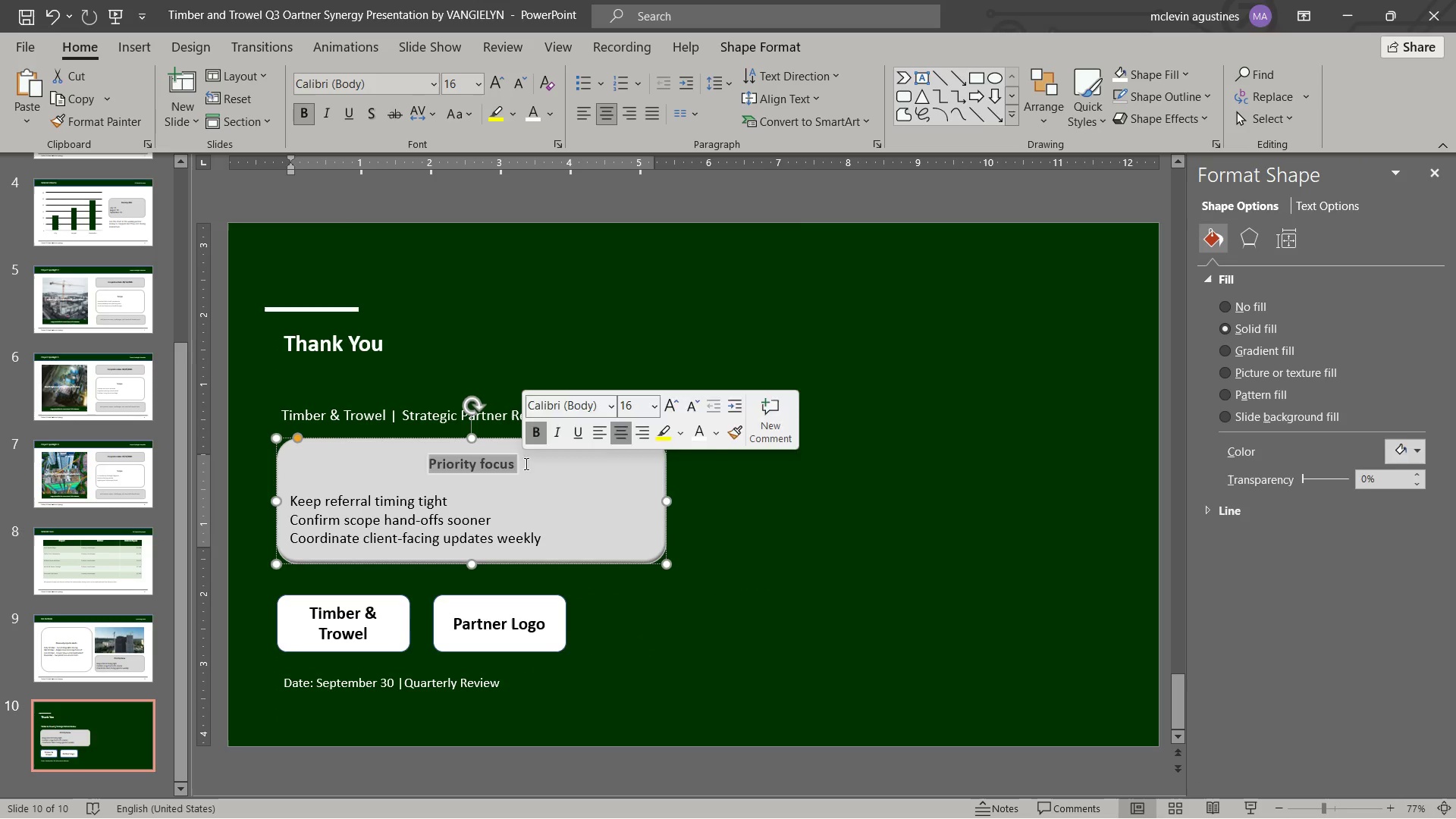 
type(contact )
 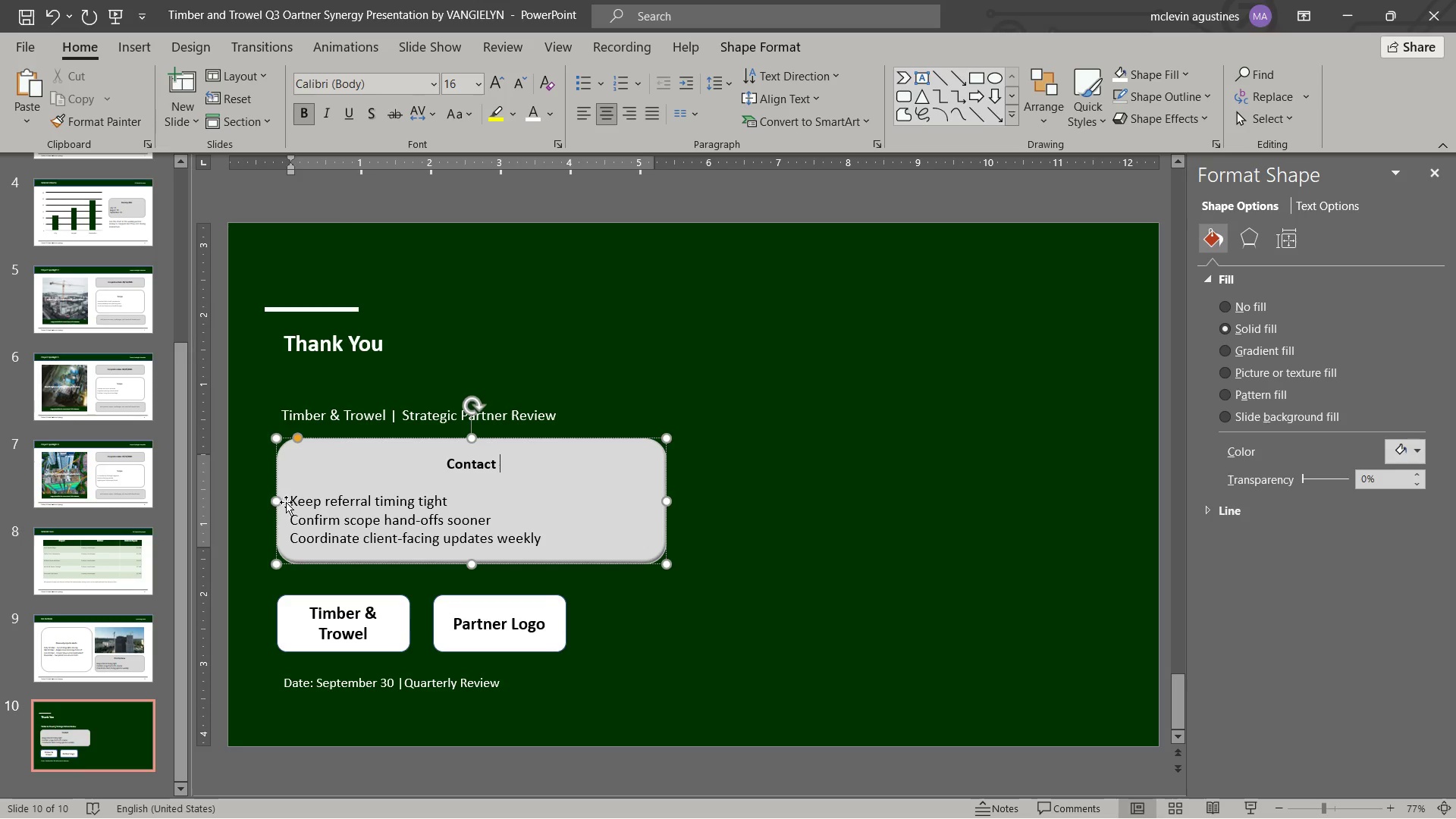 
left_click([289, 495])
 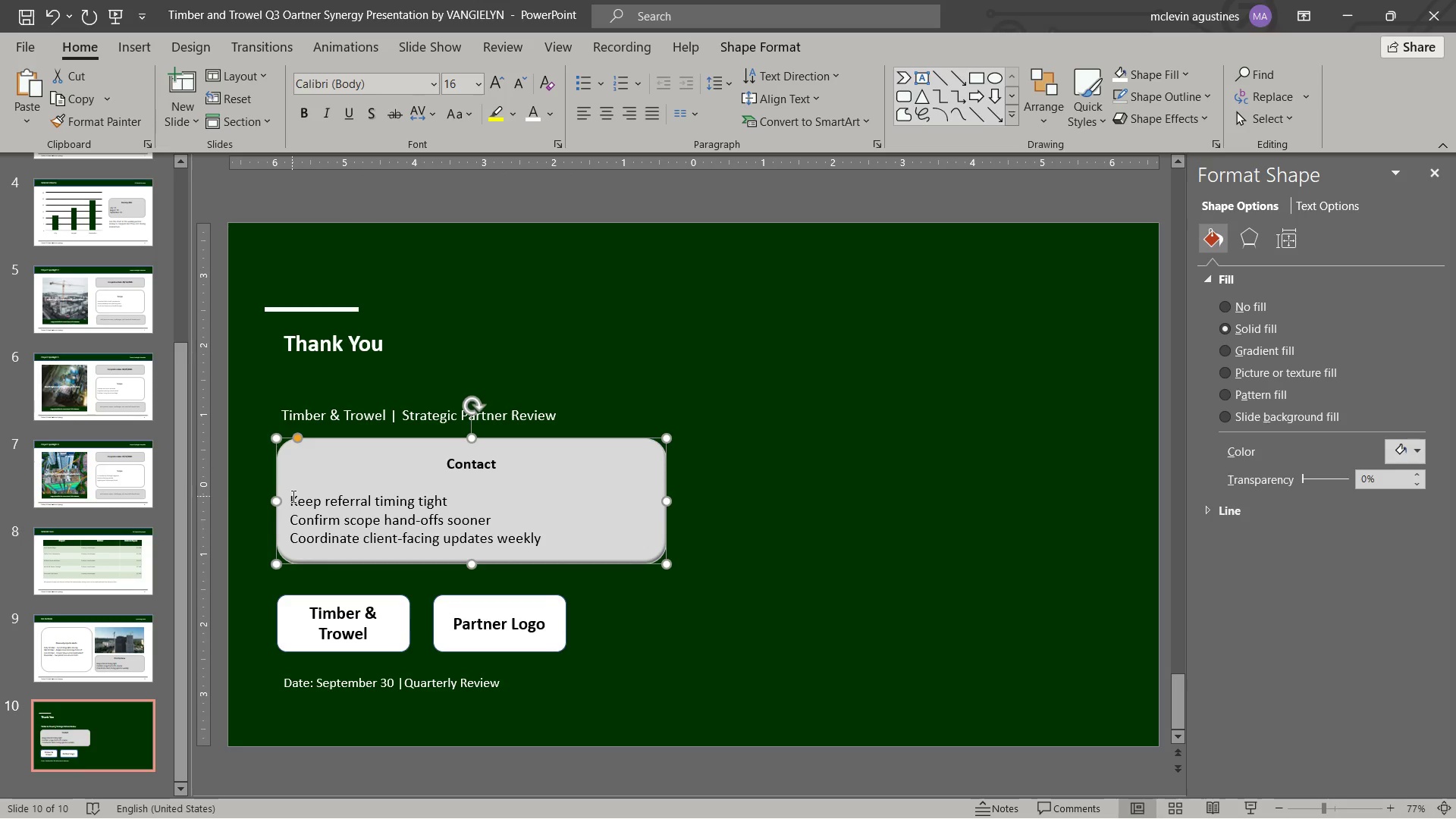 
left_click_drag(start_coordinate=[292, 496], to_coordinate=[587, 541])
 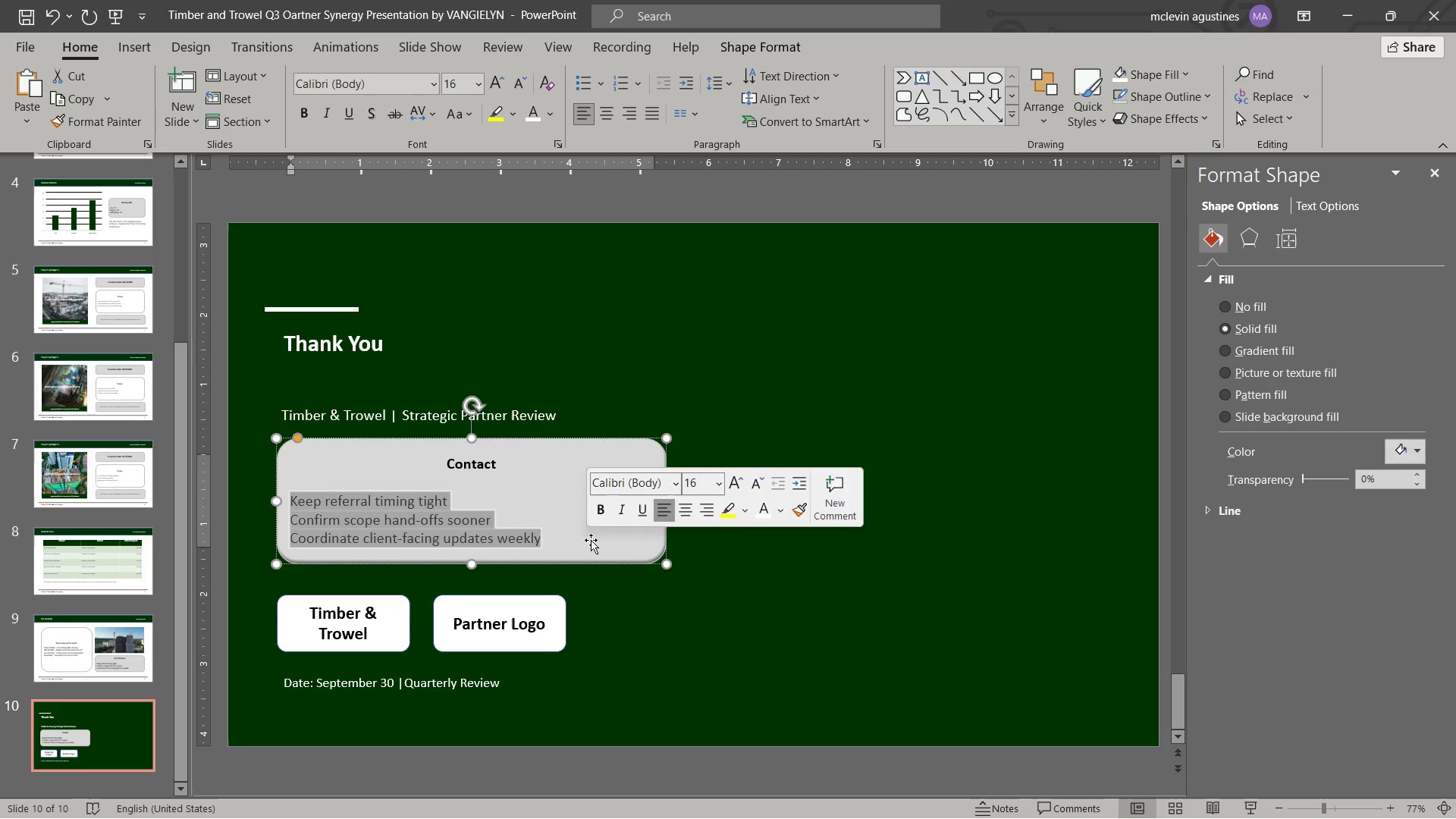 
type(marketing Manager)
 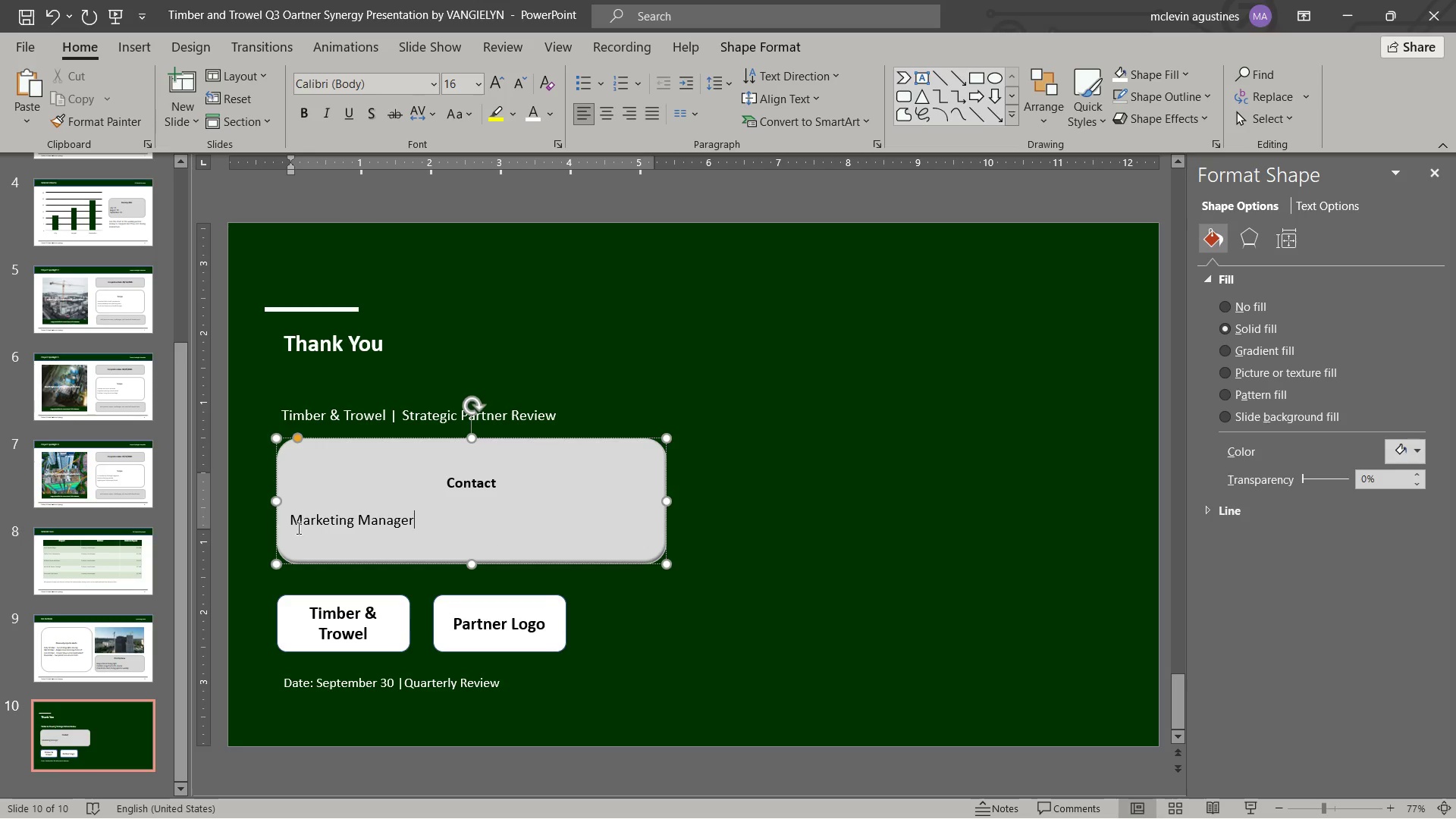 
left_click_drag(start_coordinate=[293, 520], to_coordinate=[450, 529])
 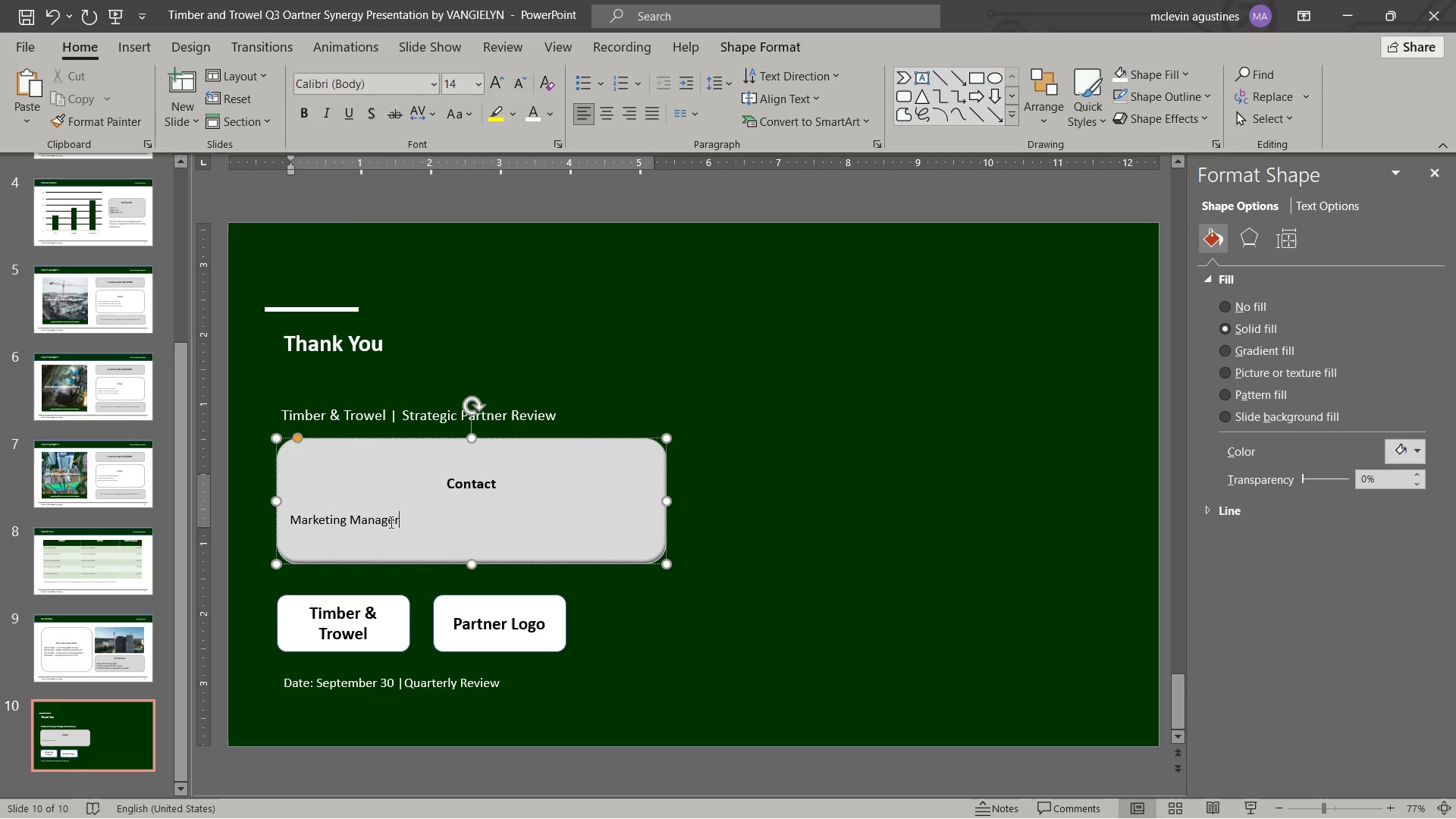 
wait(5.66)
 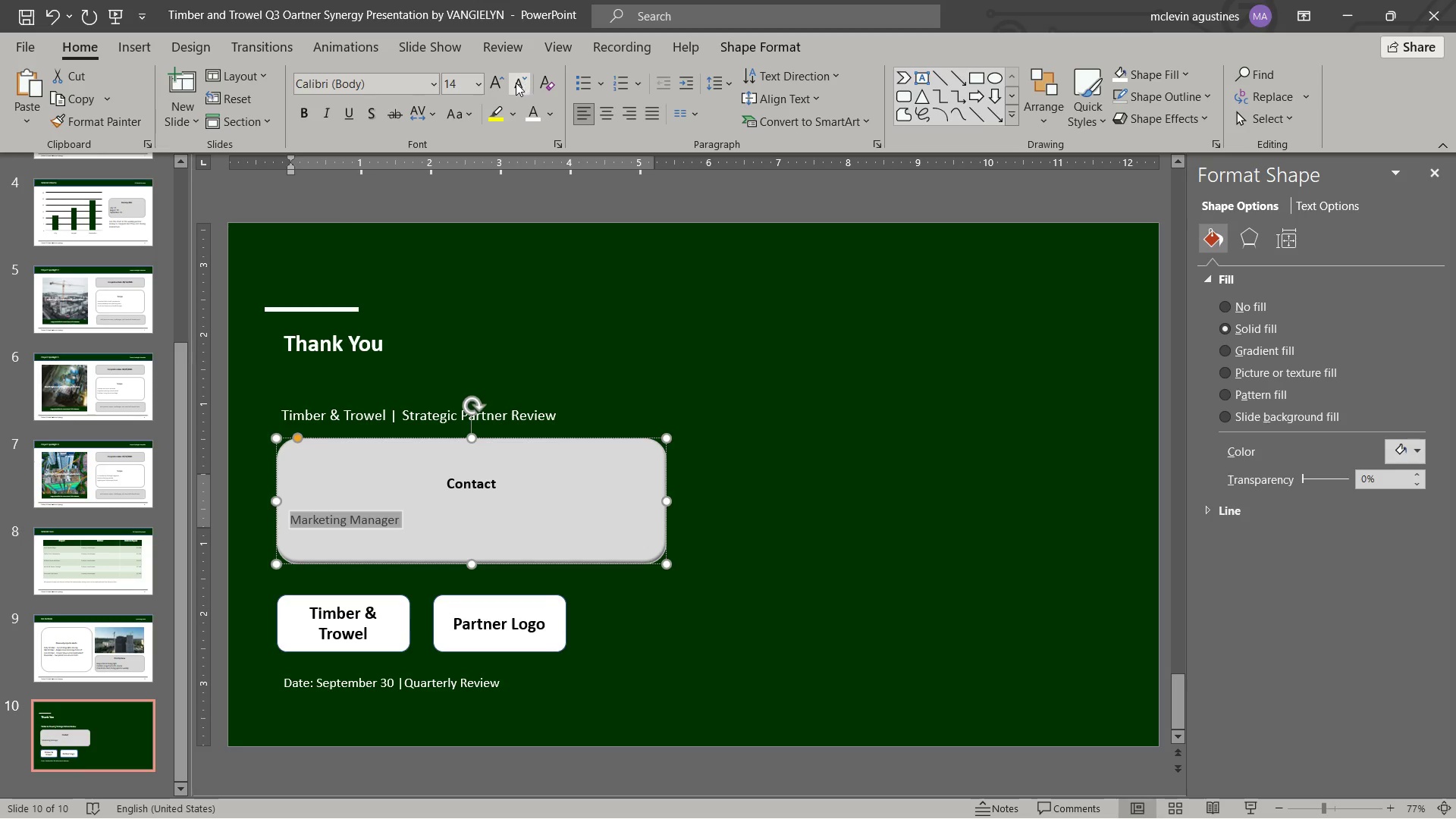 
key(Enter)
 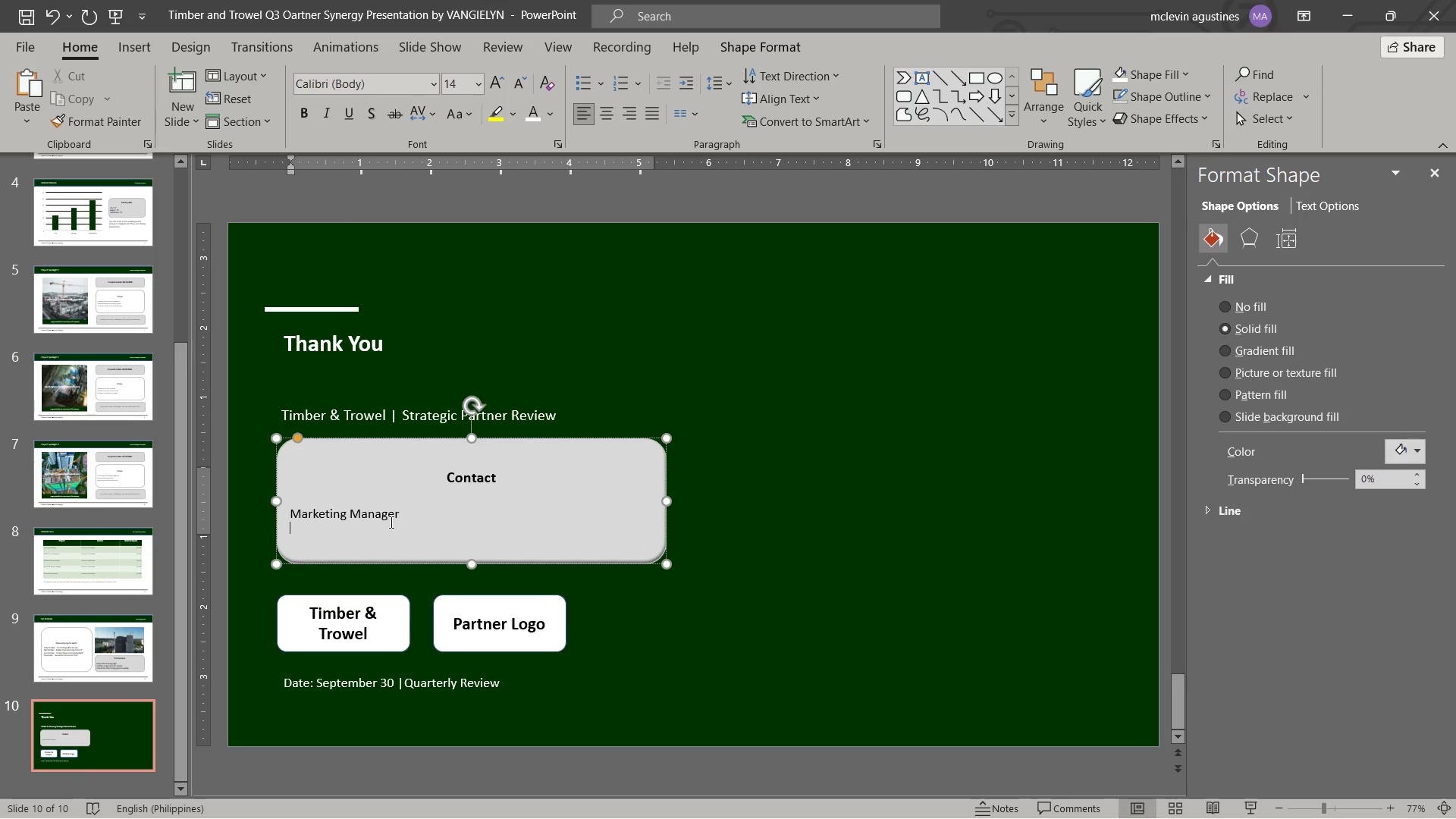 
wait(8.09)
 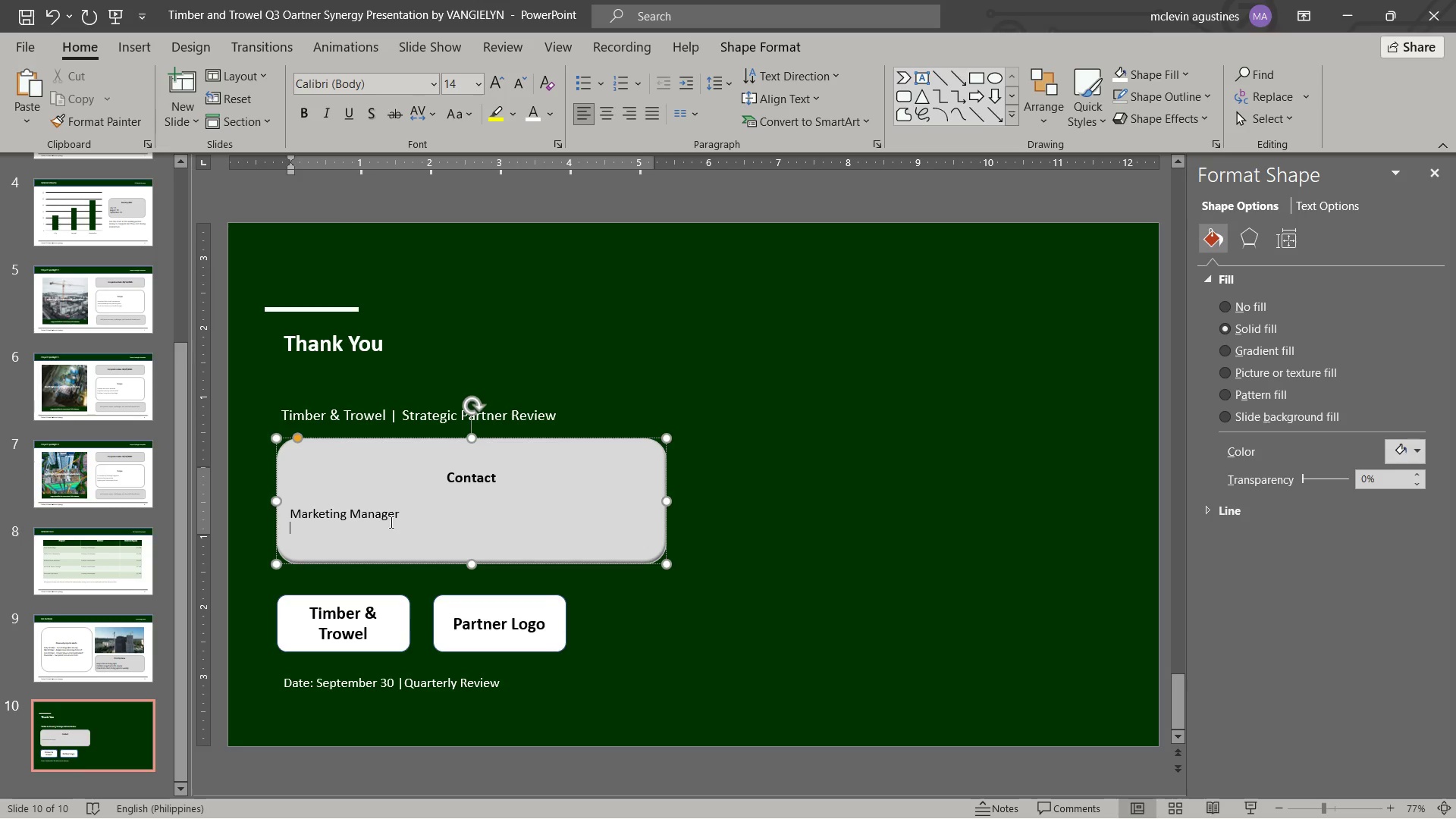 
type(info@timbertrowel.com)
 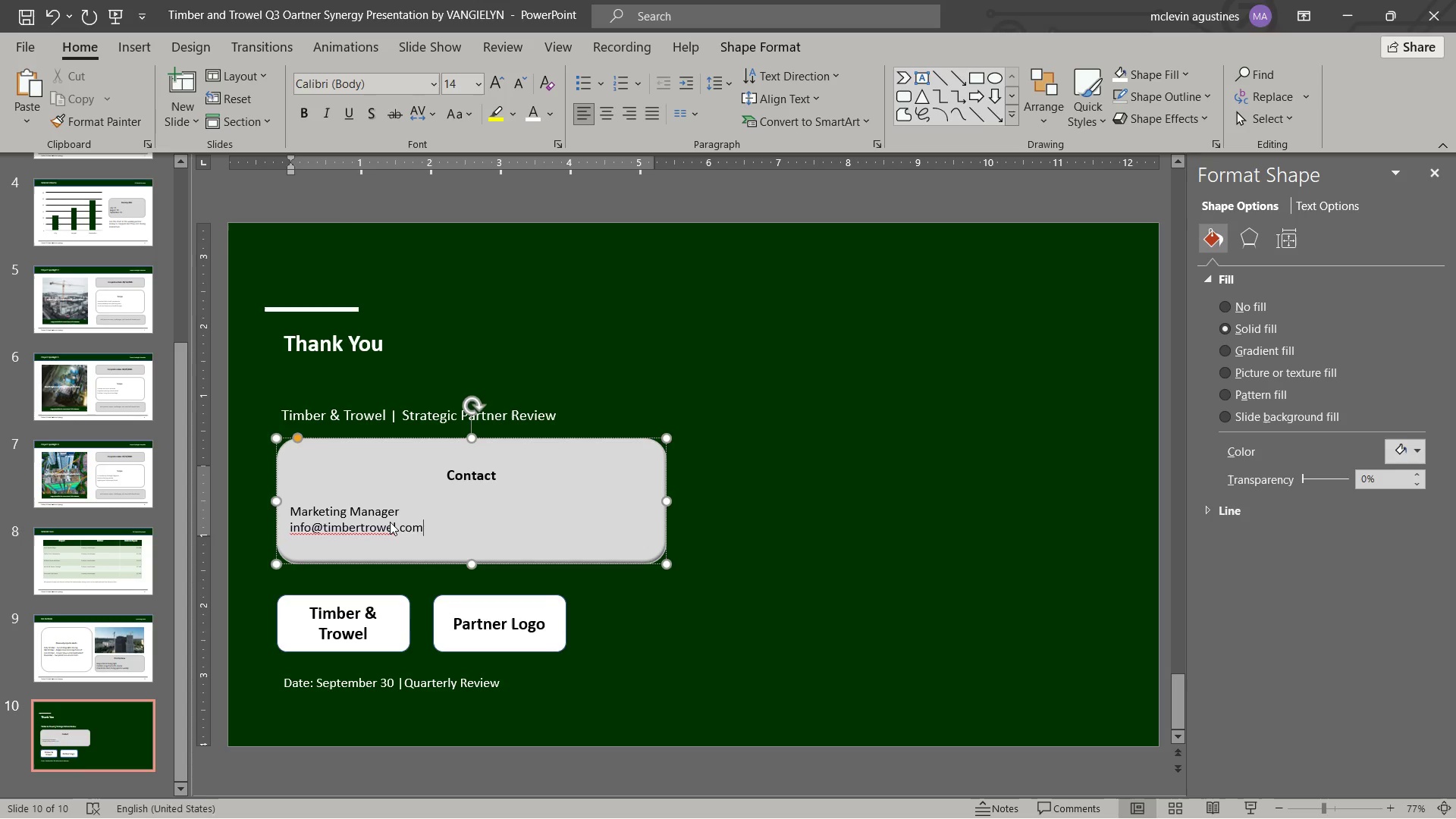 
 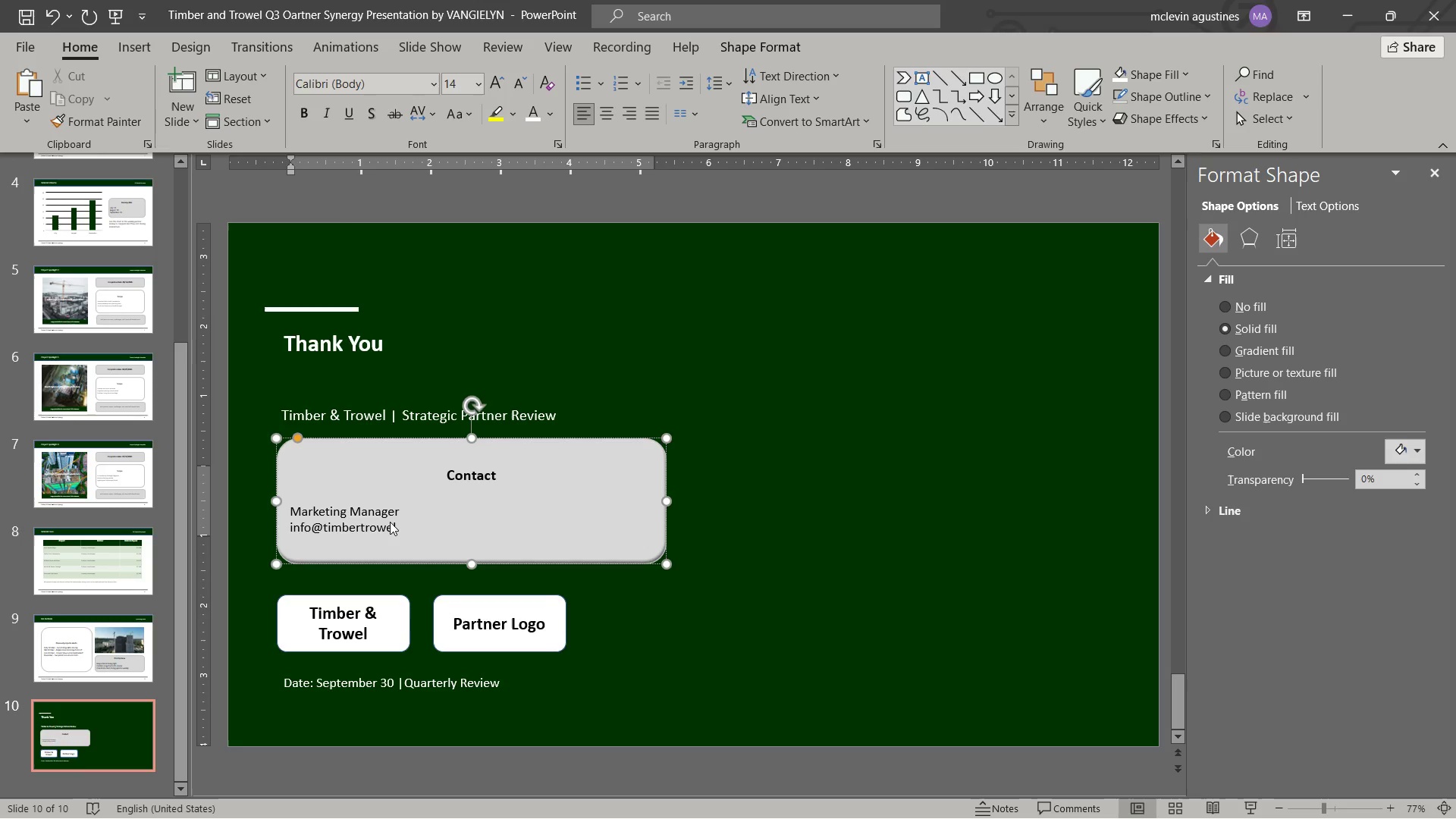 
key(Enter)
 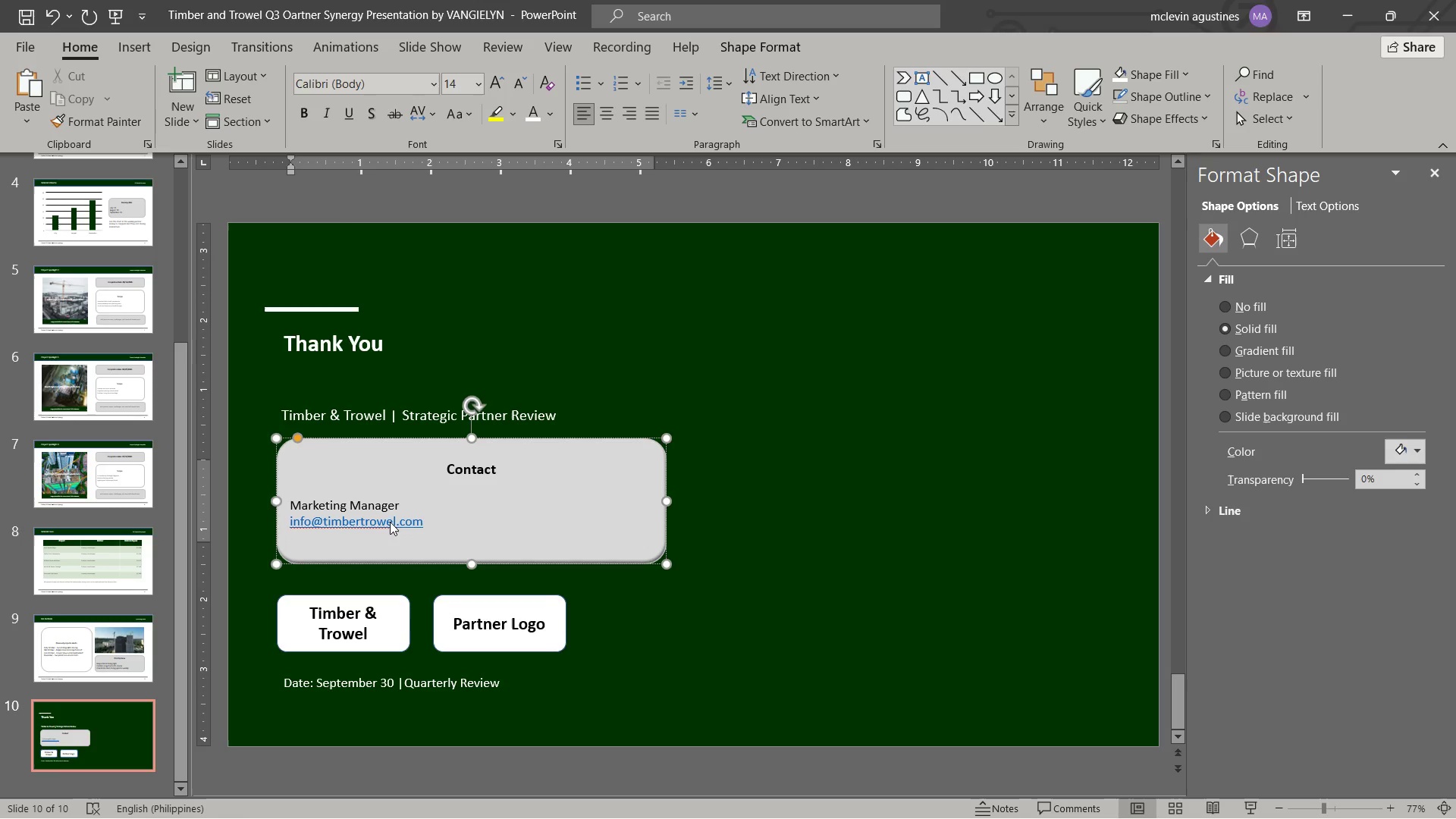 
type((000) 000-0000)
 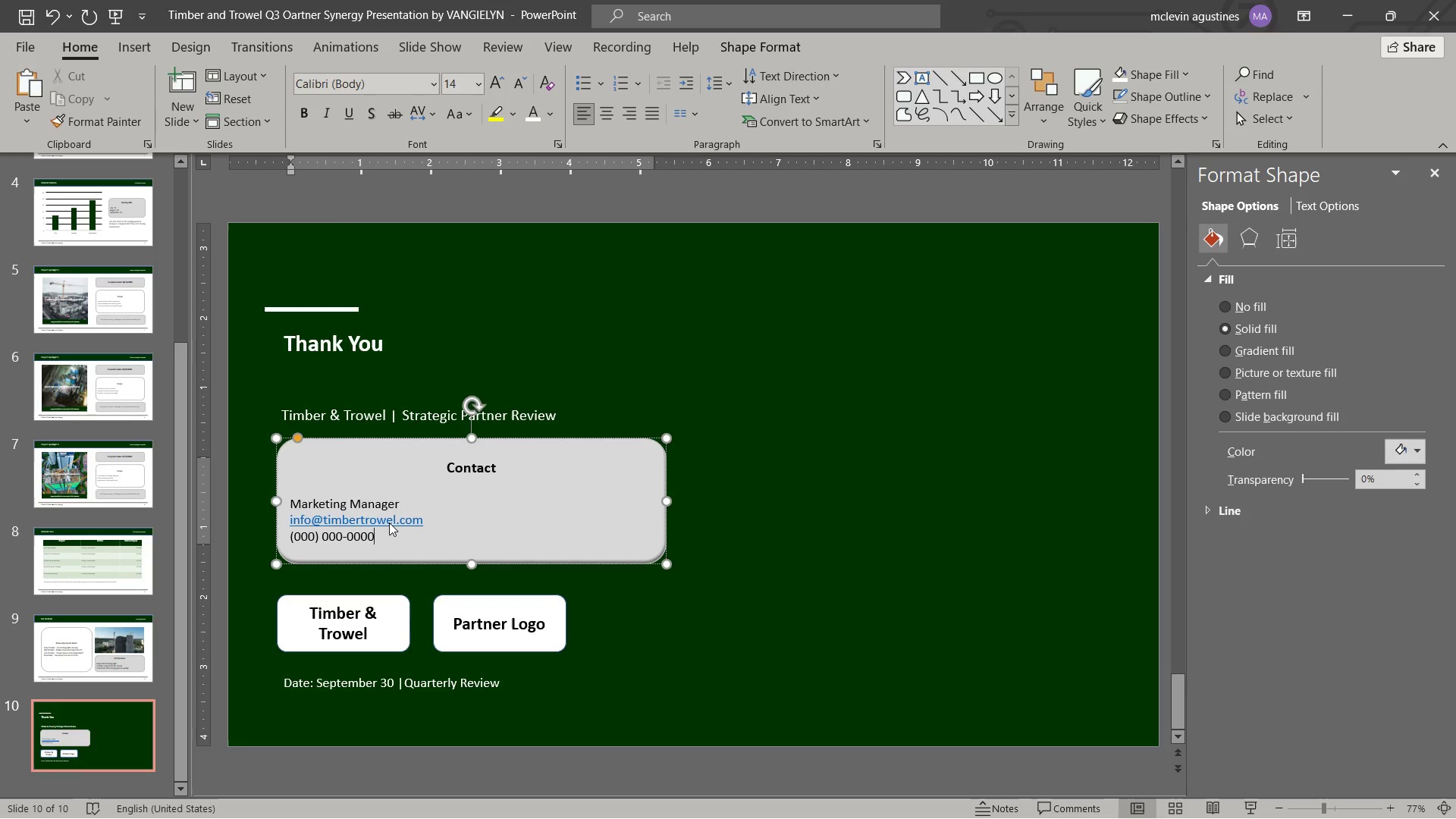 
key(Escape)
 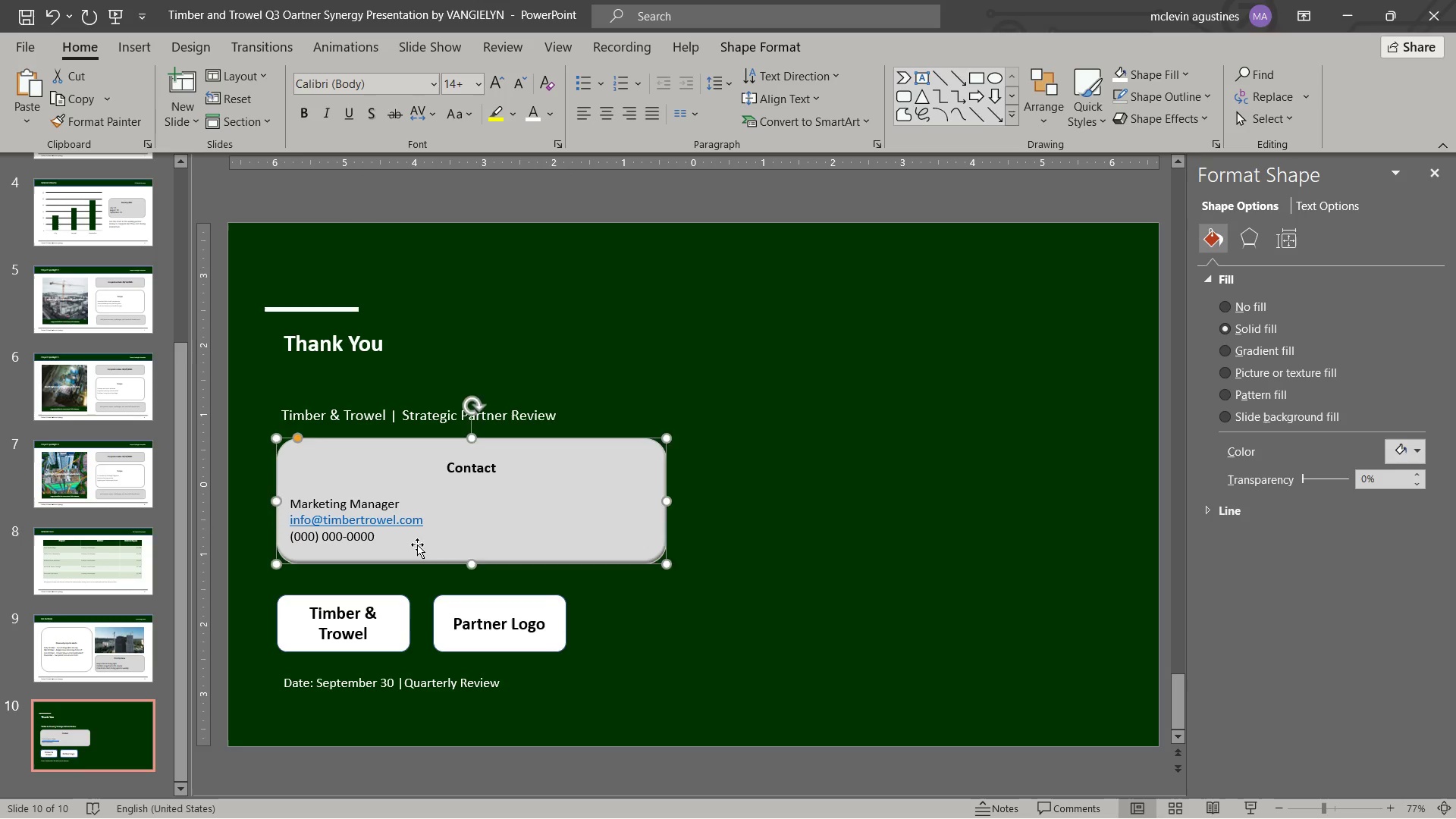 
key(Escape)
 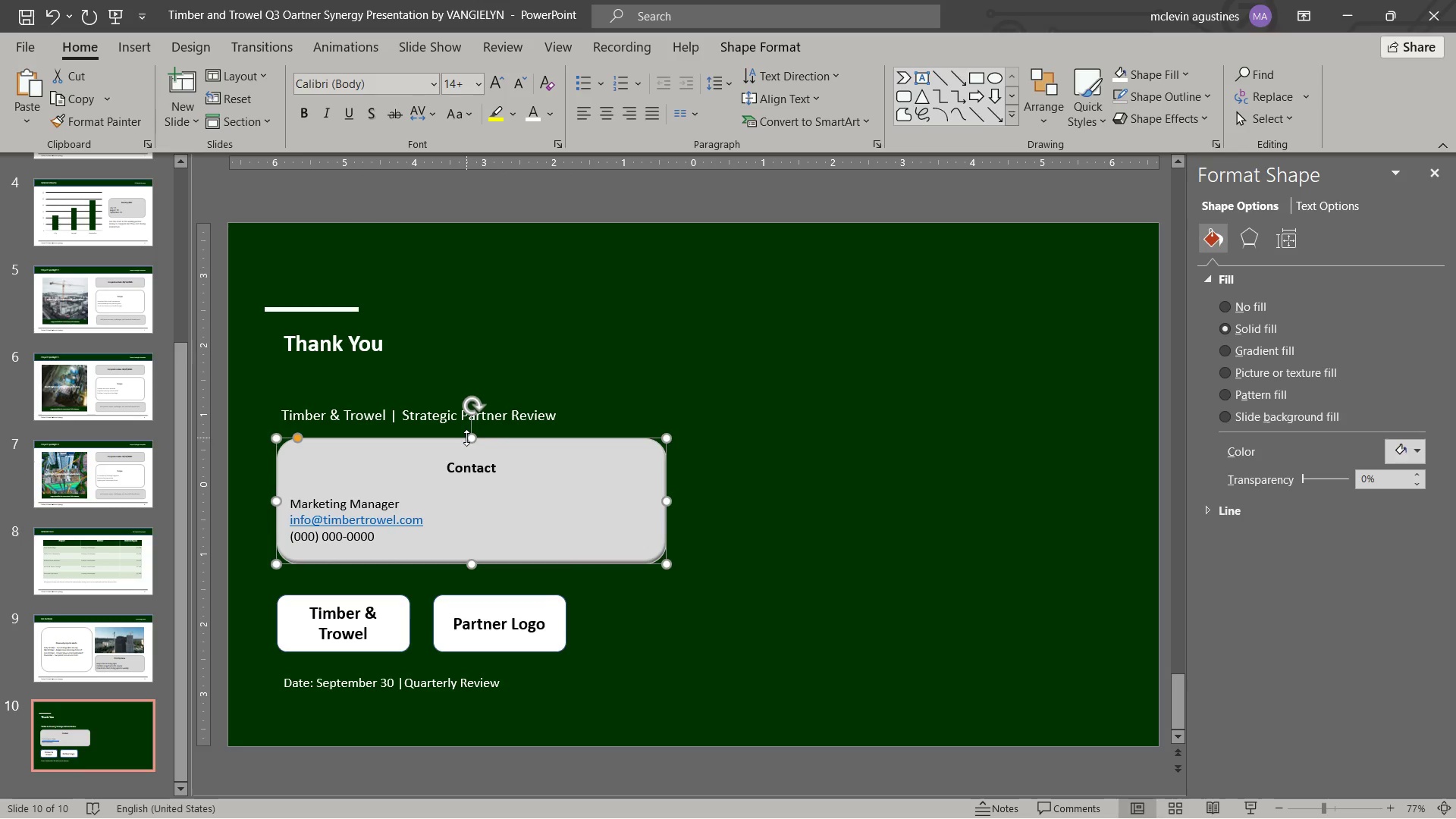 
left_click_drag(start_coordinate=[467, 438], to_coordinate=[476, 475])
 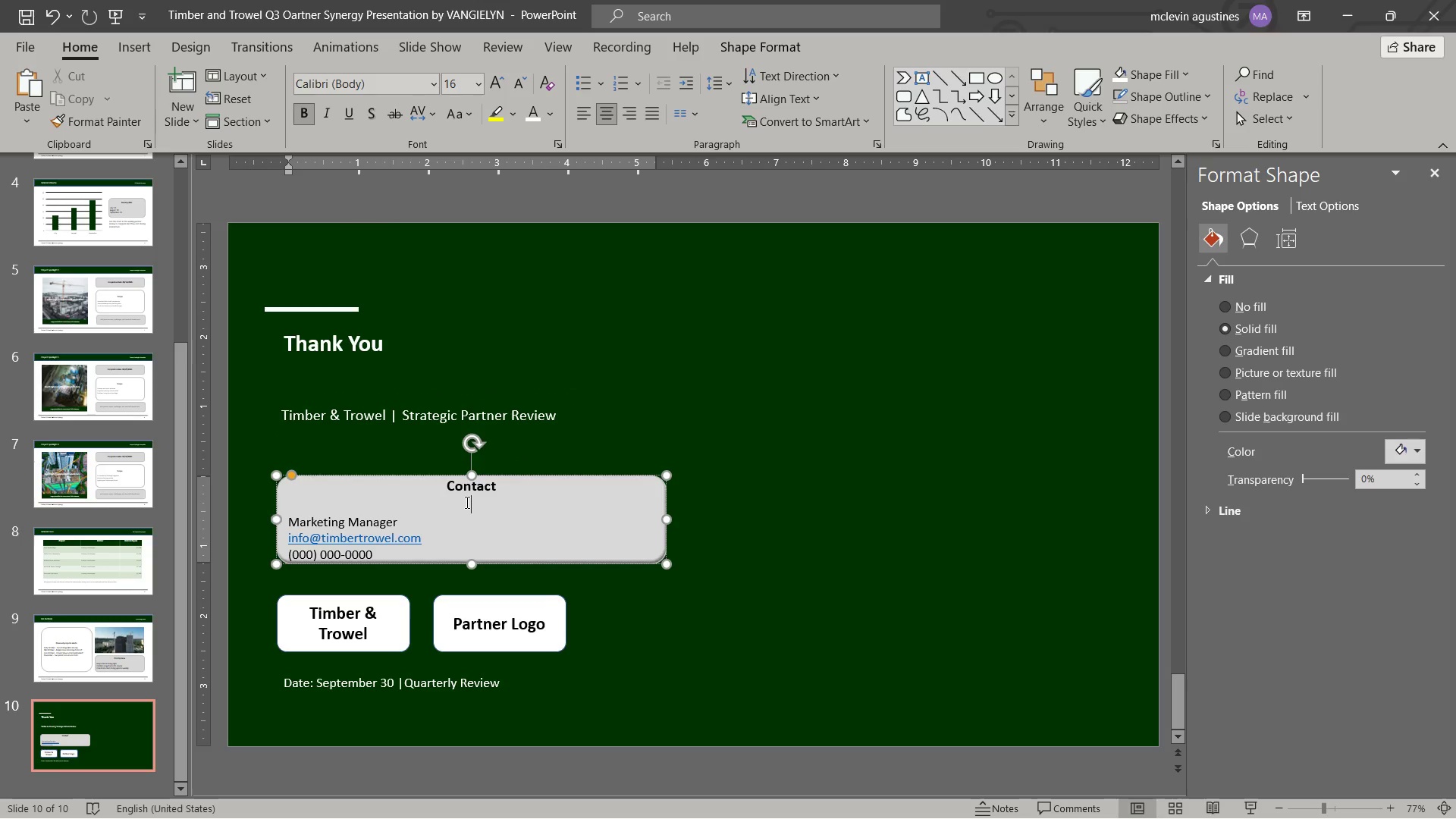 
key(Delete)
 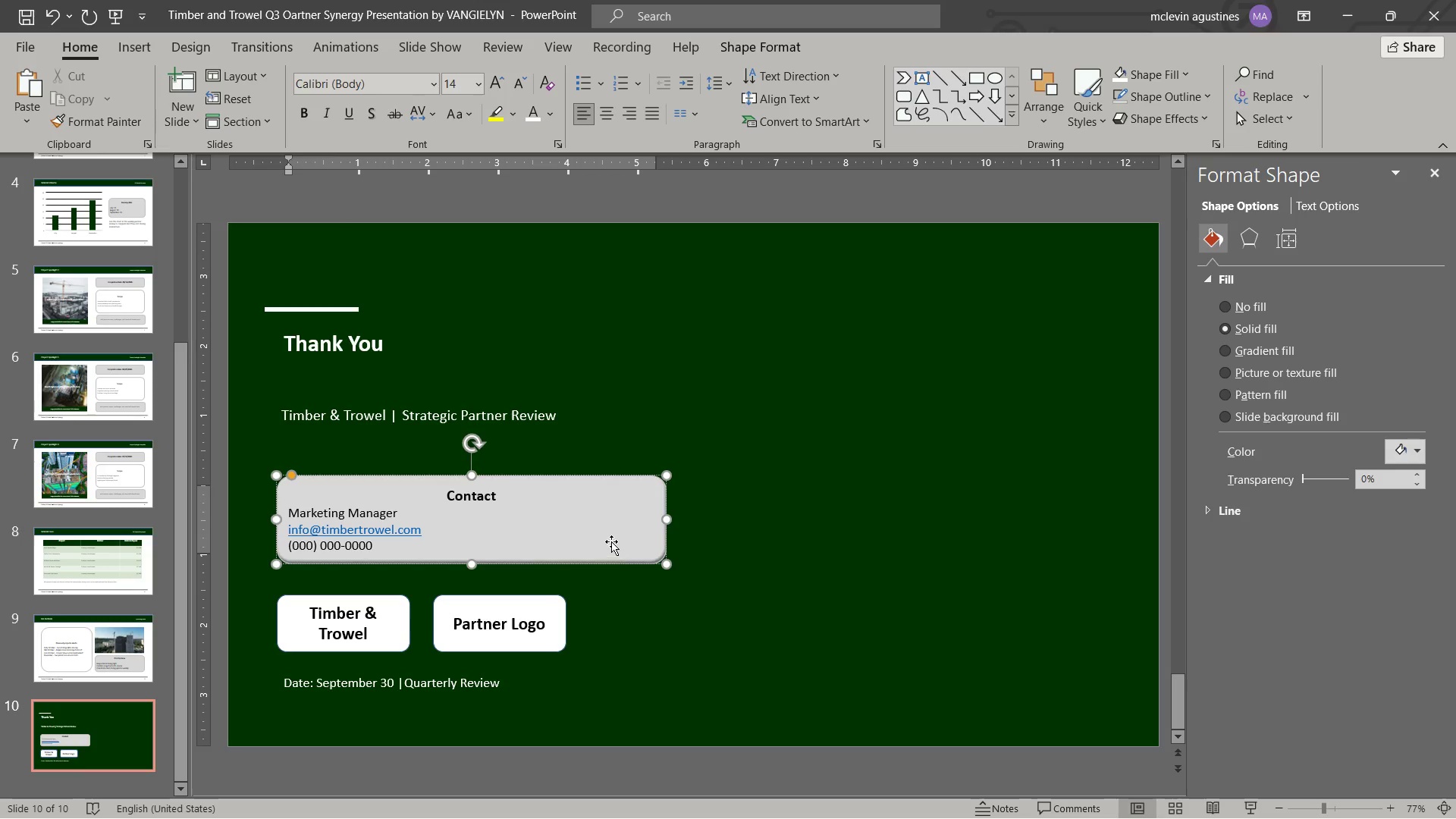 
wait(6.27)
 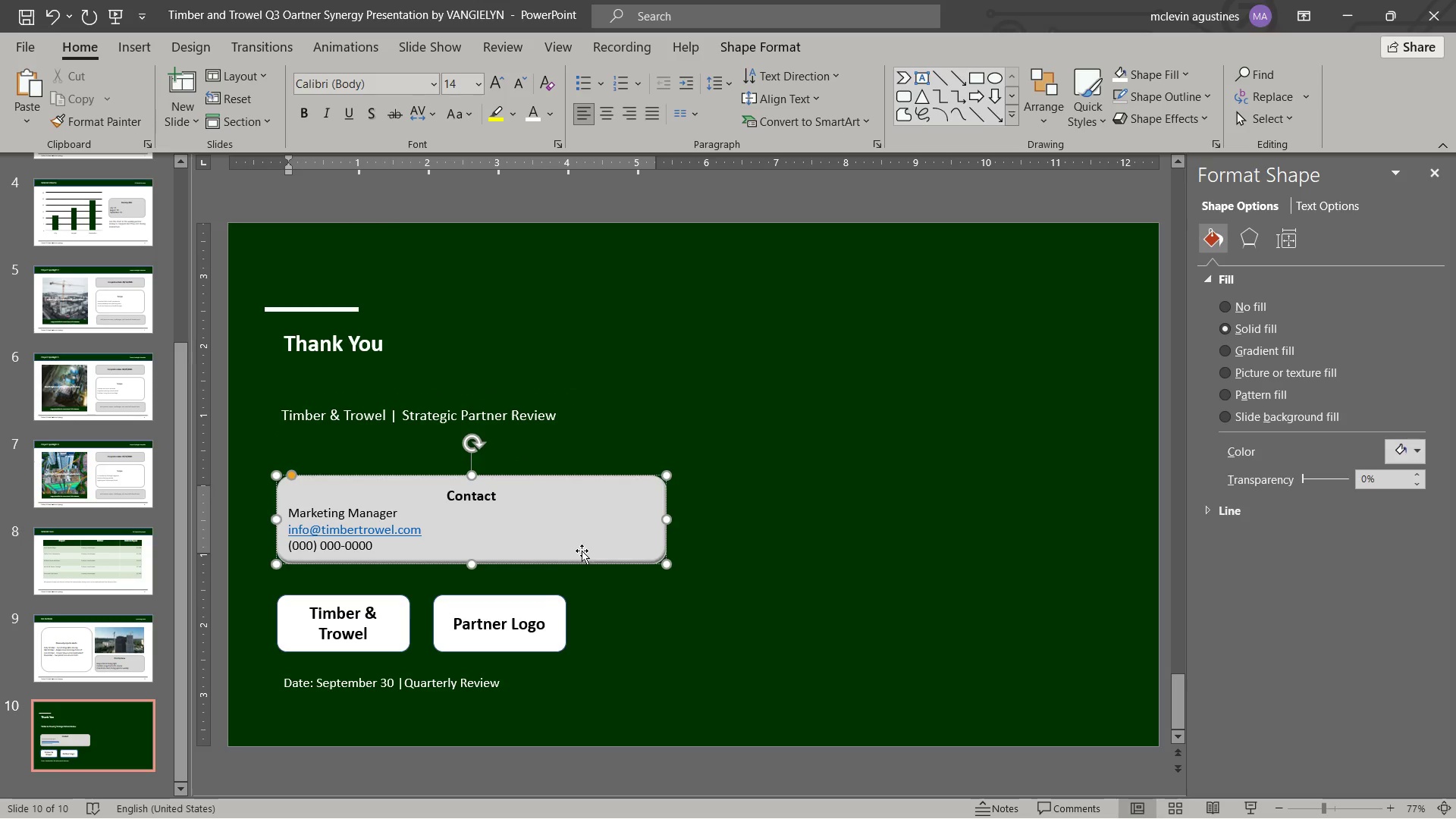 
left_click_drag(start_coordinate=[667, 525], to_coordinate=[659, 525])
 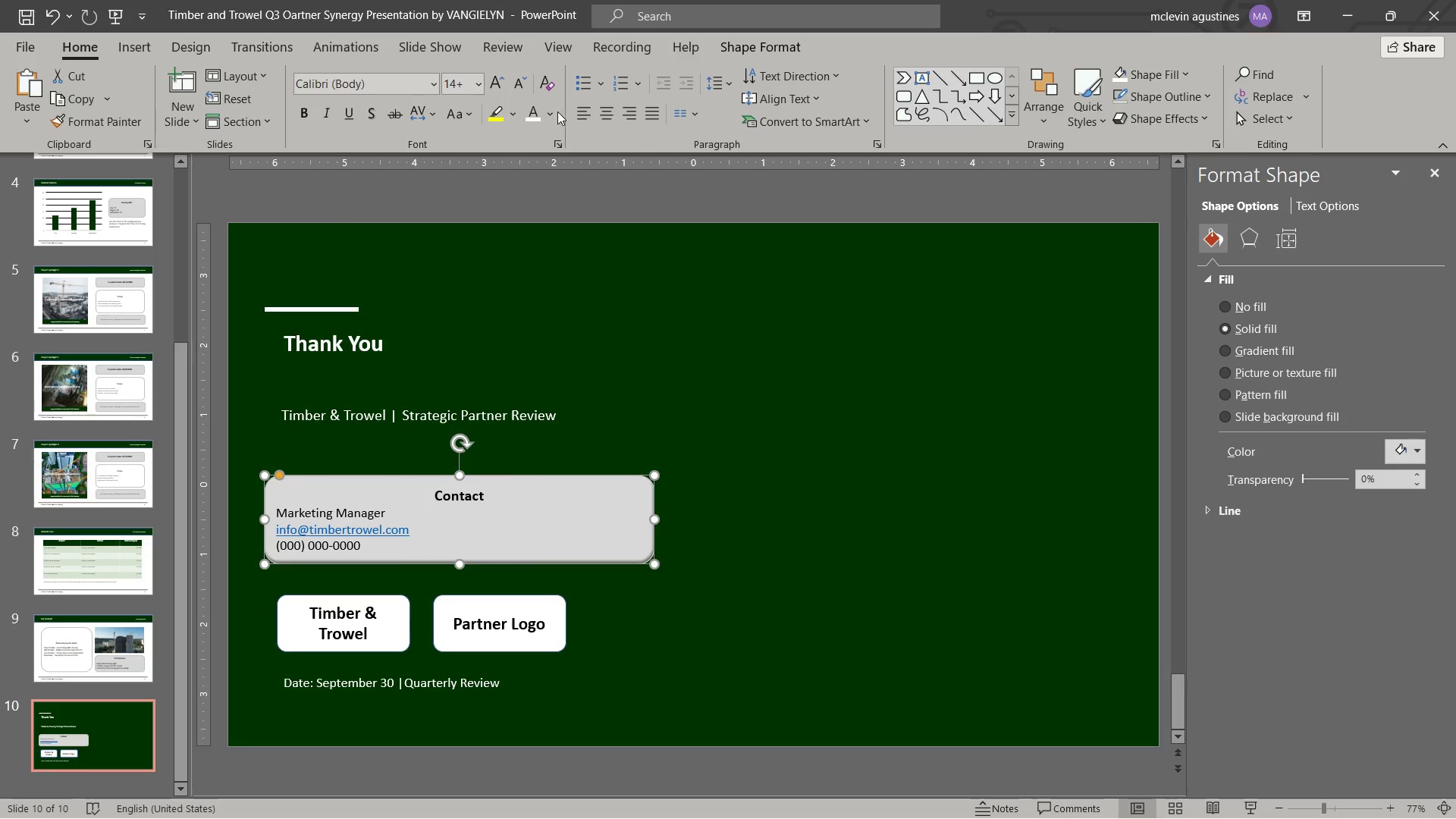 
left_click([1157, 77])
 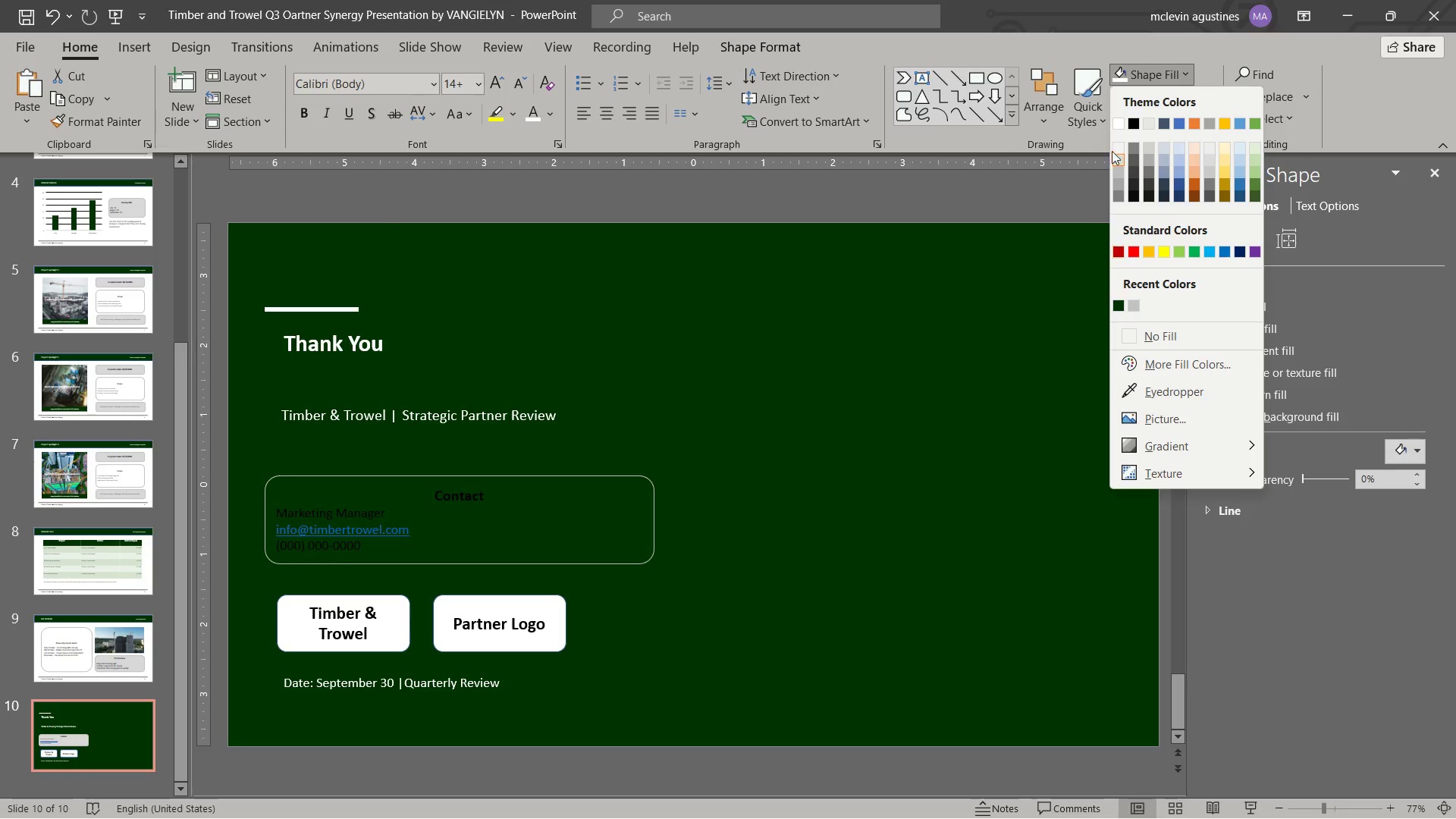 
left_click([1116, 125])
 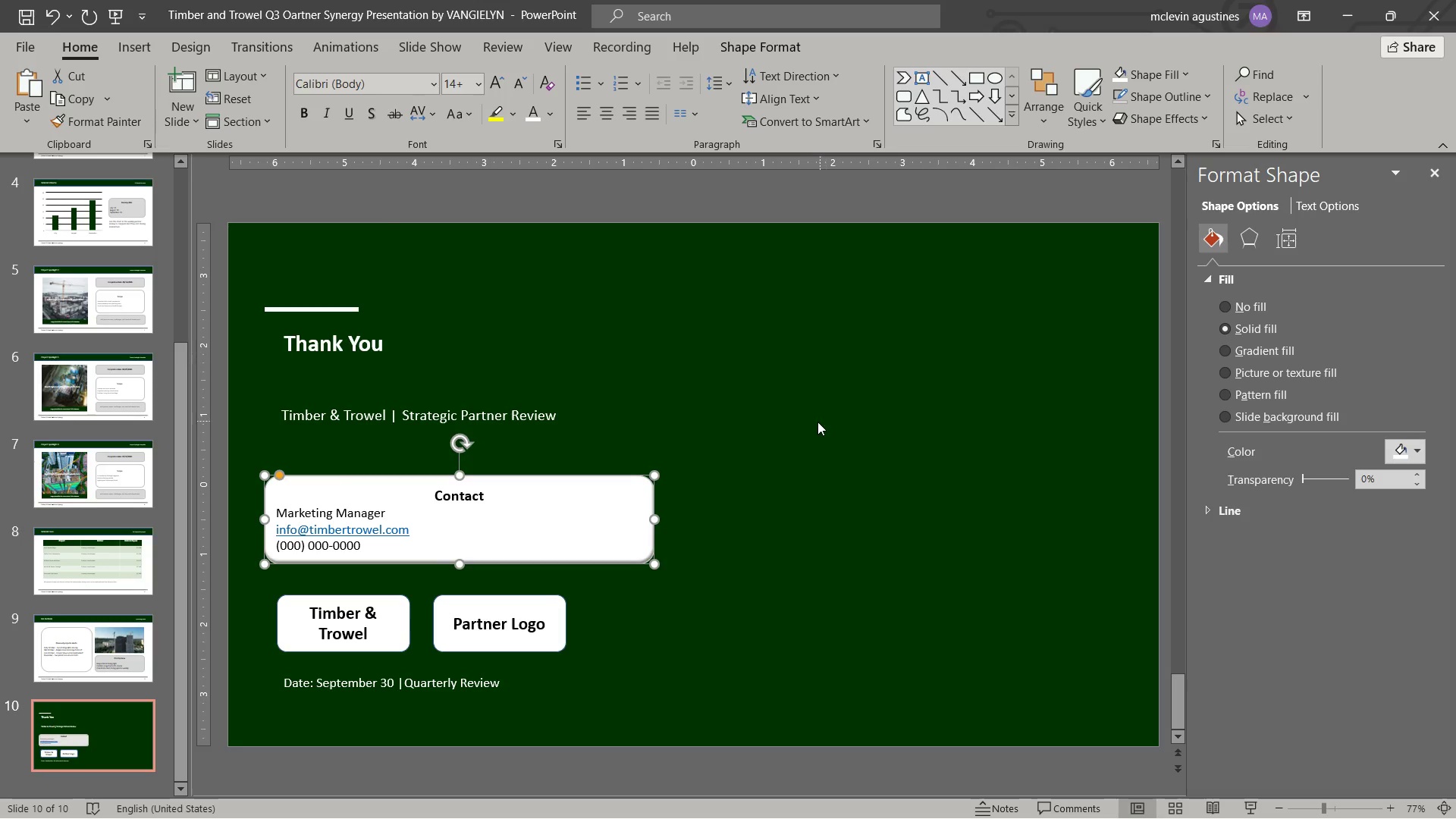 
left_click([811, 422])
 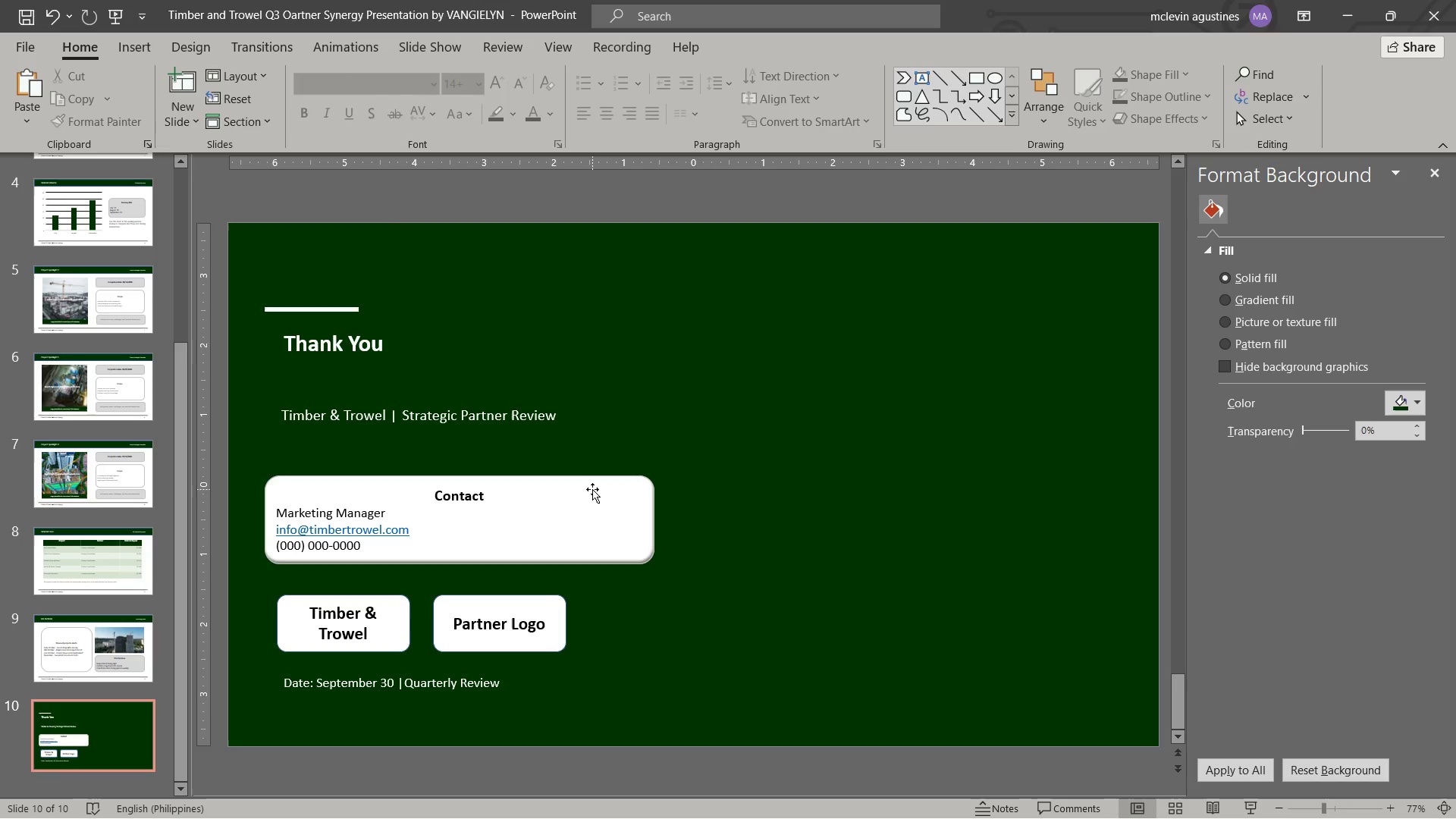 
left_click([36, 13])
 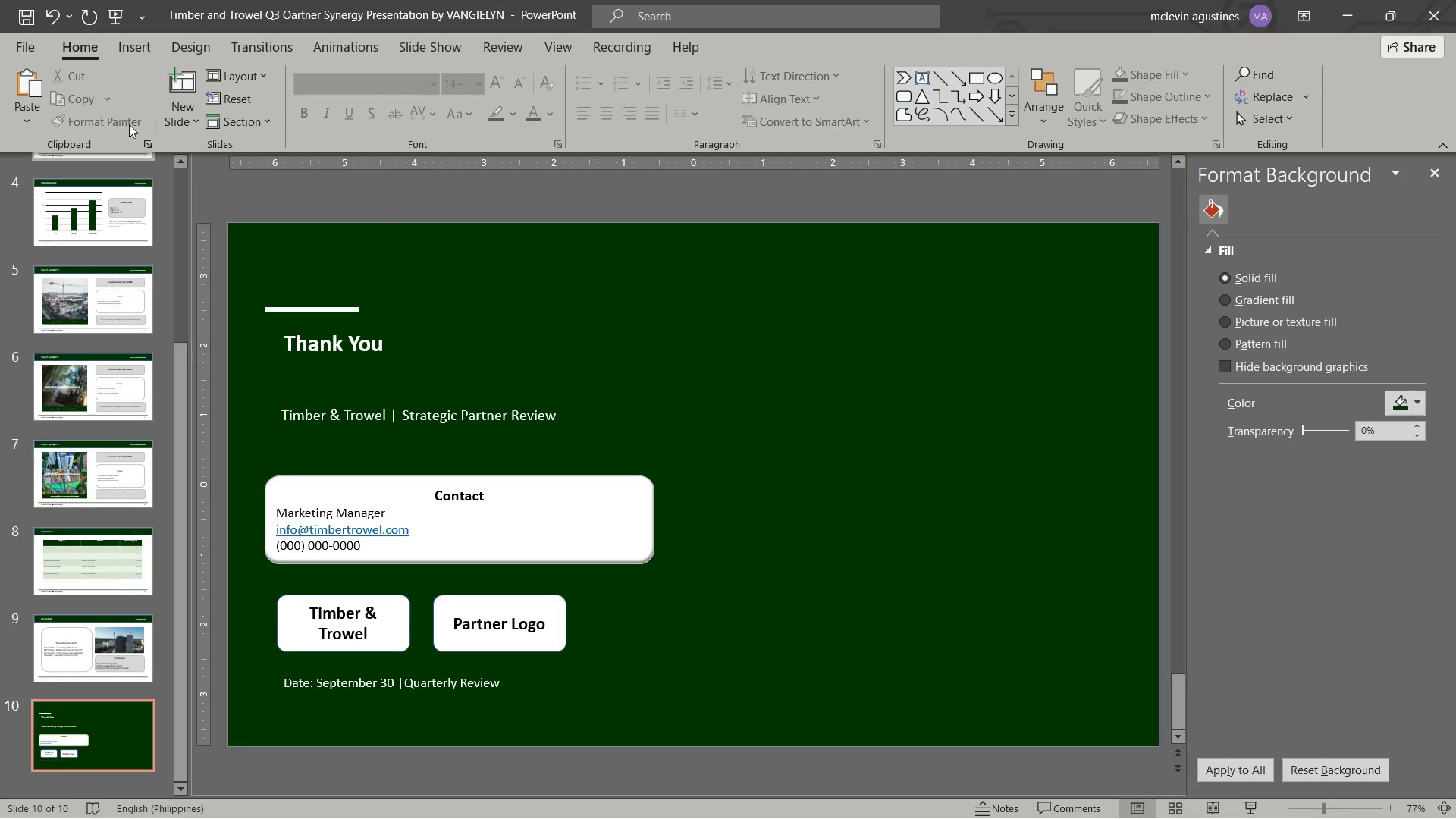 
left_click([118, 48])
 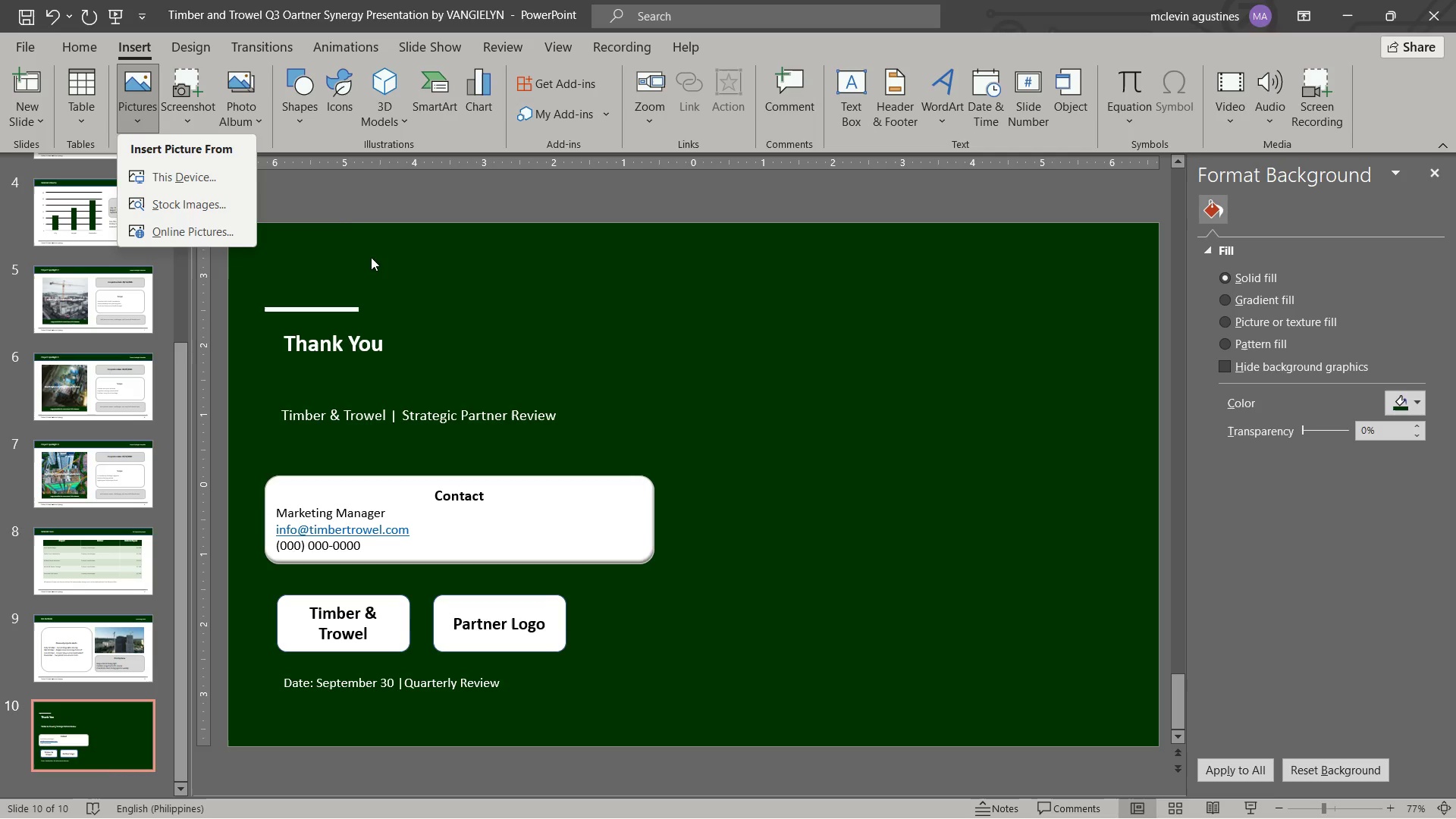 
left_click([218, 179])
 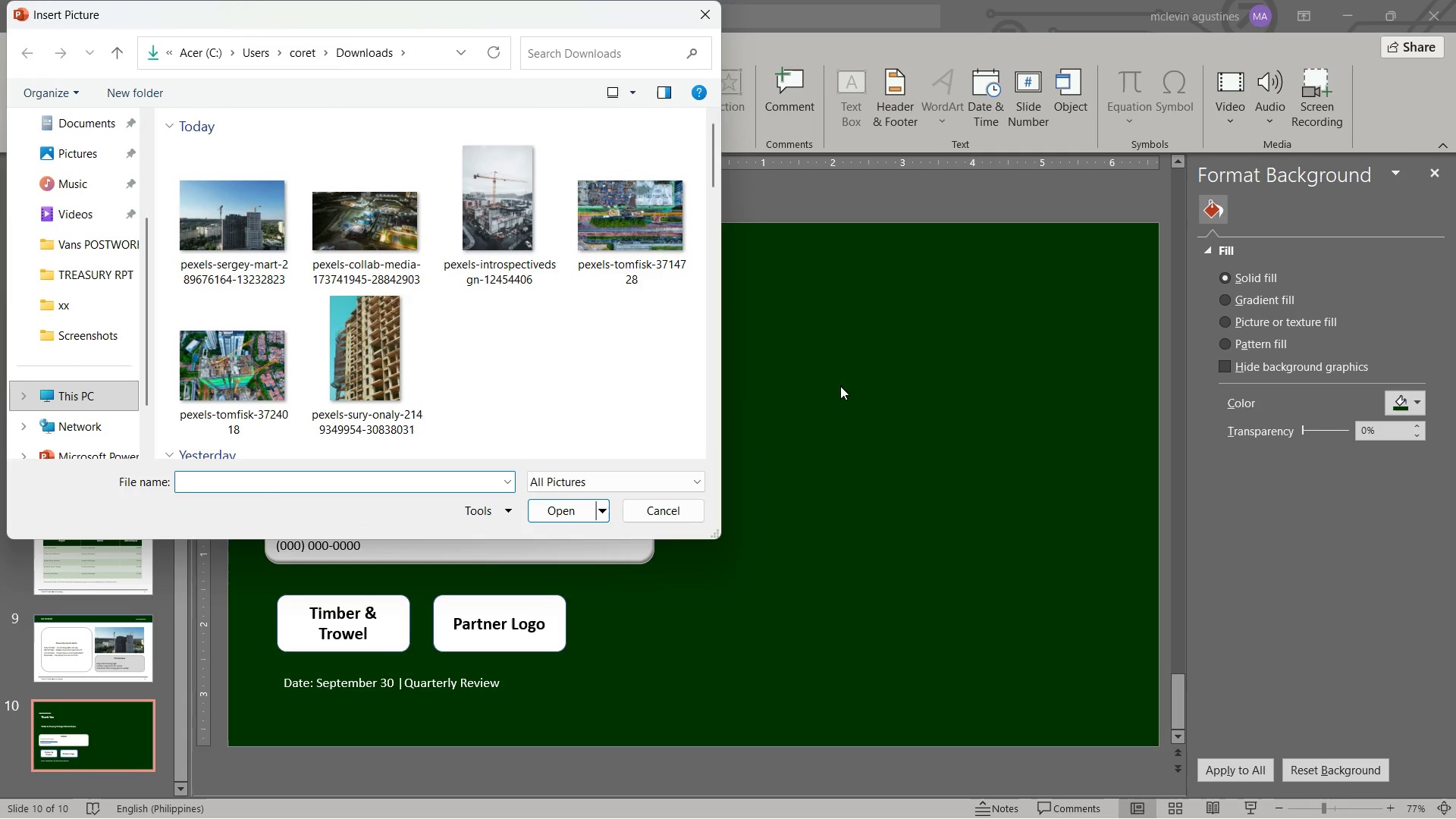 
key(Alt+Tab)
 